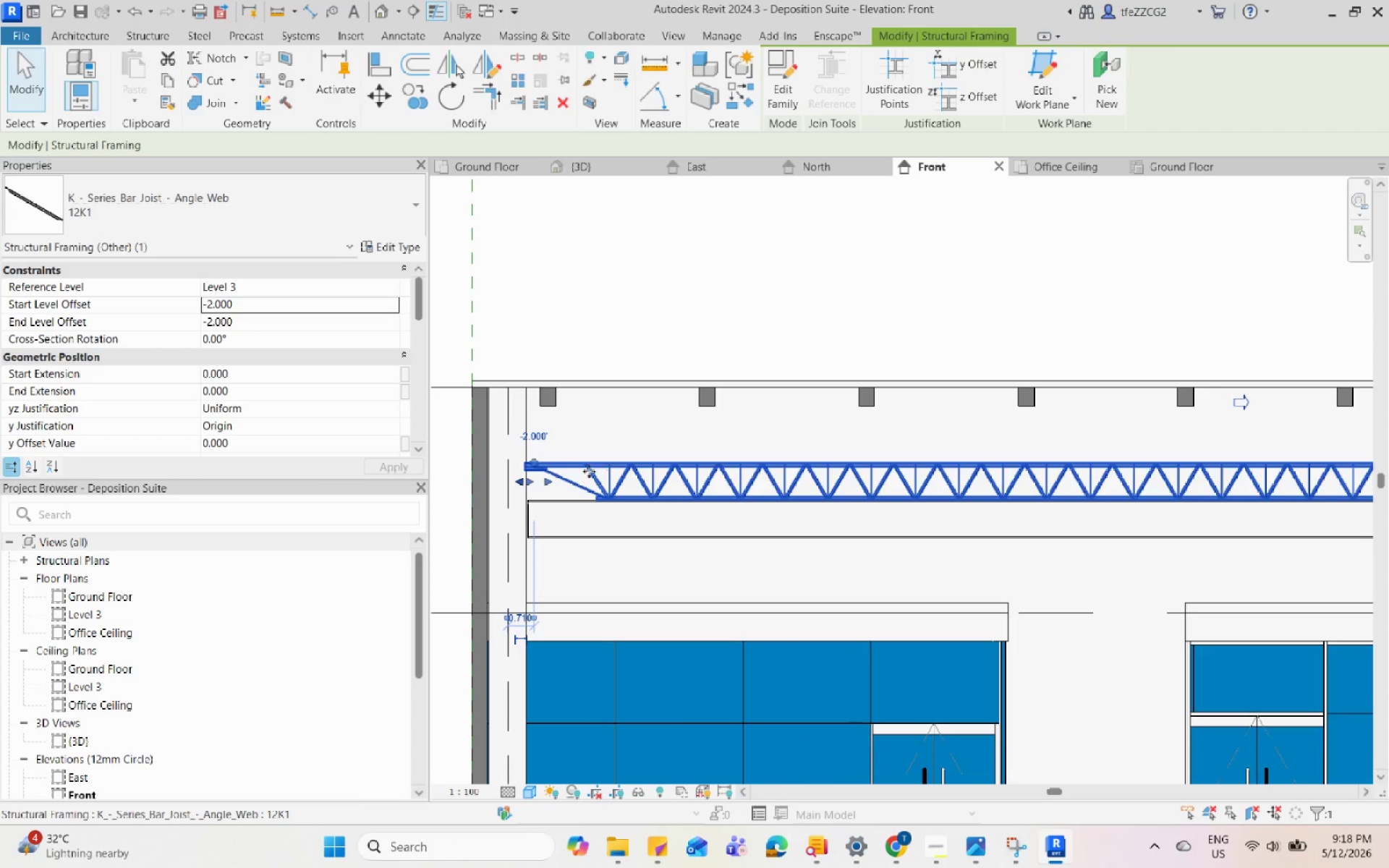 
scroll: coordinate [507, 455], scroll_direction: down, amount: 5.0
 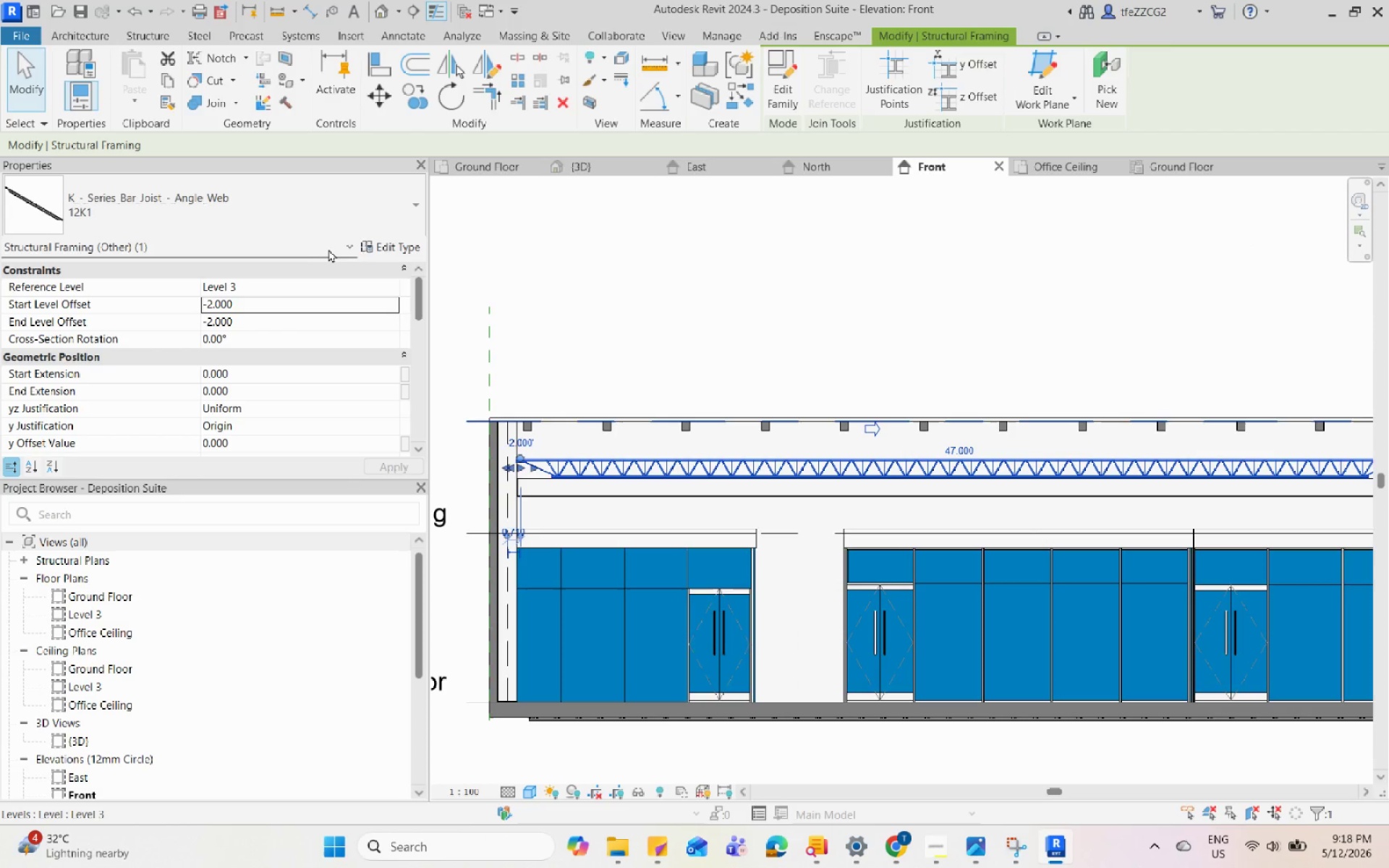 
left_click([368, 244])
 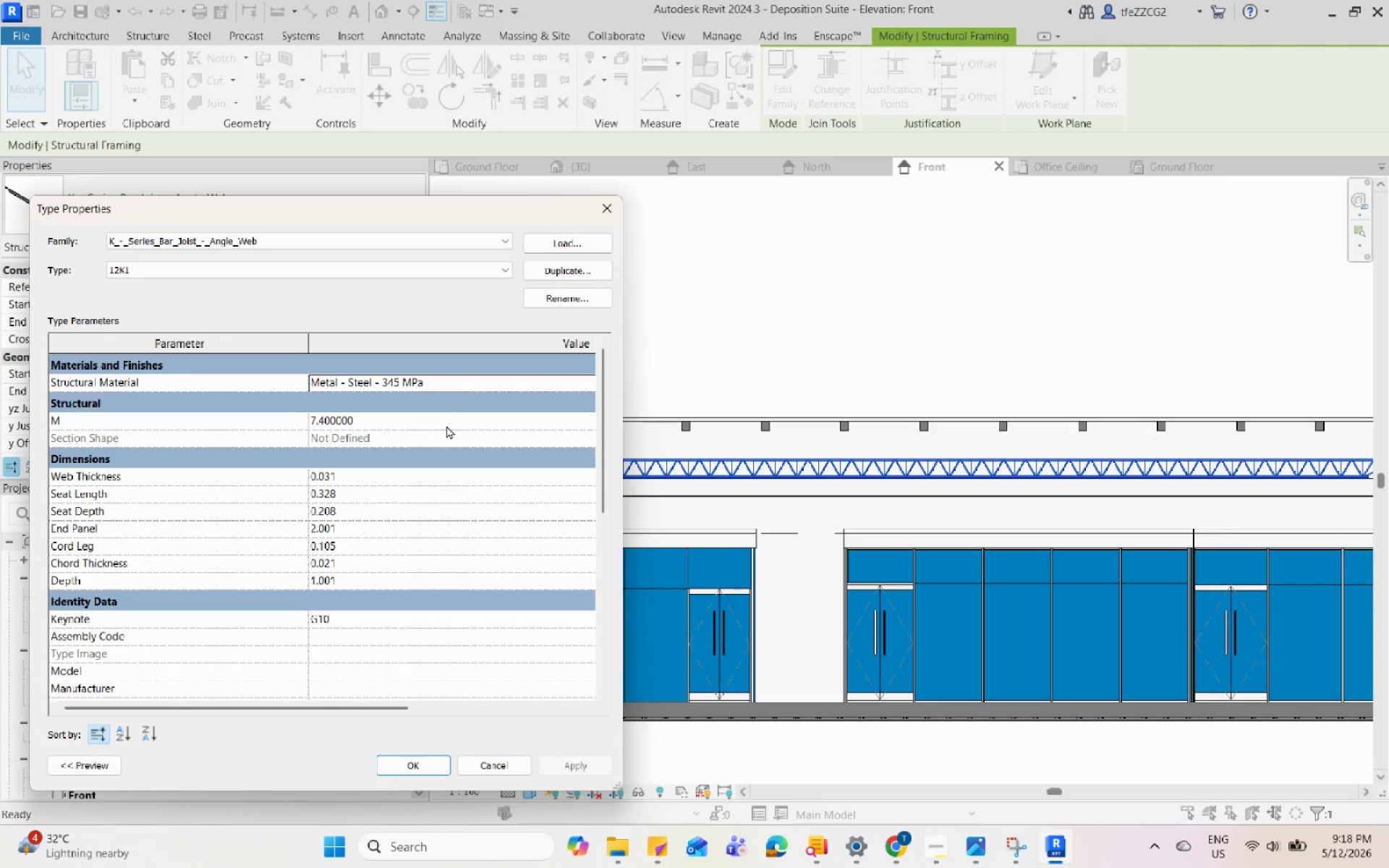 
left_click([446, 424])
 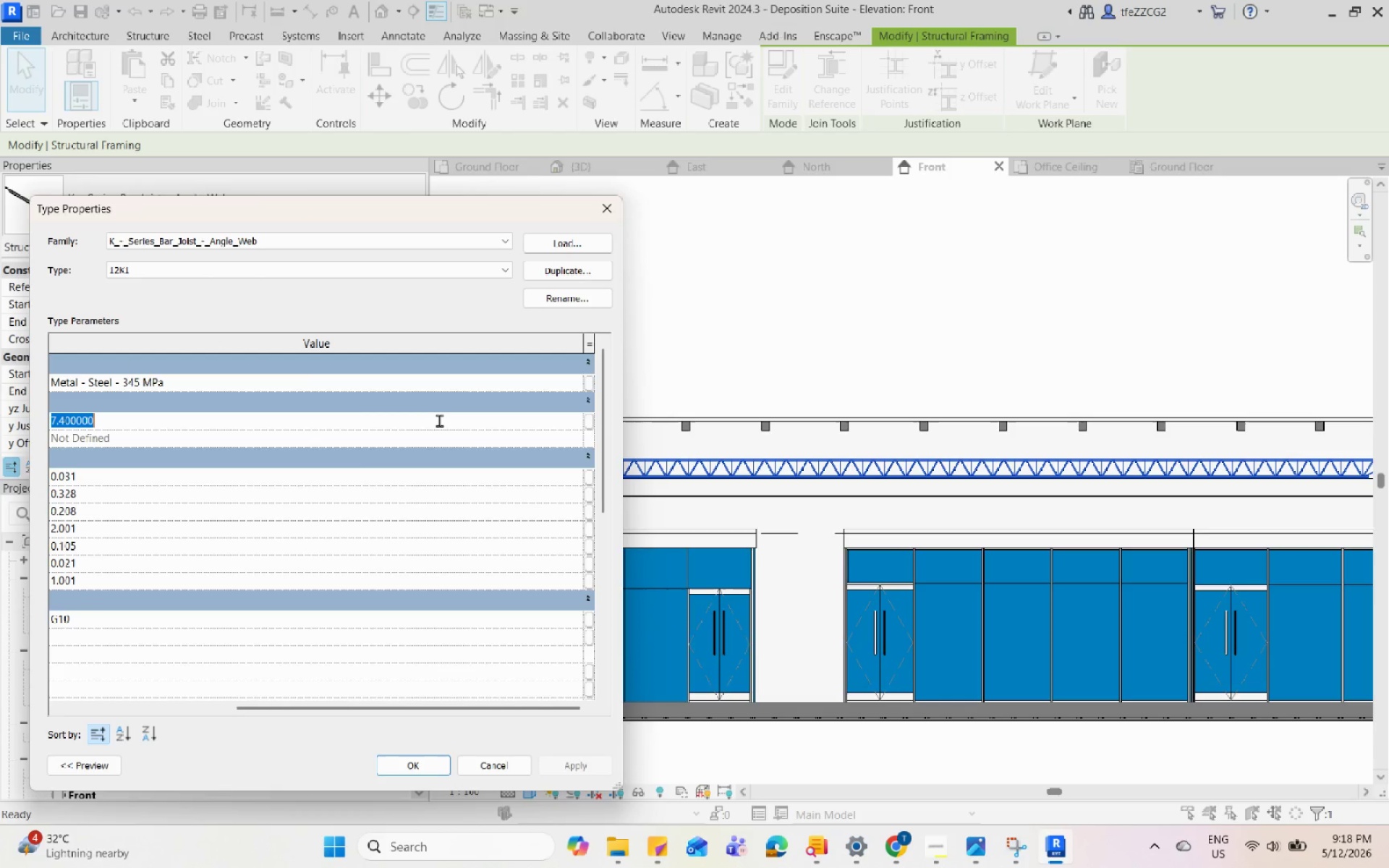 
key(Numpad1)
 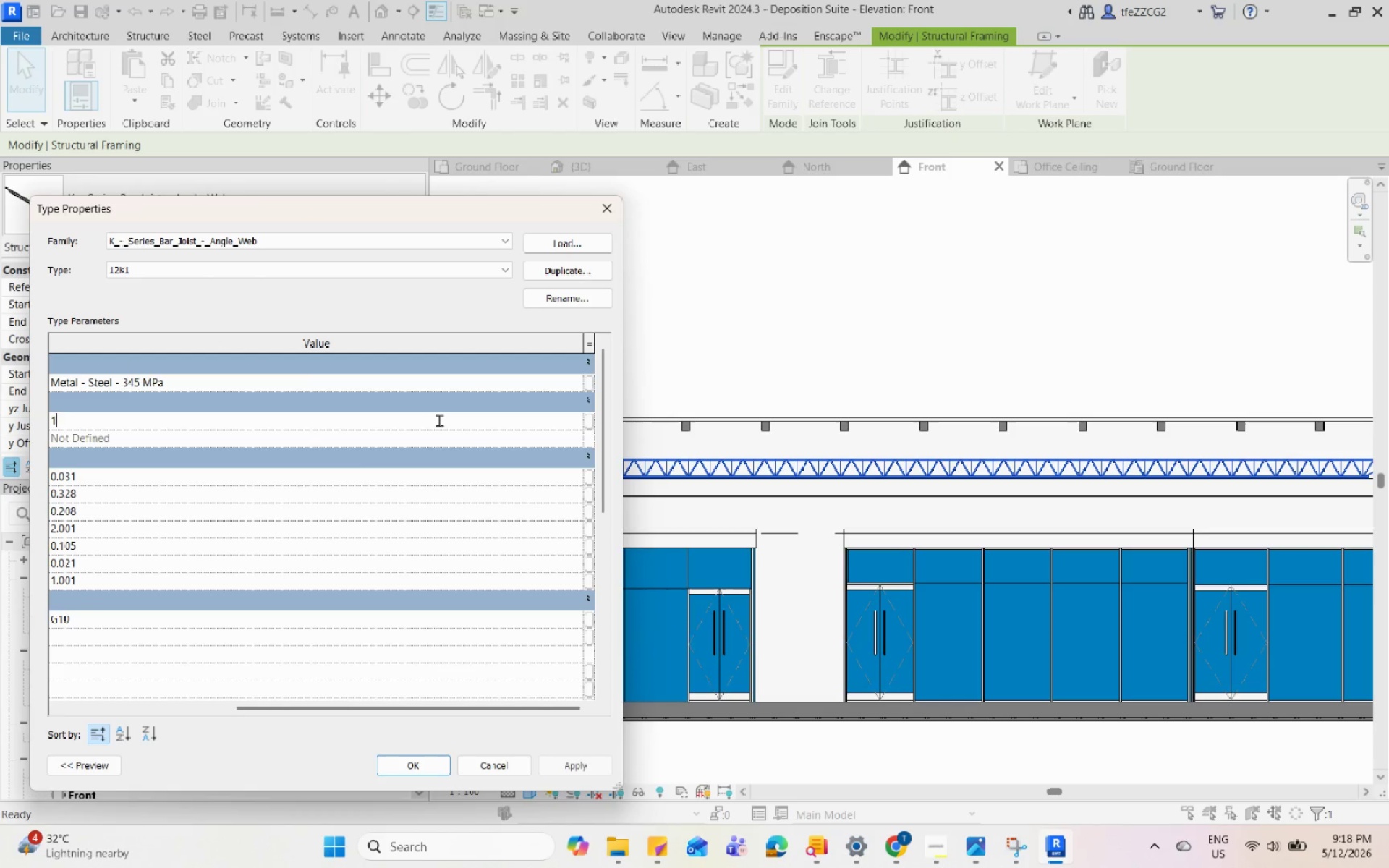 
key(Numpad0)
 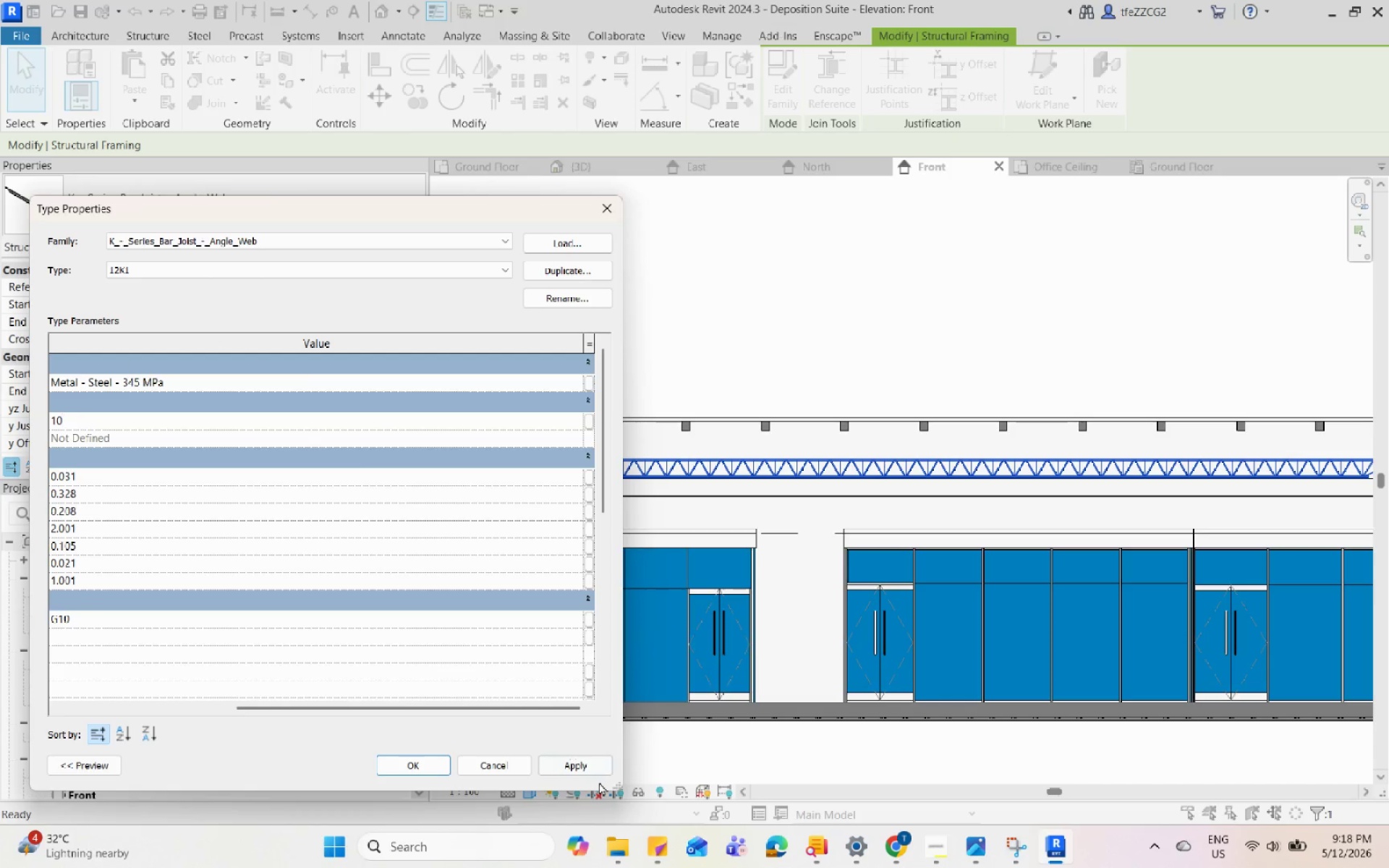 
left_click([586, 763])
 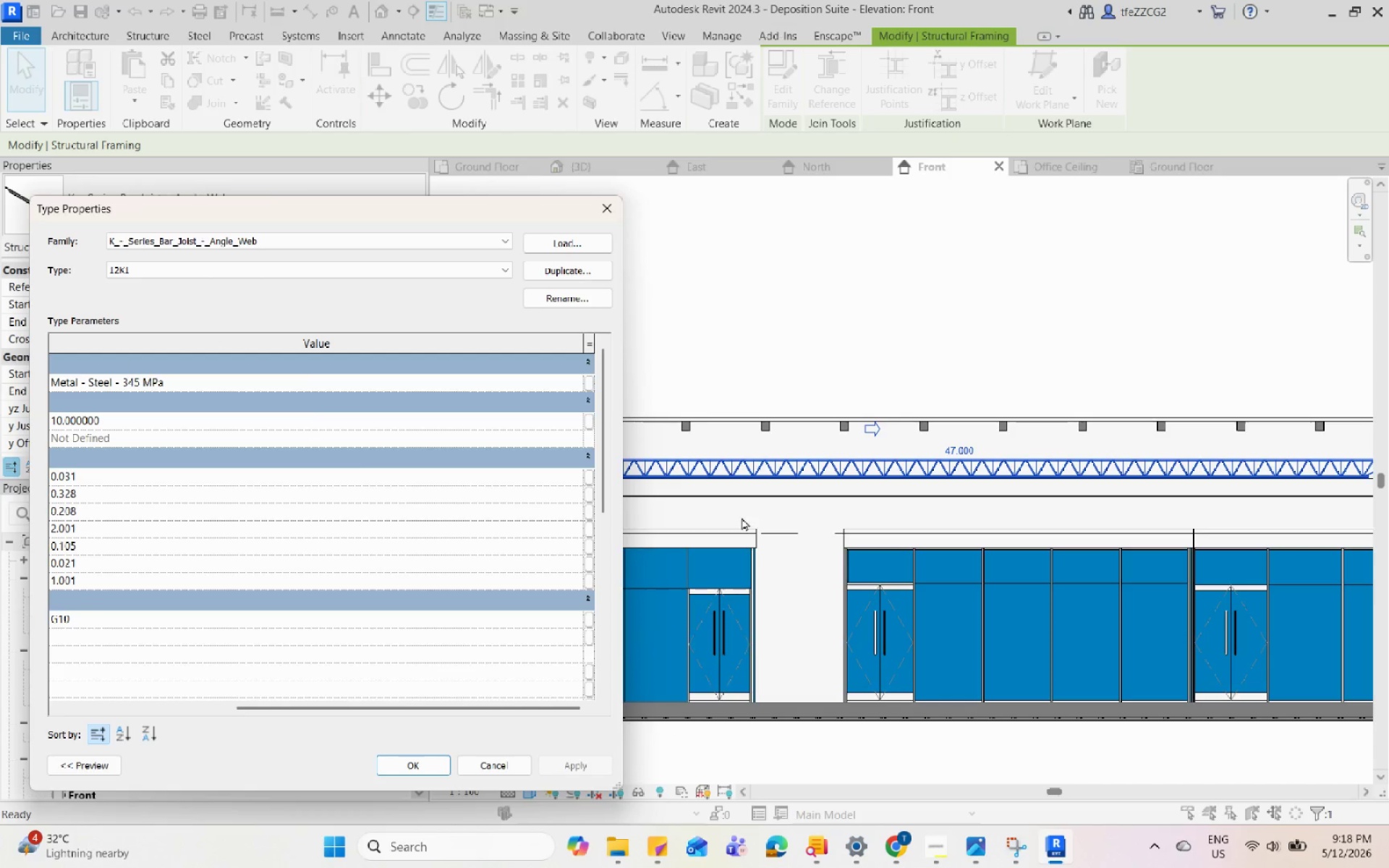 
scroll: coordinate [978, 488], scroll_direction: down, amount: 4.0
 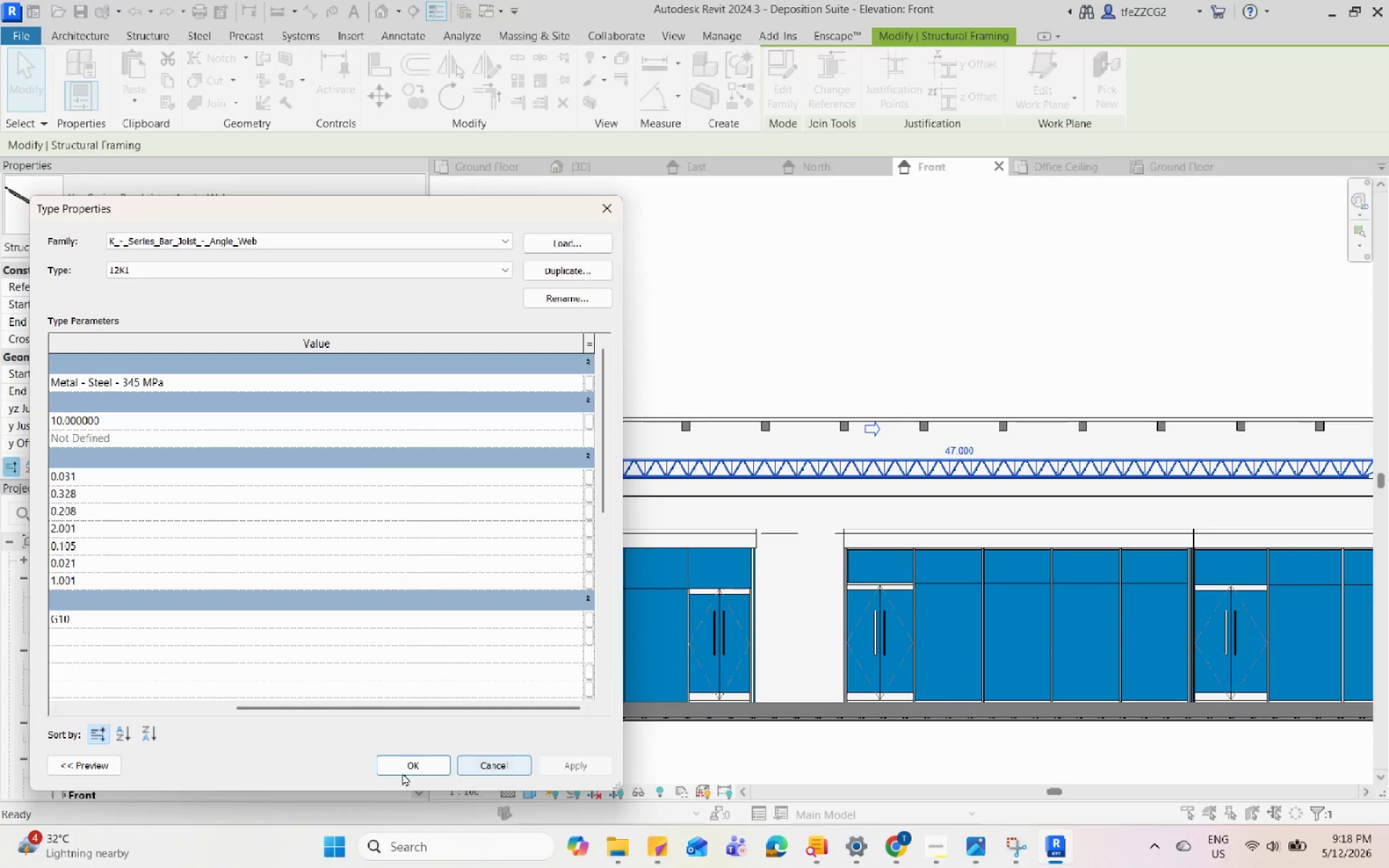 
scroll: coordinate [396, 757], scroll_direction: up, amount: 2.0
 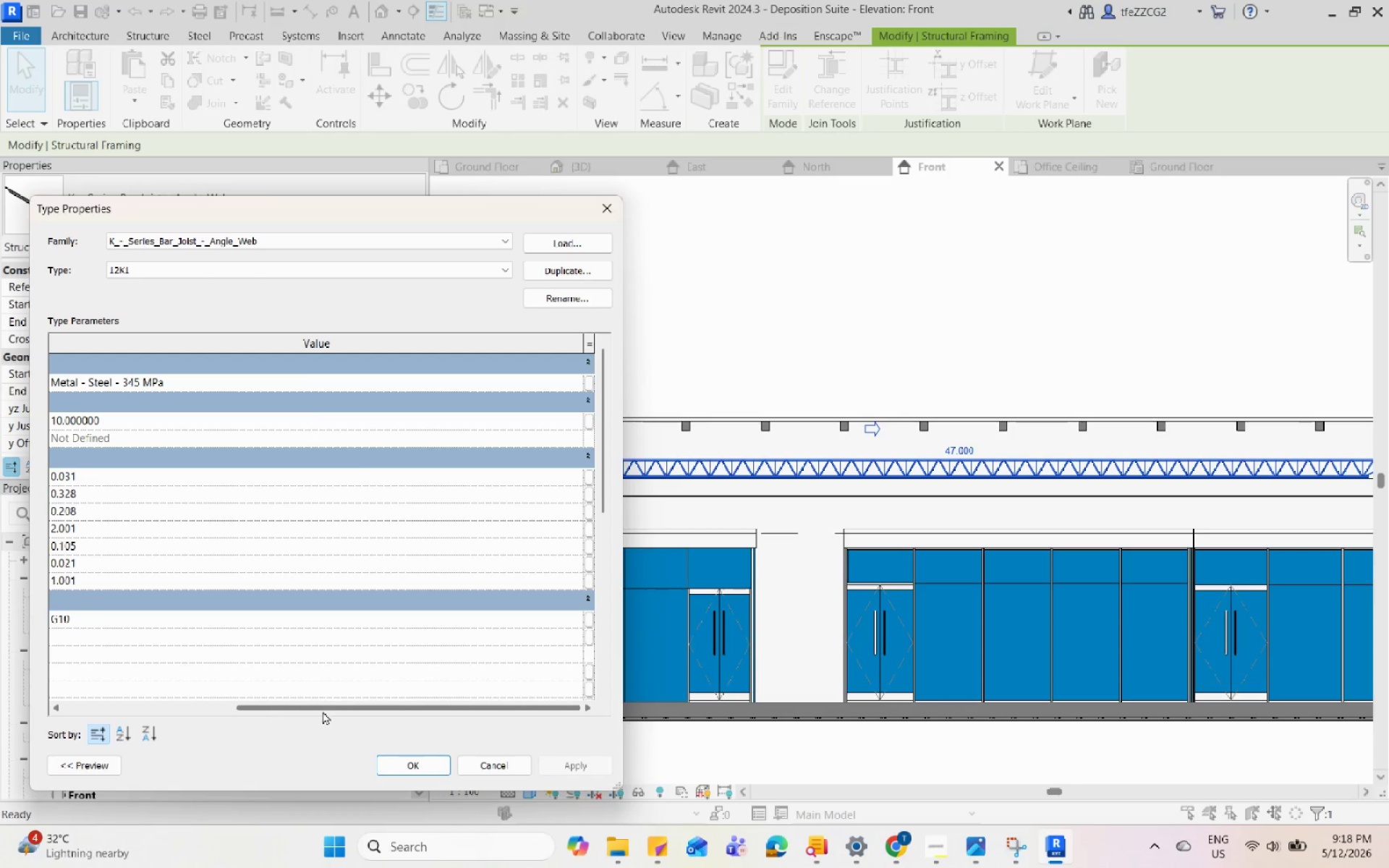 
left_click_drag(start_coordinate=[323, 711], to_coordinate=[149, 711])
 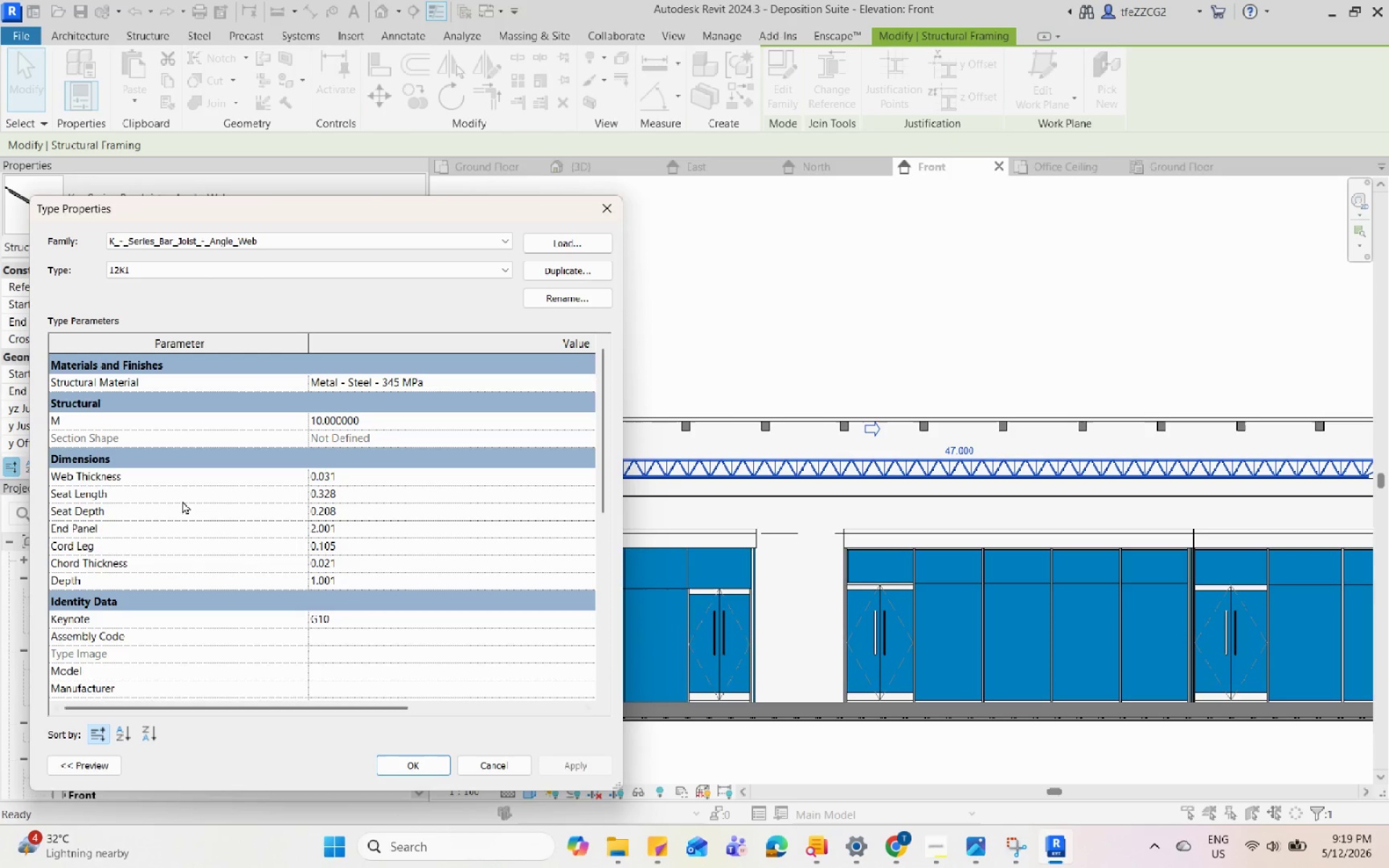 
left_click([339, 469])
 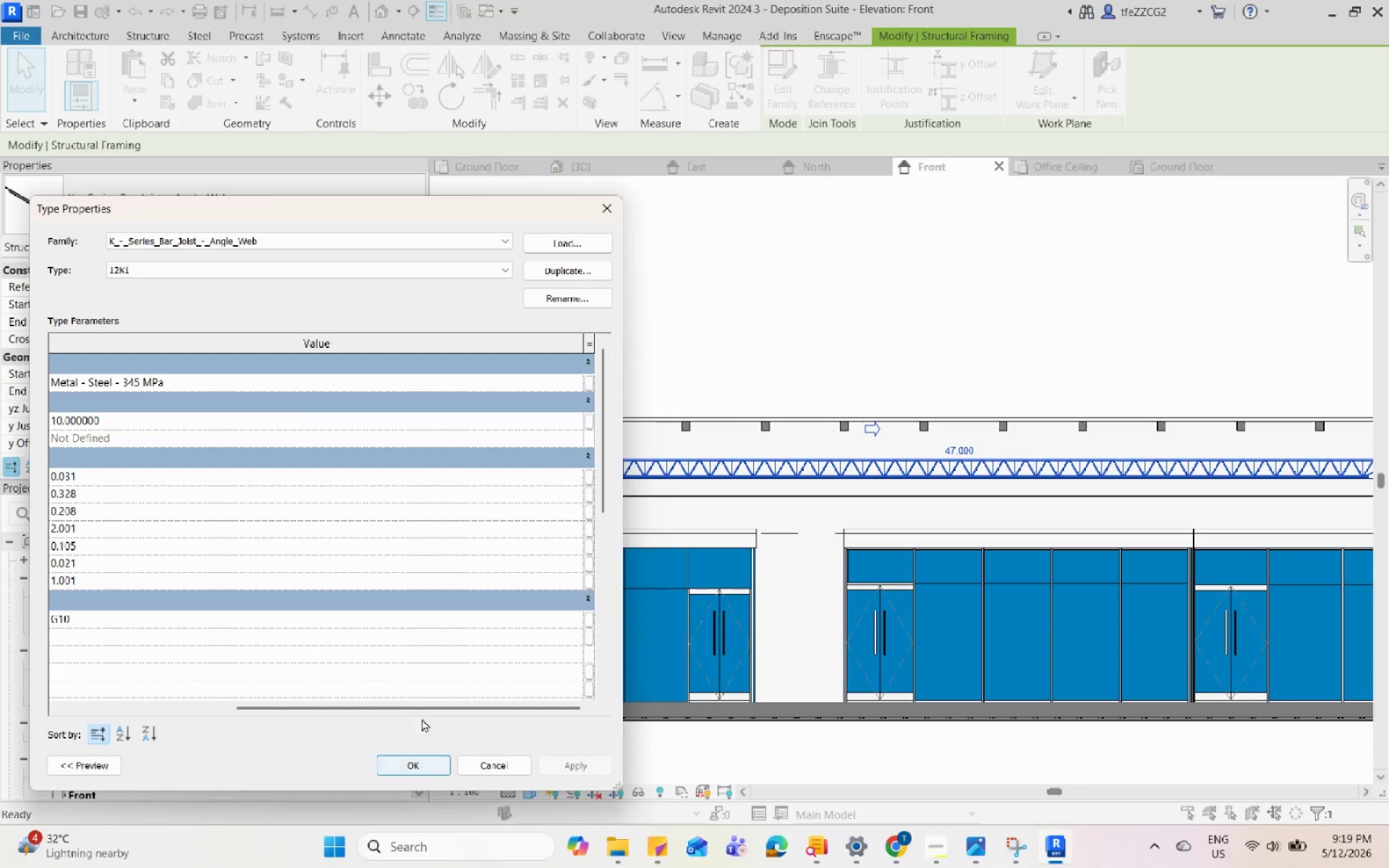 
left_click_drag(start_coordinate=[424, 711], to_coordinate=[242, 708])
 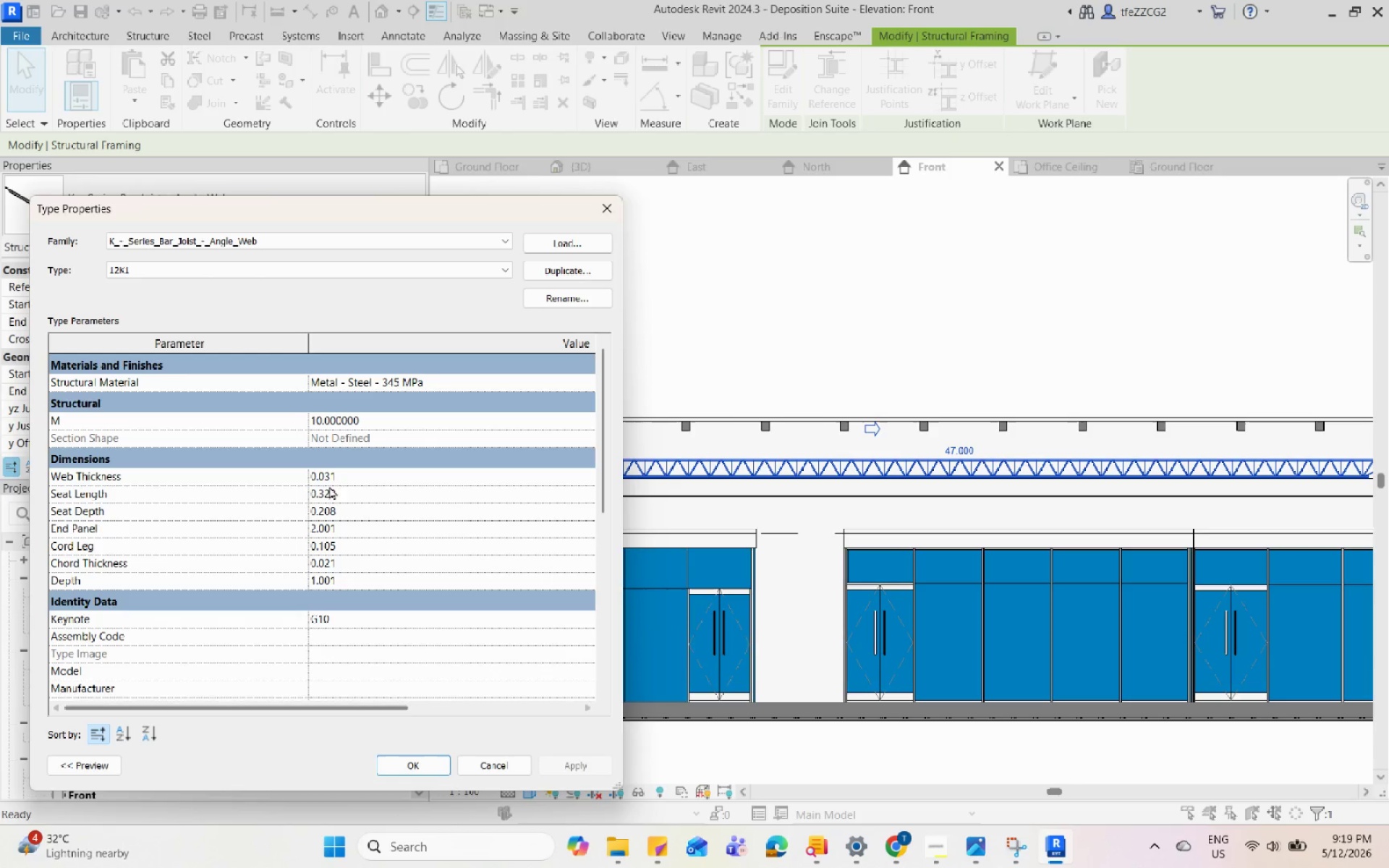 
left_click([339, 484])
 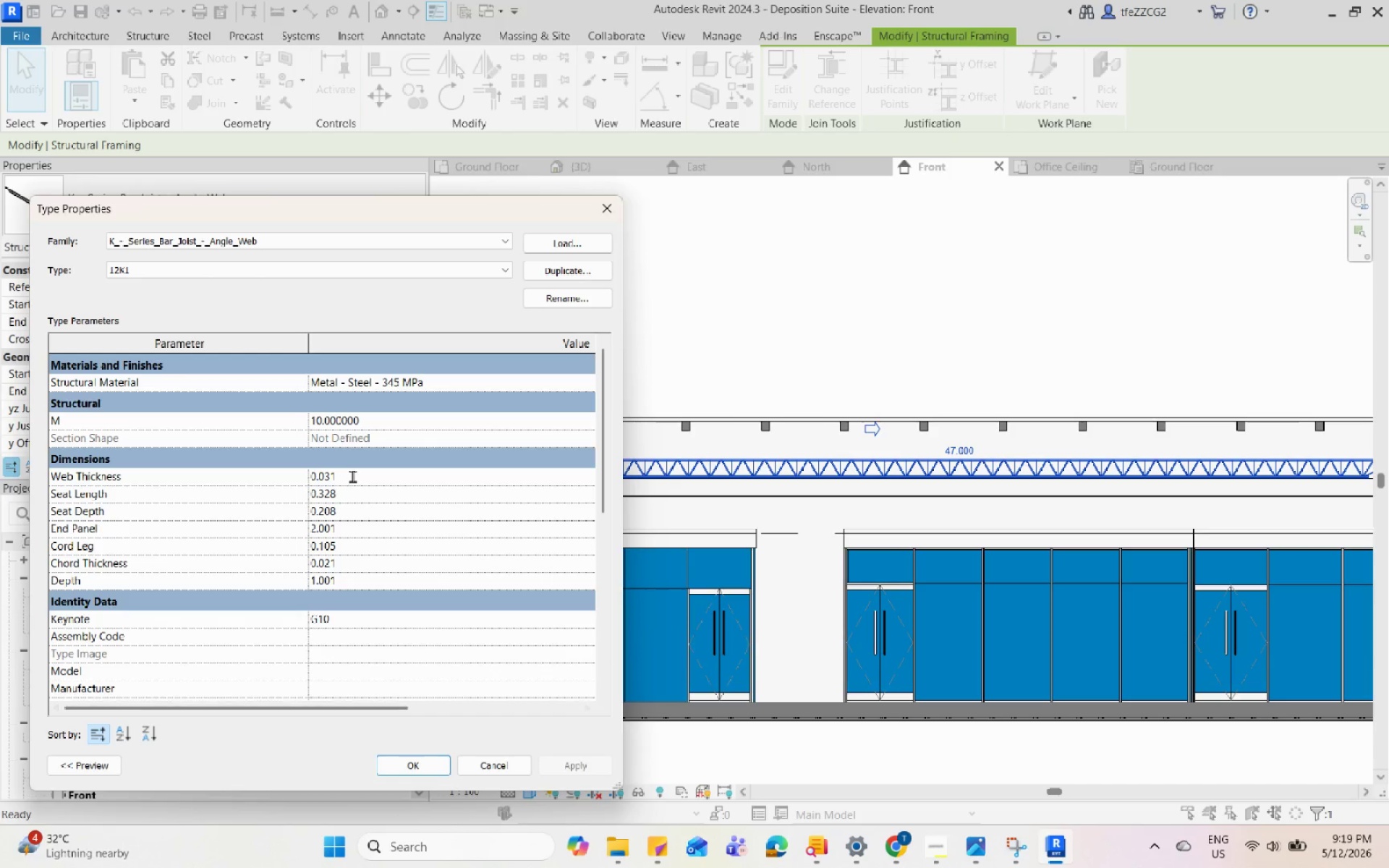 
left_click_drag(start_coordinate=[354, 476], to_coordinate=[346, 476])
 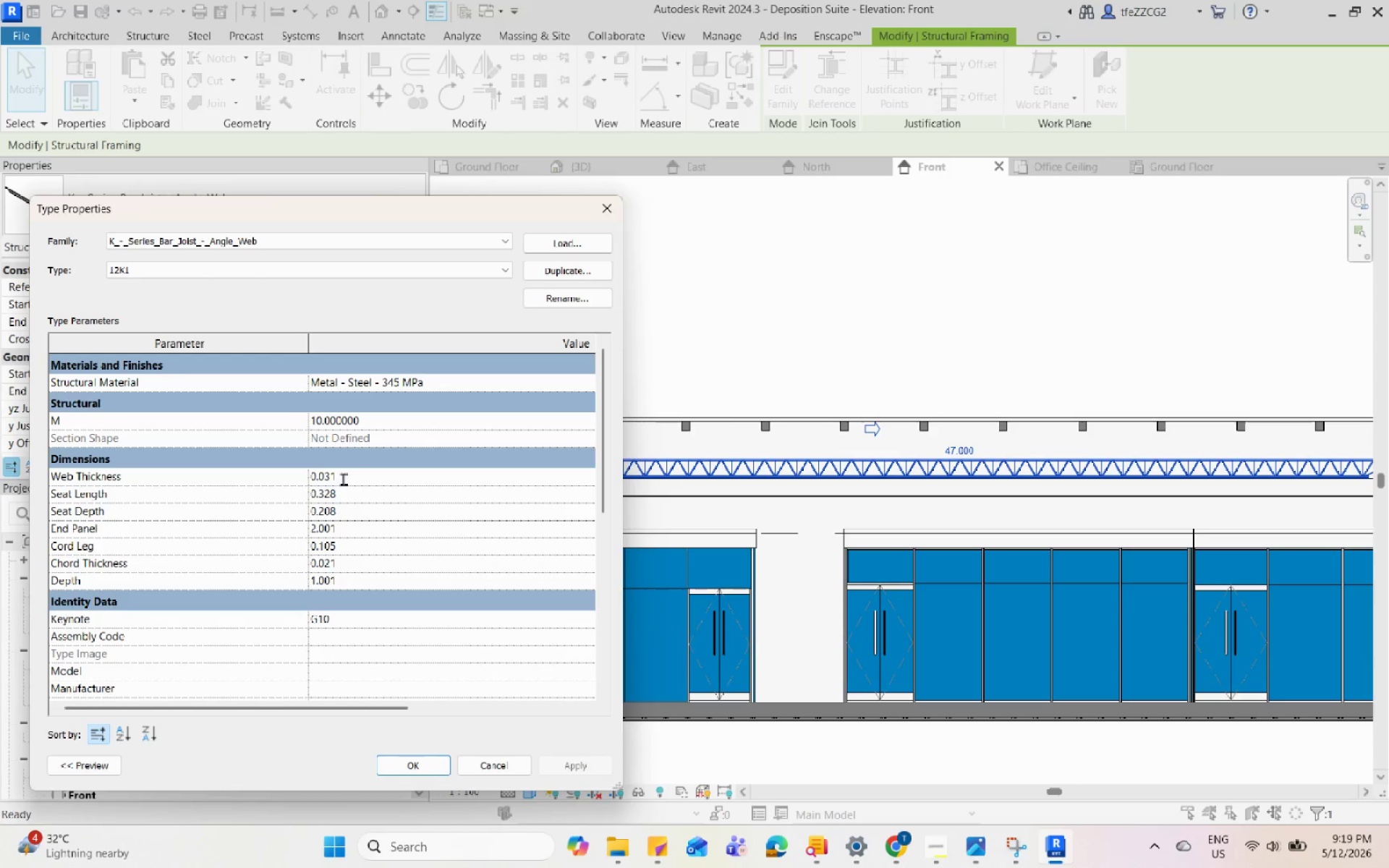 
double_click([342, 475])
 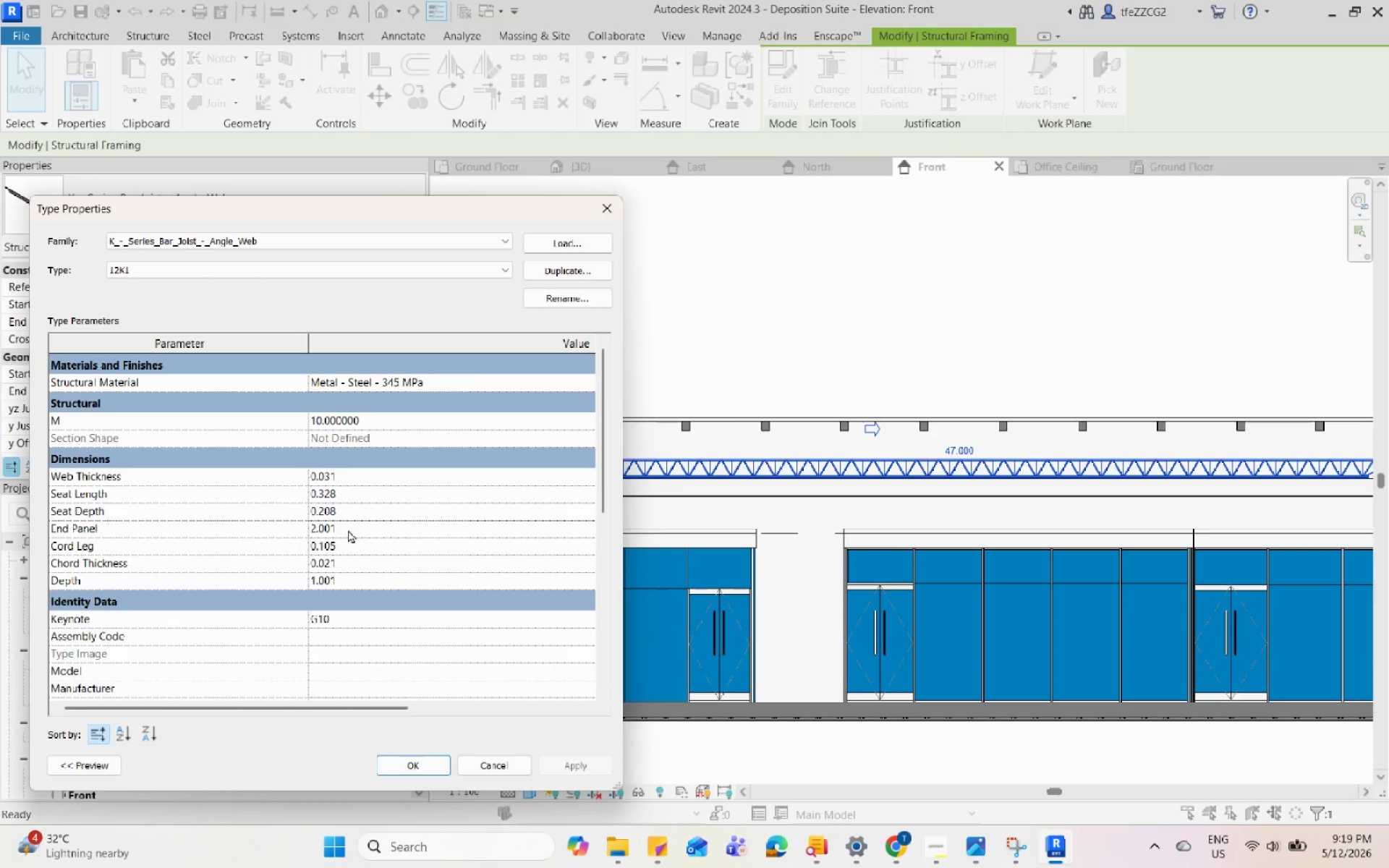 
scroll: coordinate [348, 541], scroll_direction: none, amount: 0.0
 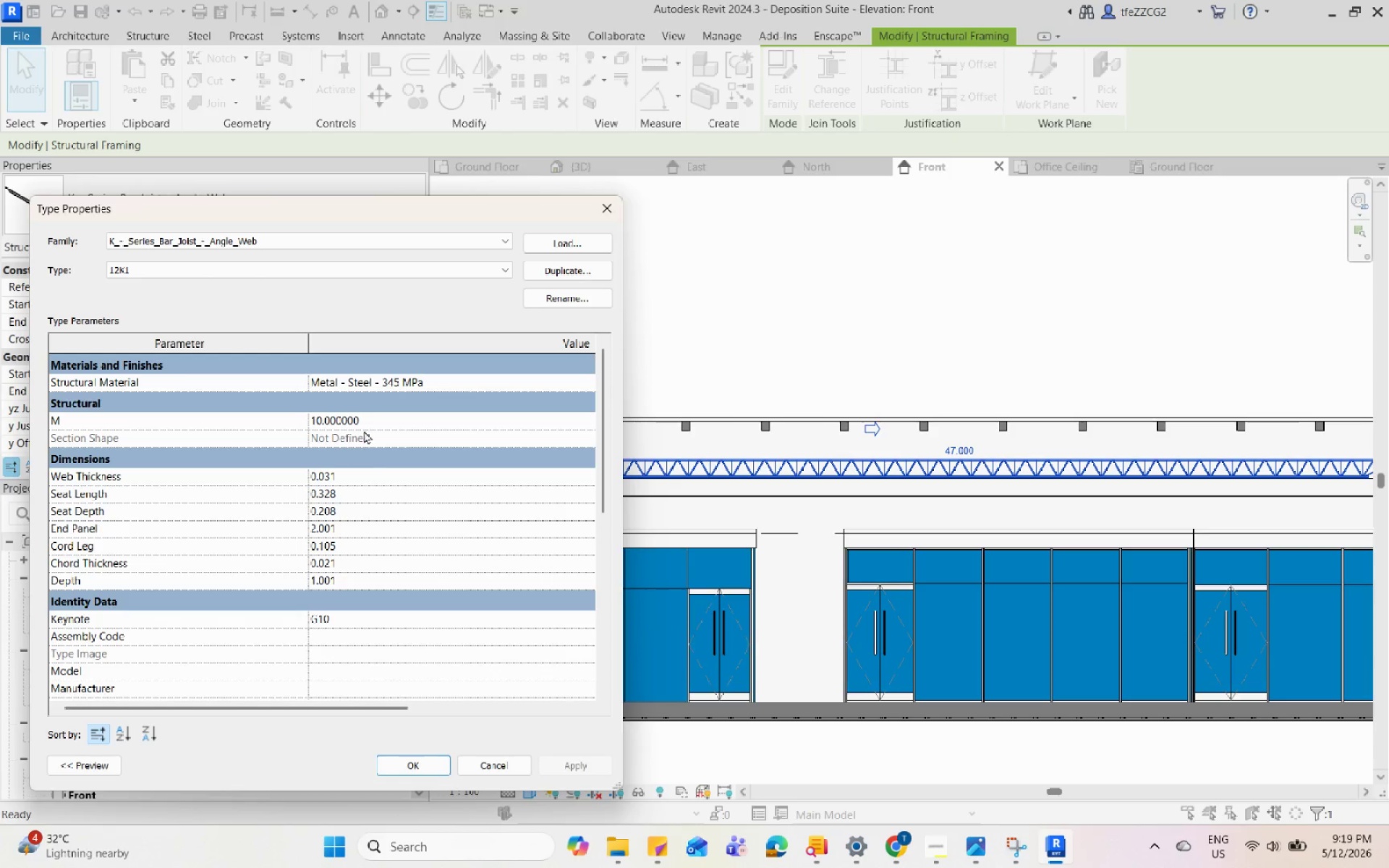 
left_click([367, 417])
 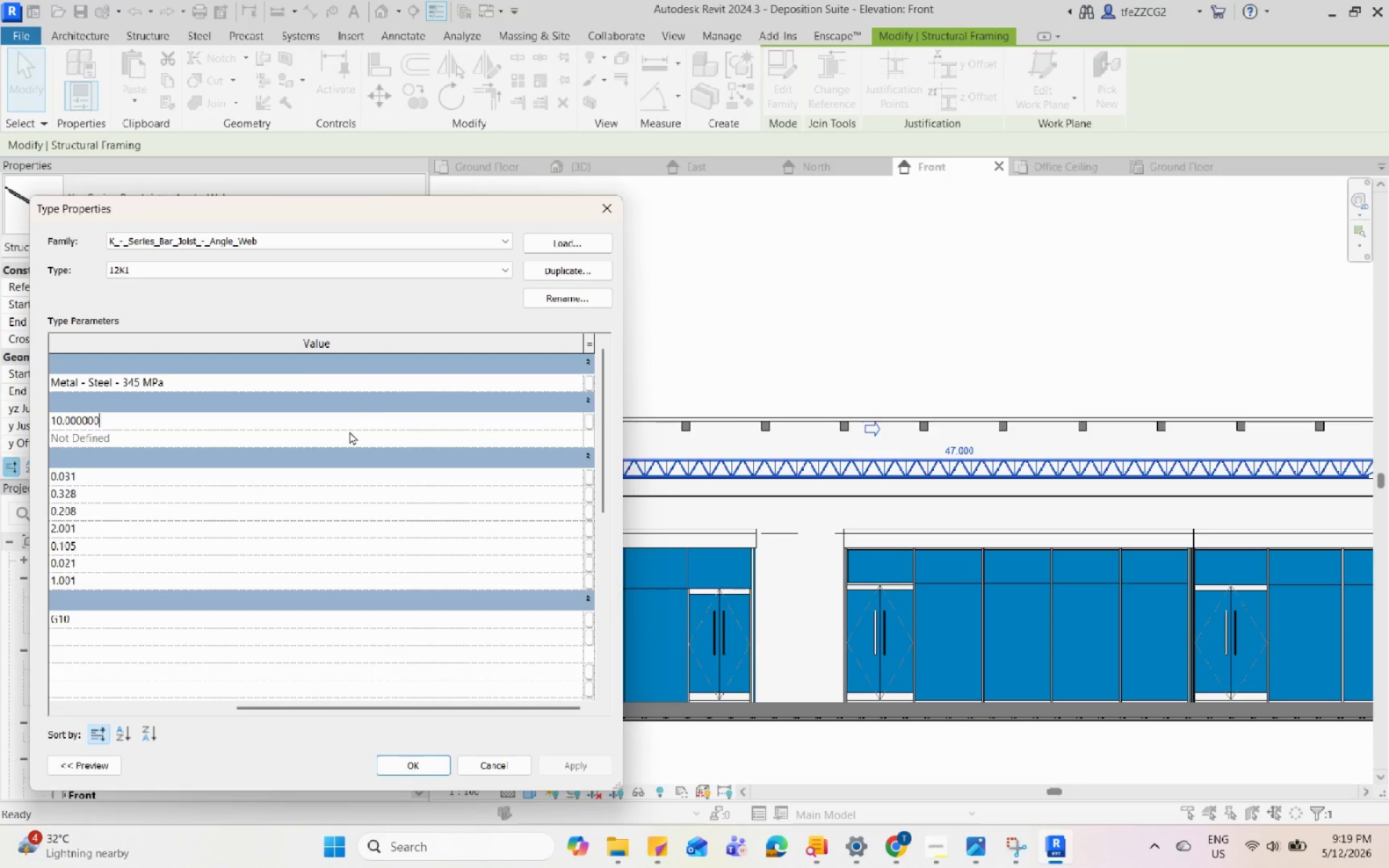 
scroll: coordinate [341, 457], scroll_direction: up, amount: 10.0
 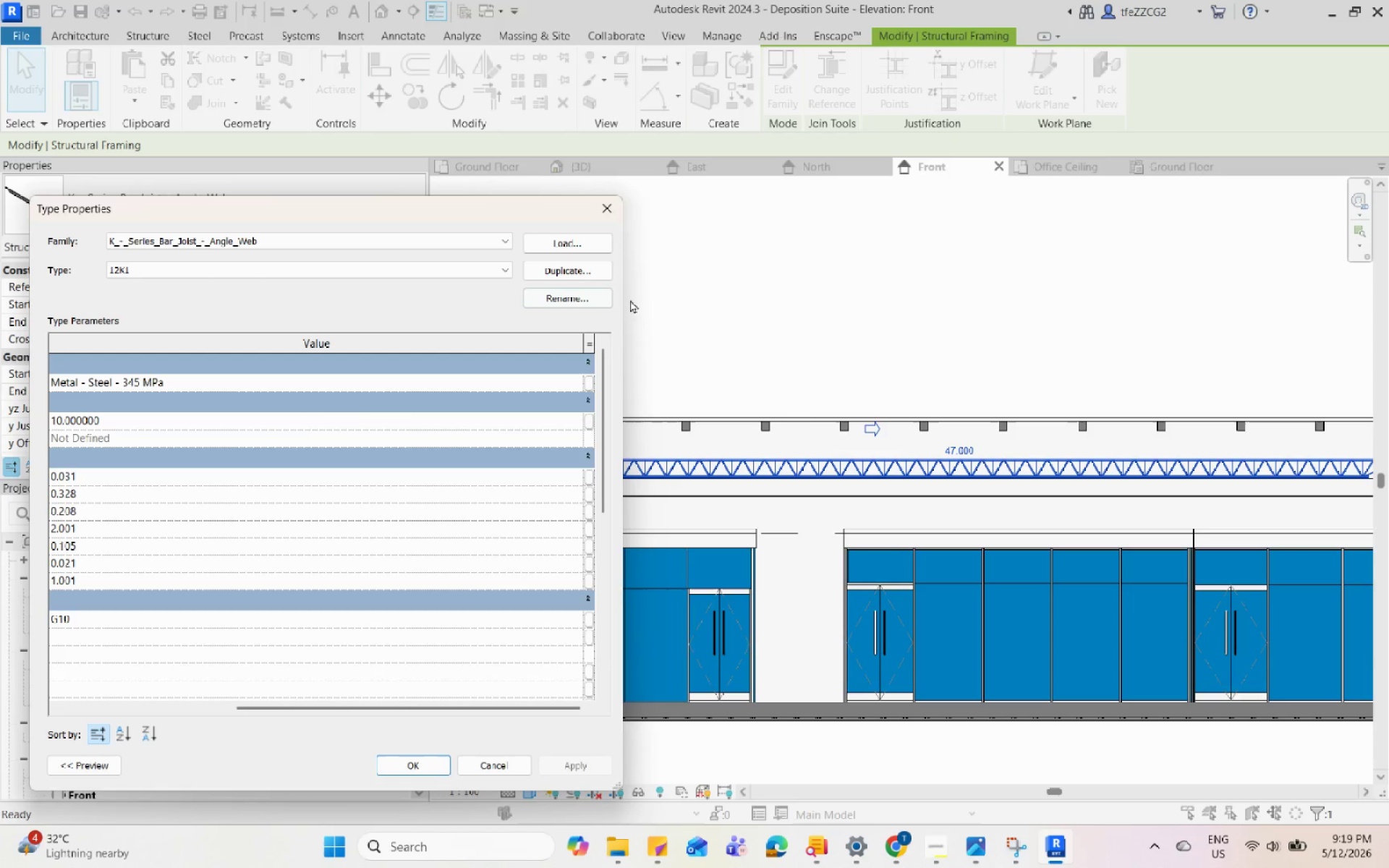 
left_click_drag(start_coordinate=[625, 298], to_coordinate=[910, 323])
 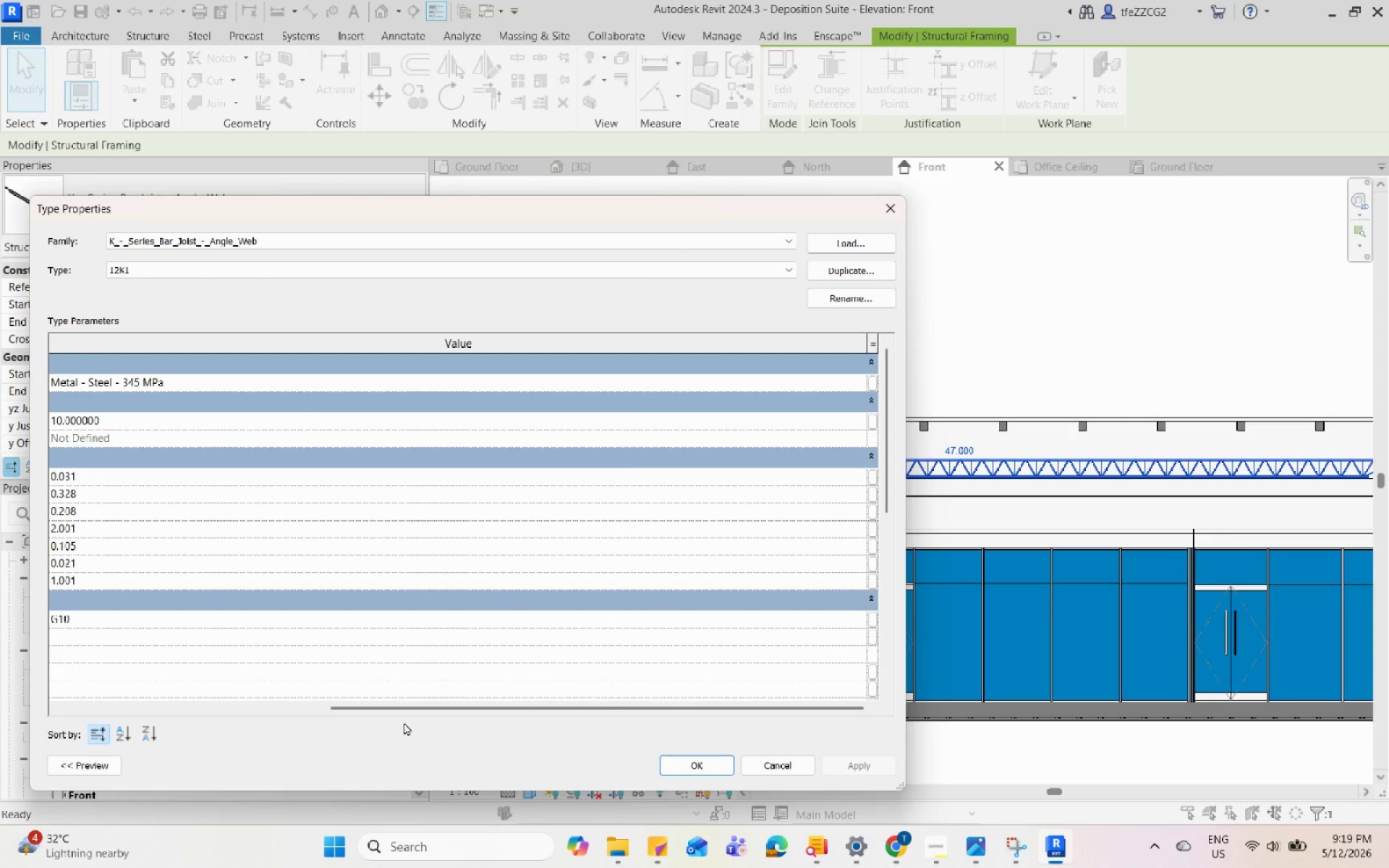 
left_click_drag(start_coordinate=[415, 706], to_coordinate=[121, 699])
 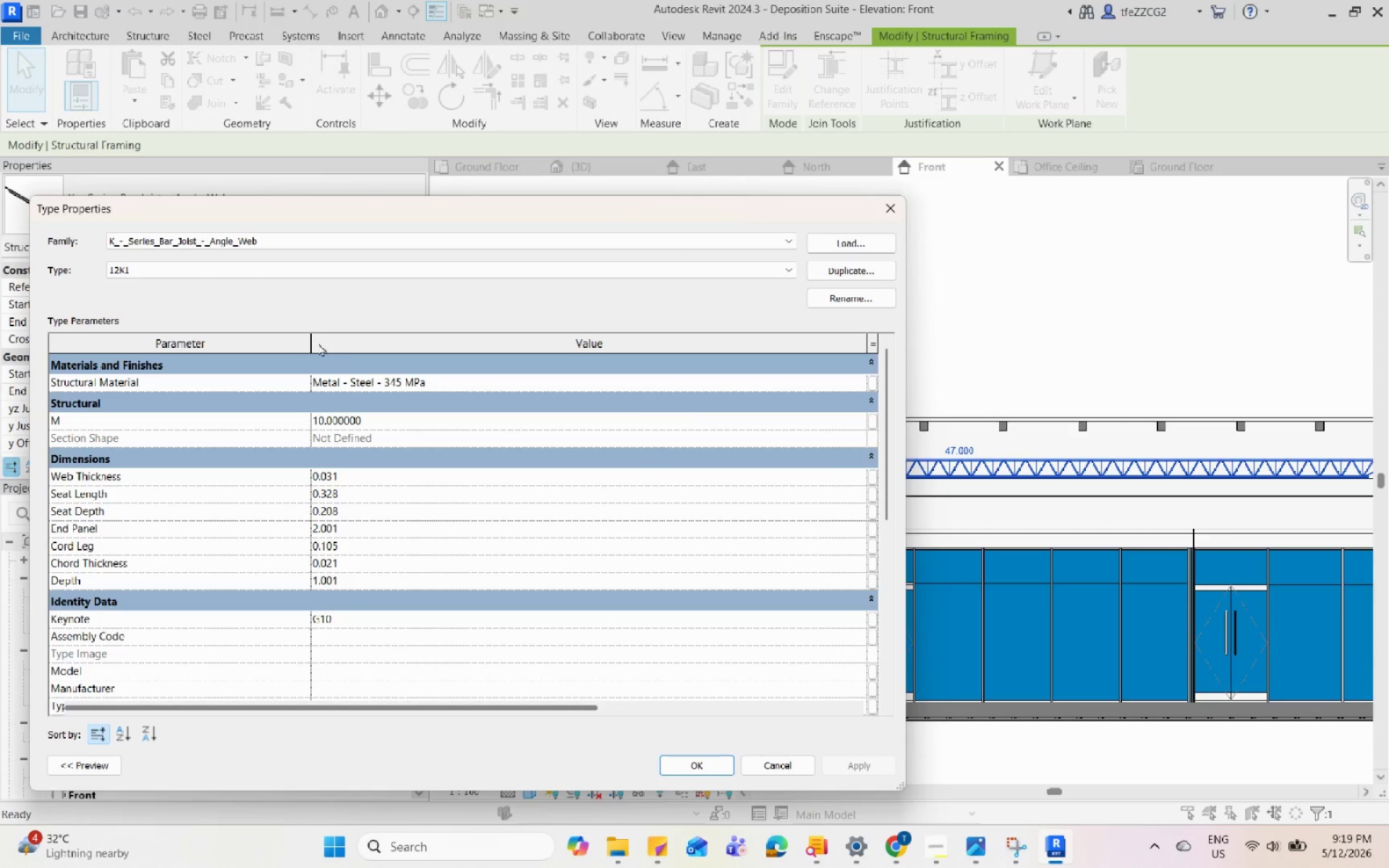 
left_click_drag(start_coordinate=[311, 342], to_coordinate=[472, 350])
 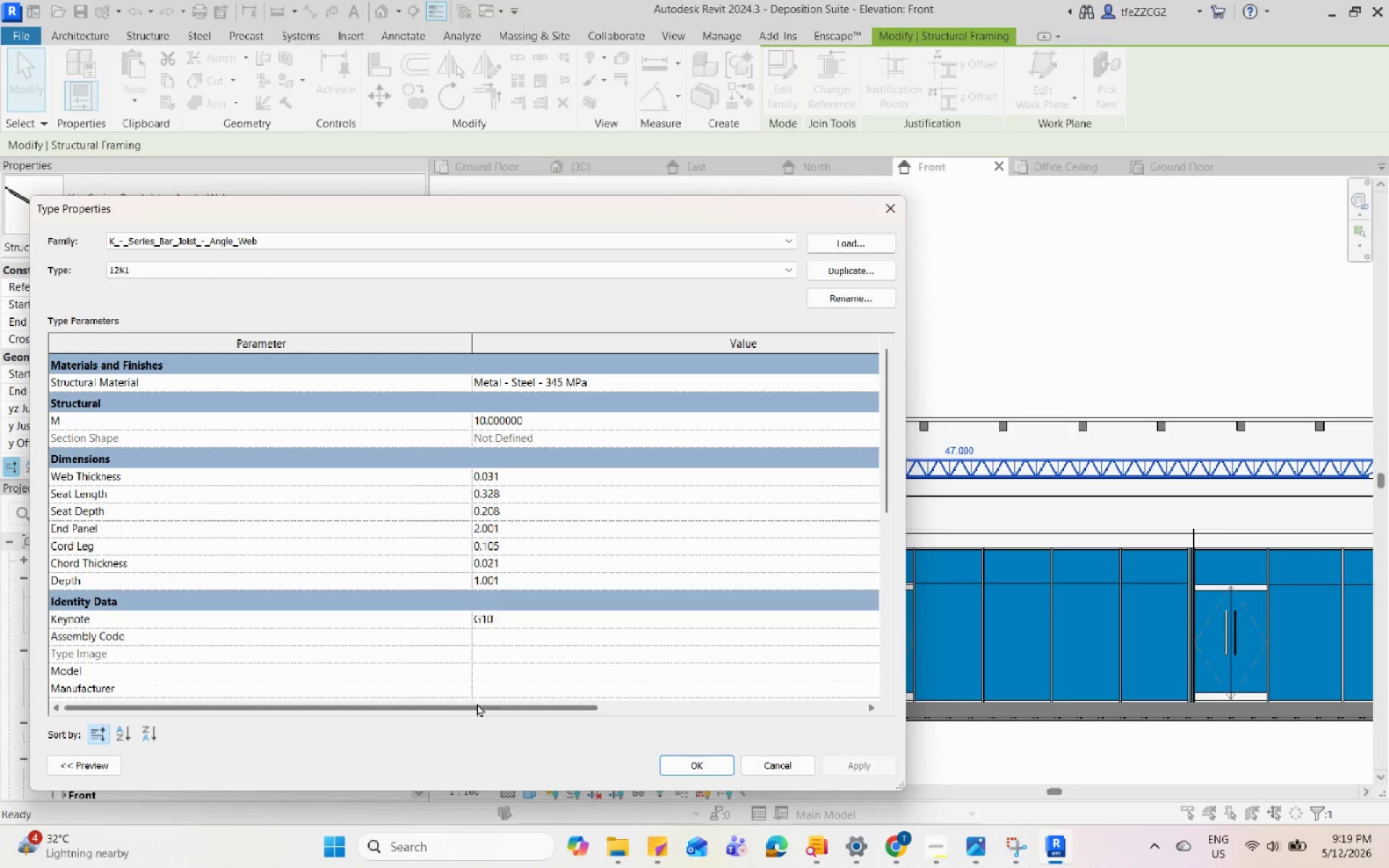 
scroll: coordinate [536, 589], scroll_direction: up, amount: 3.0
 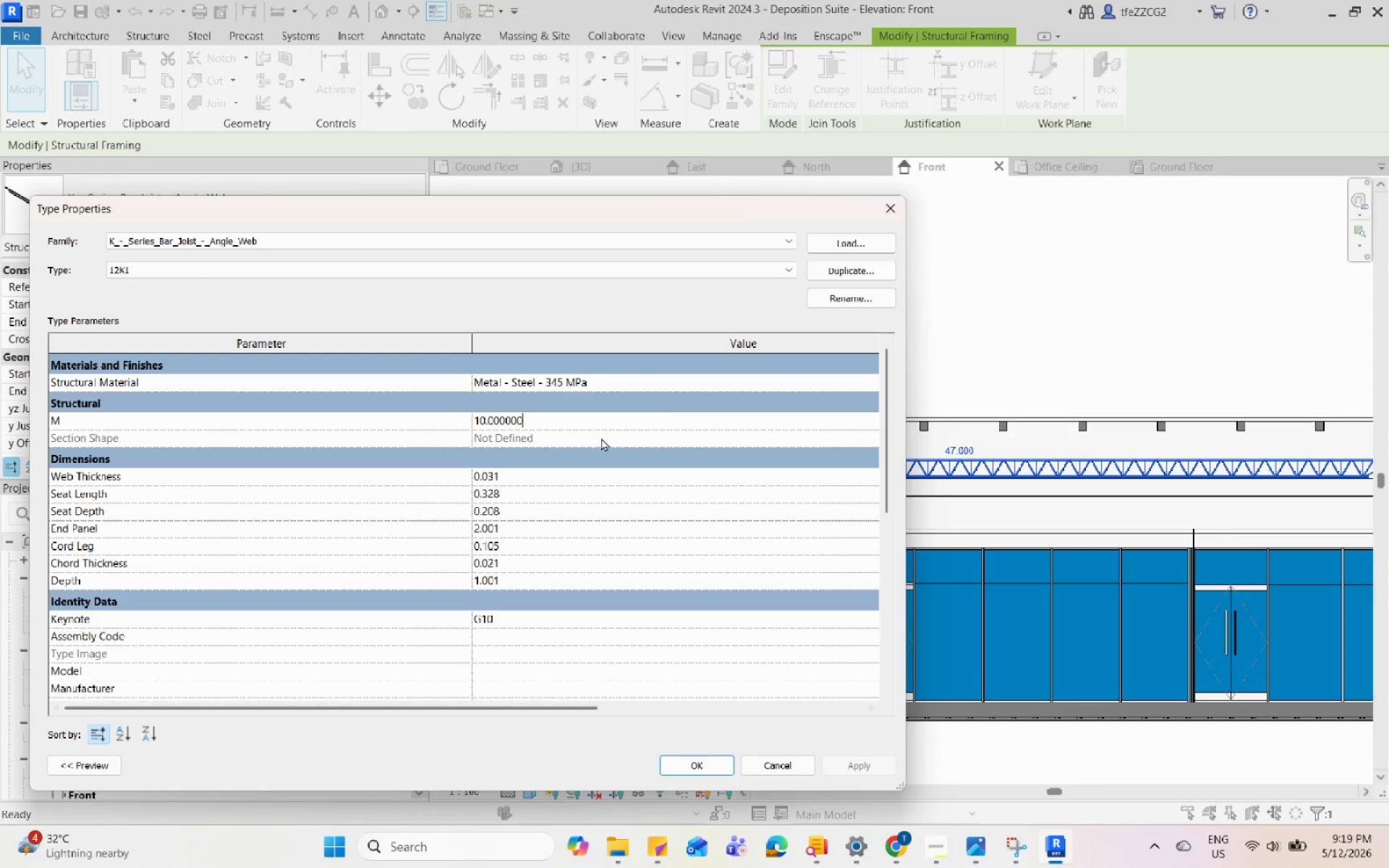 
left_click_drag(start_coordinate=[598, 415], to_coordinate=[426, 415])
 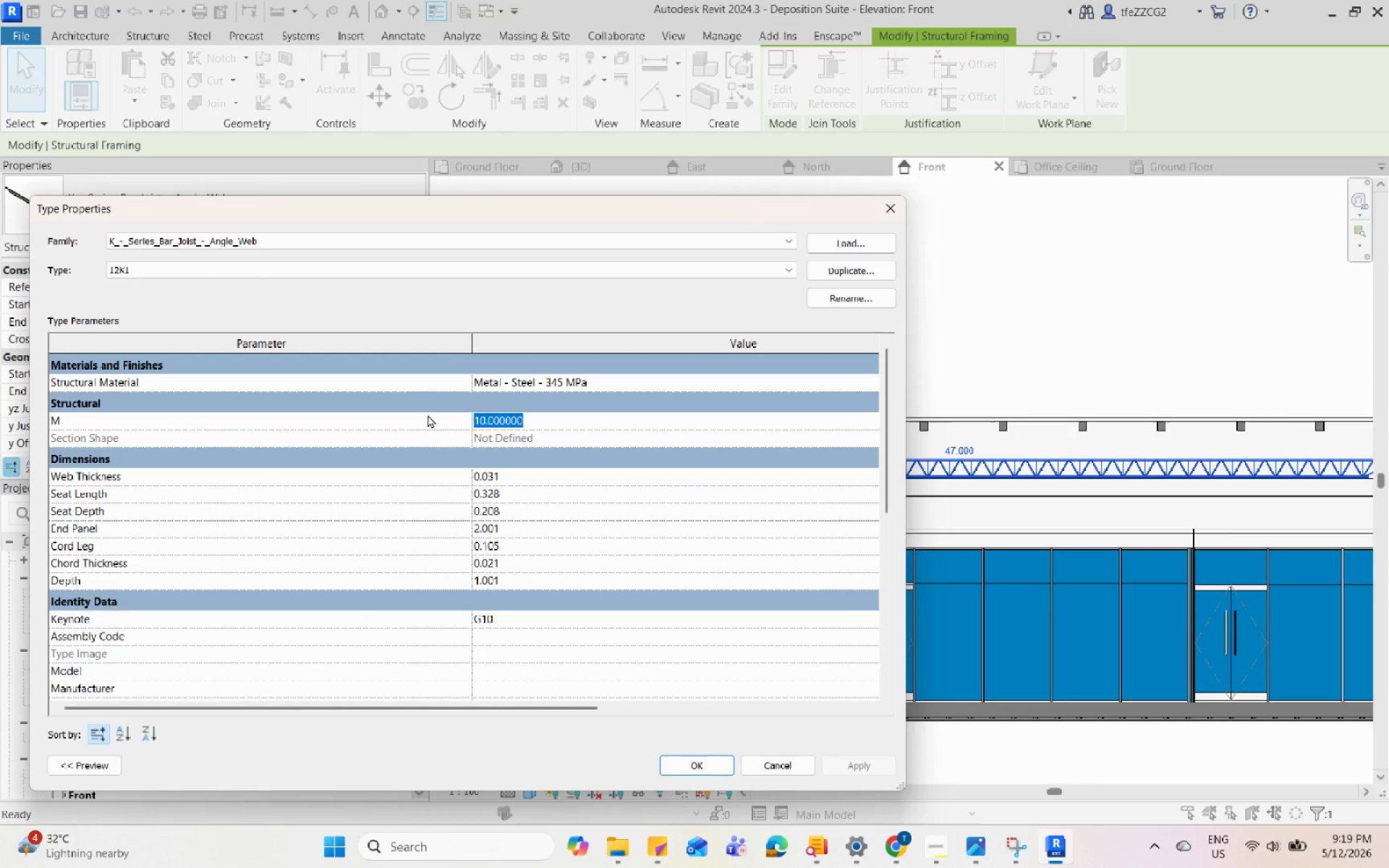 
key(Numpad1)
 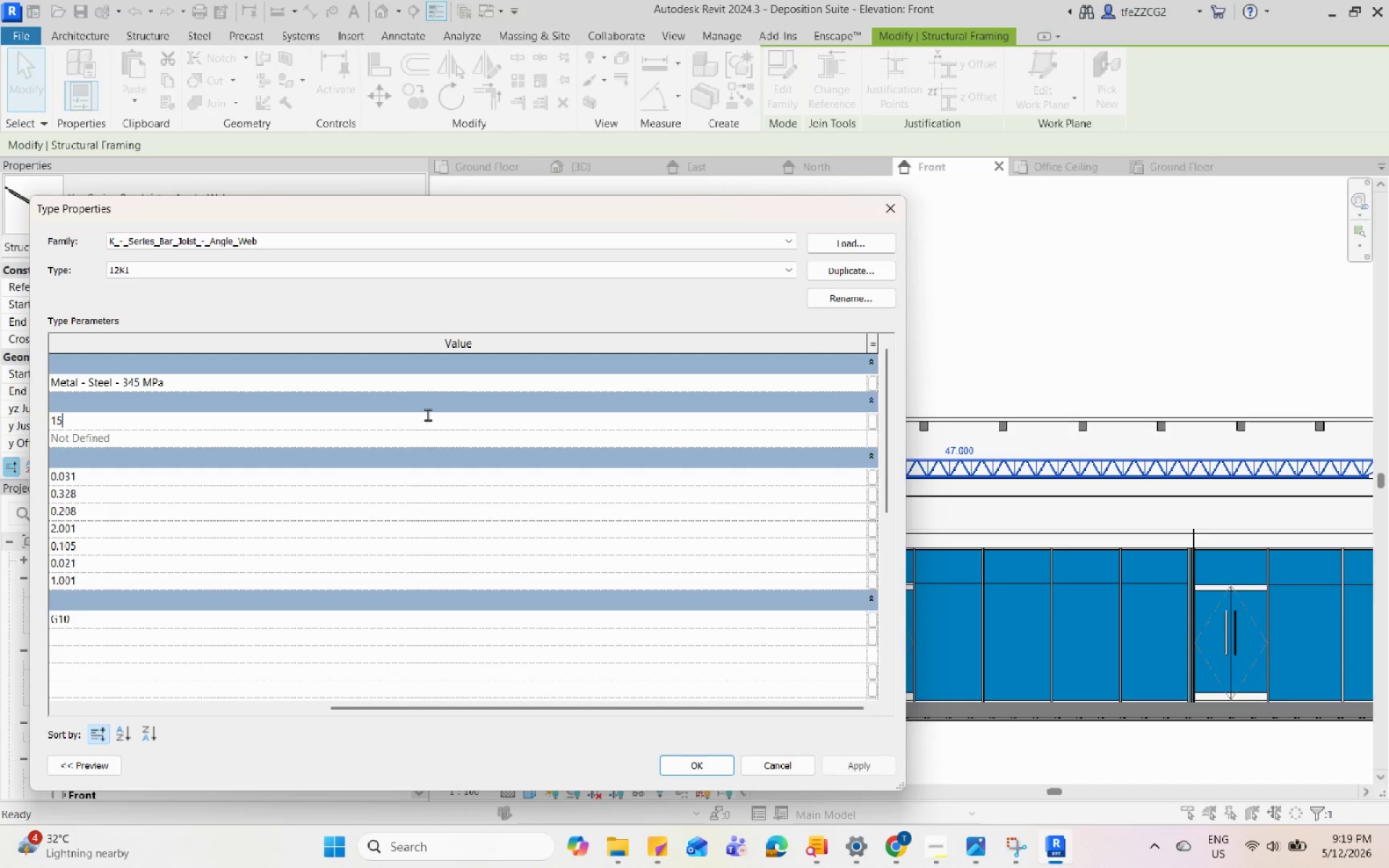 
key(Numpad5)
 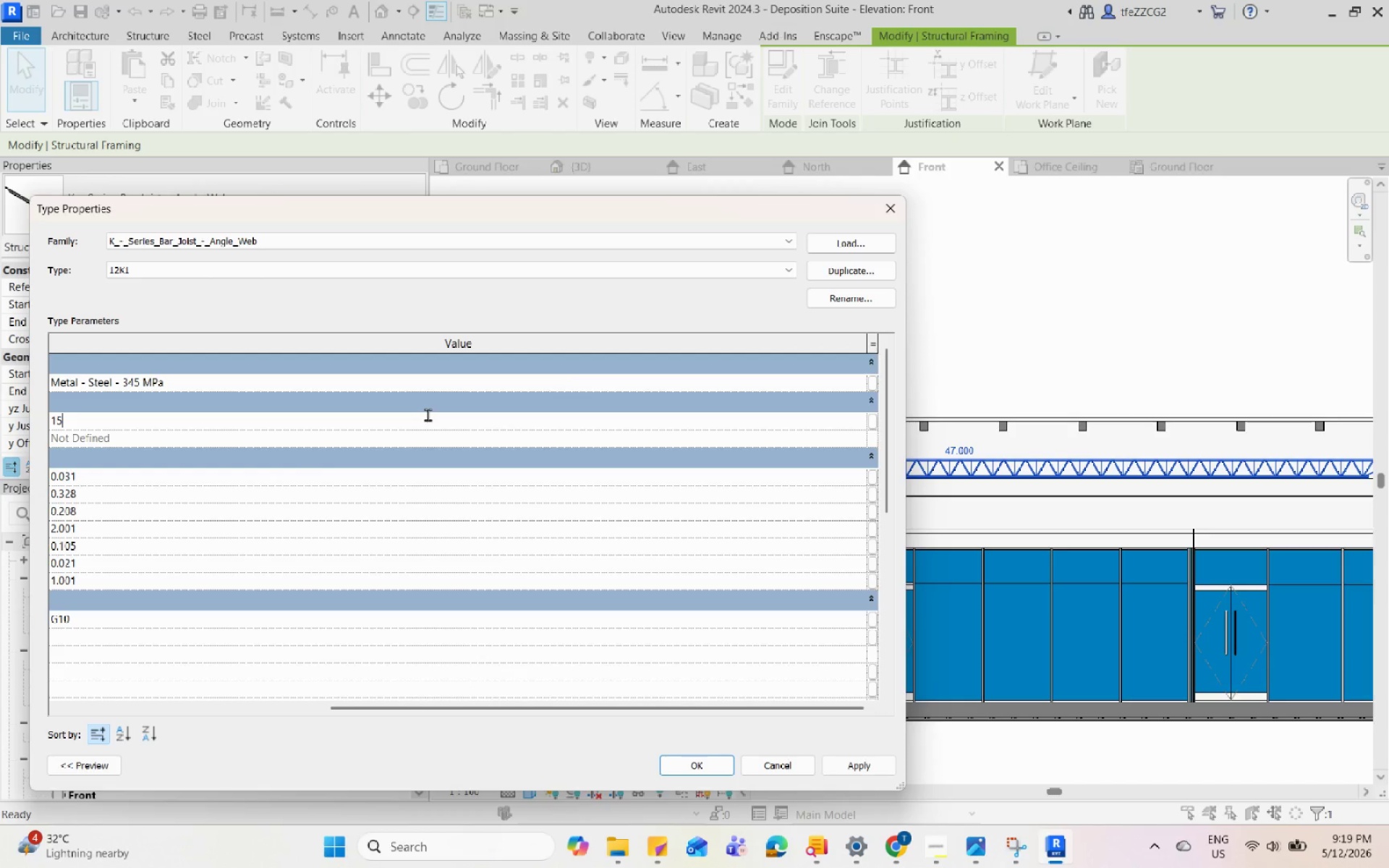 
key(Enter)
 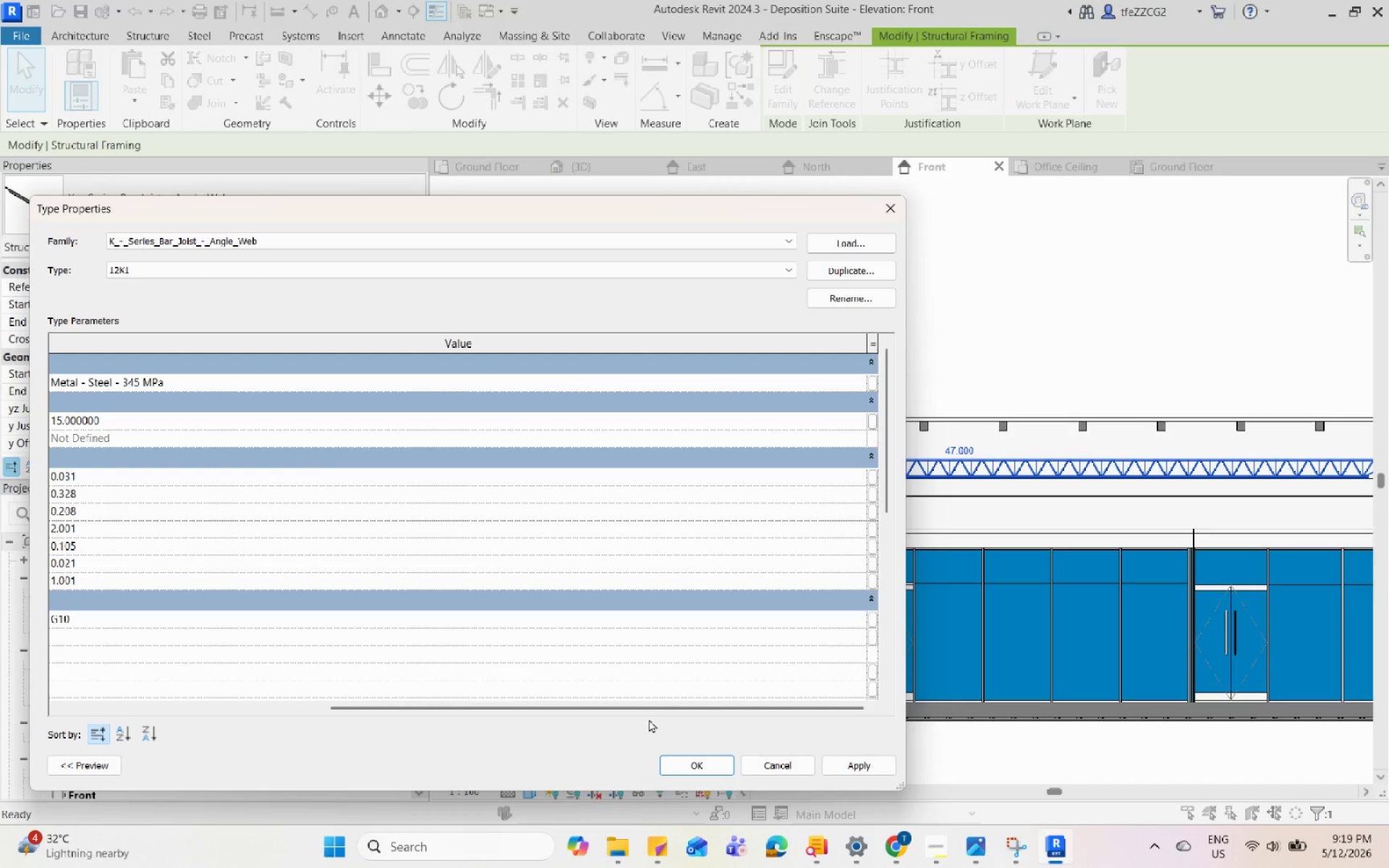 
left_click_drag(start_coordinate=[660, 705], to_coordinate=[447, 689])
 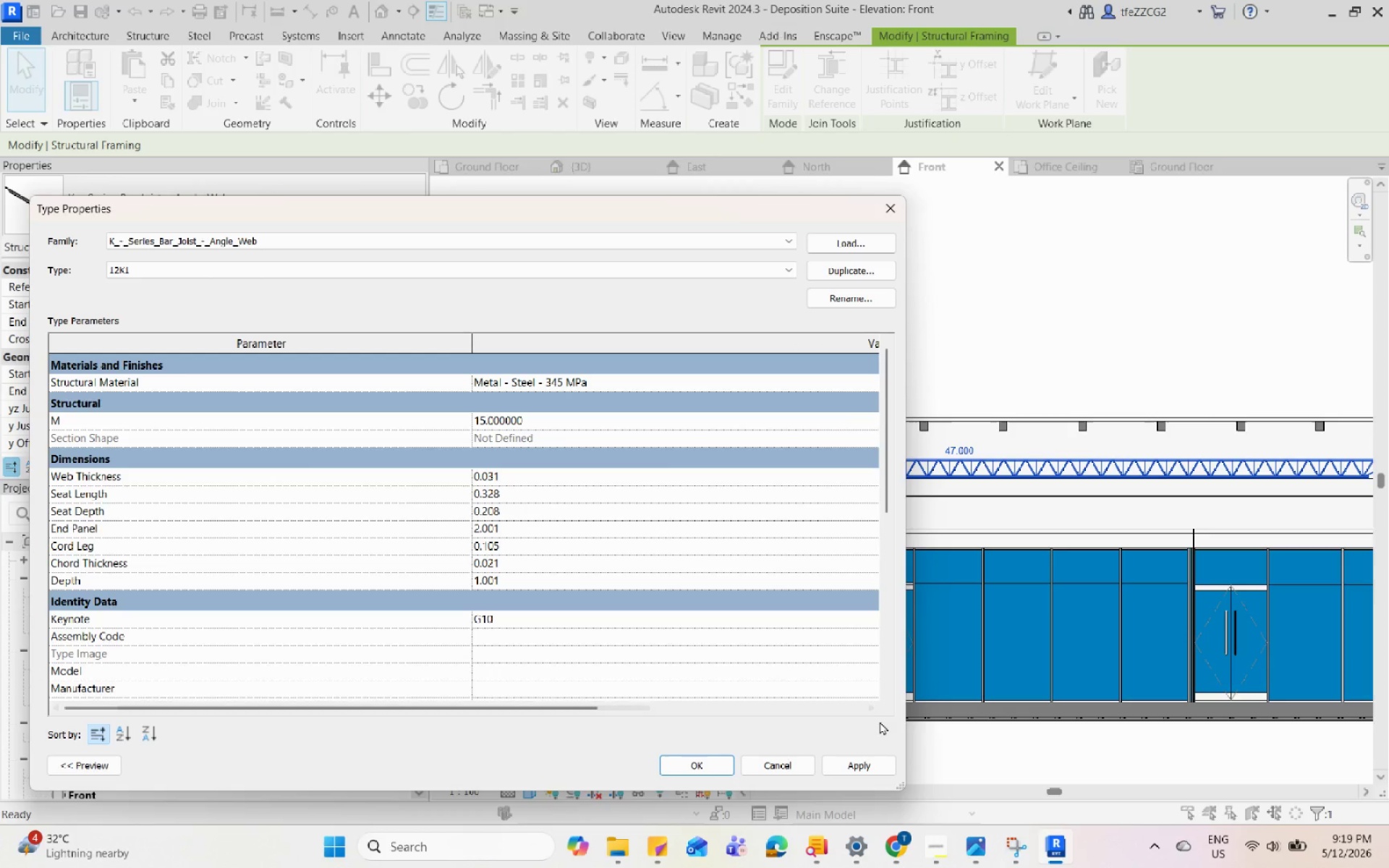 
left_click([854, 758])
 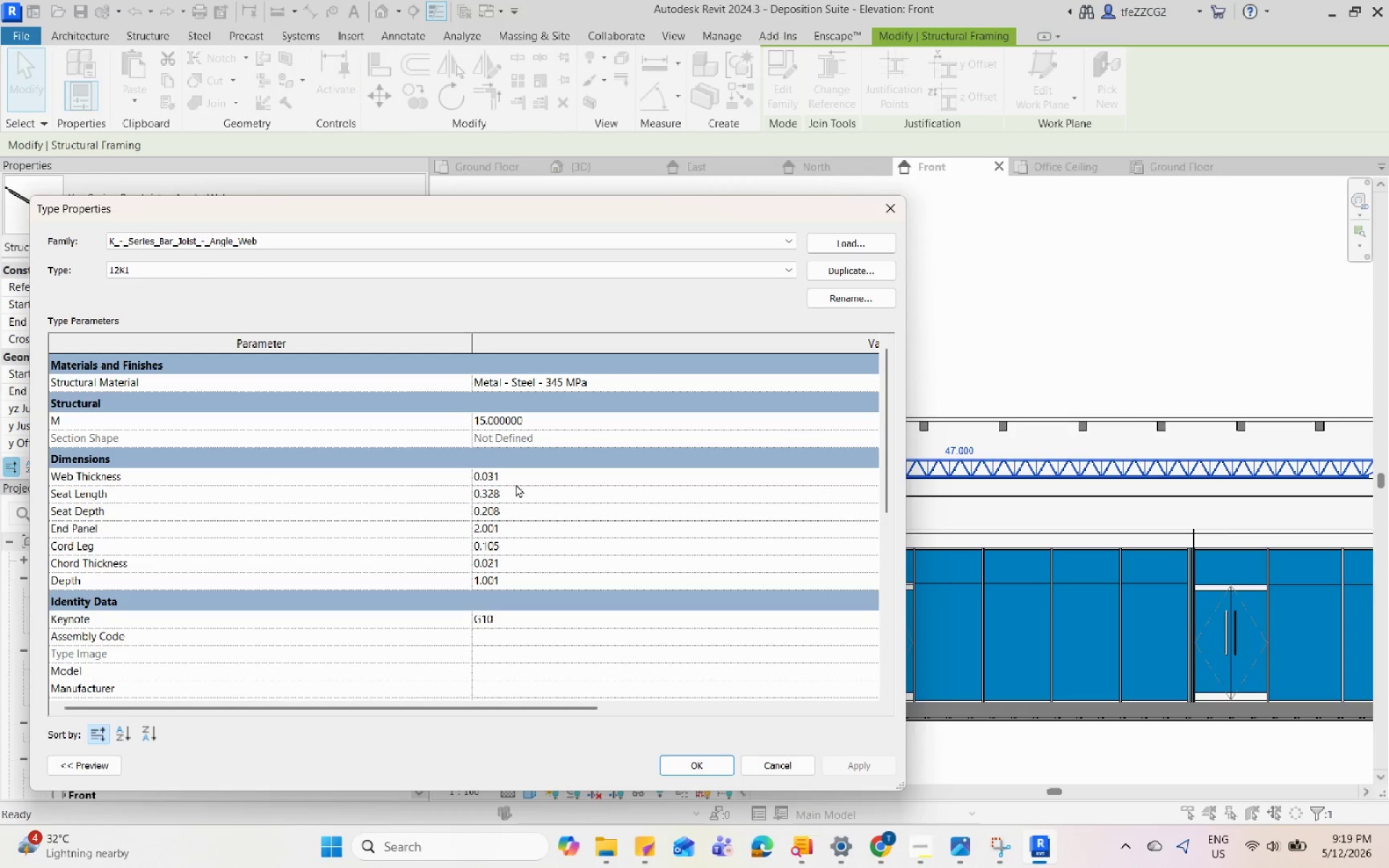 
wait(6.53)
 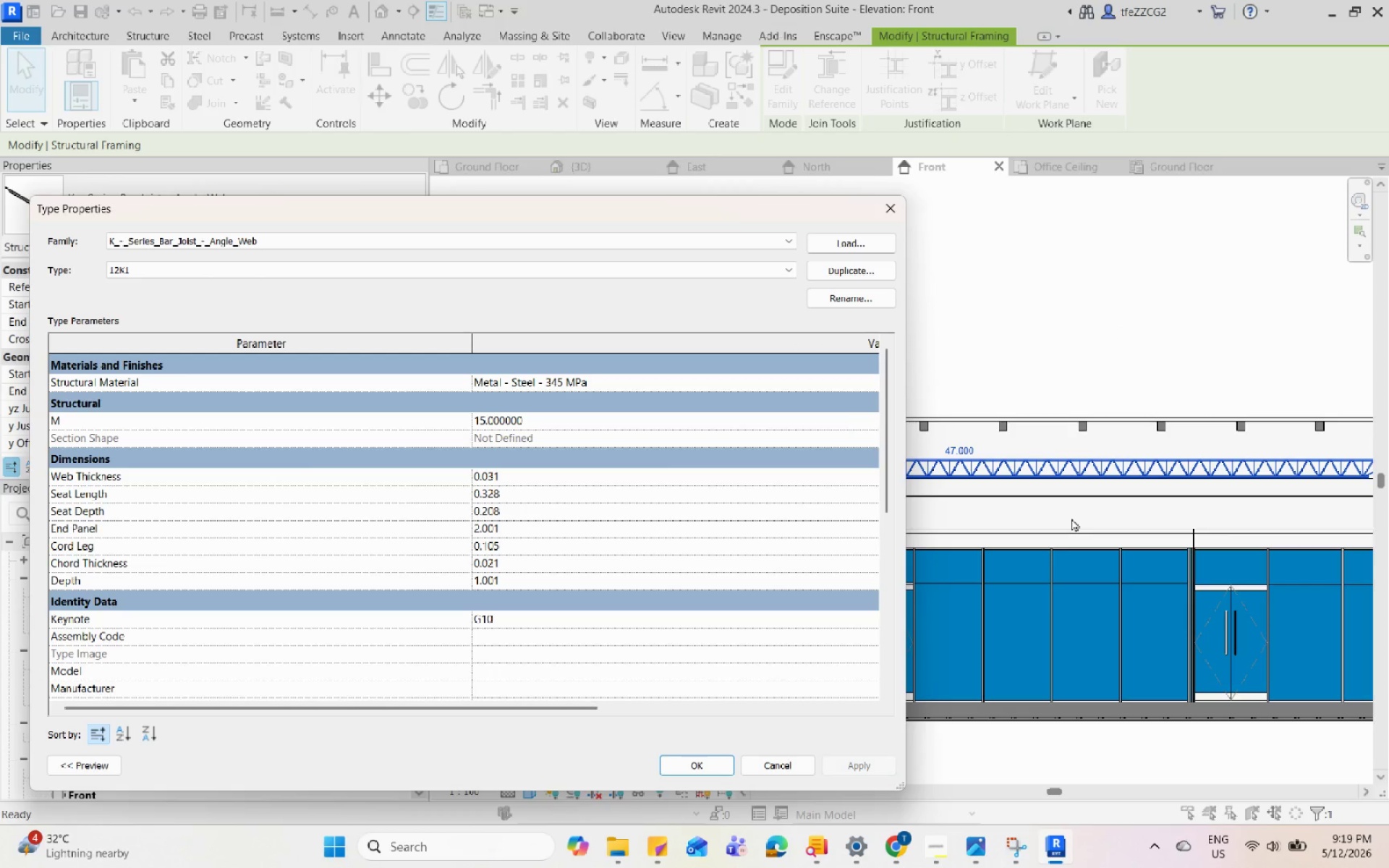 
scroll: coordinate [1137, 498], scroll_direction: down, amount: 9.0
 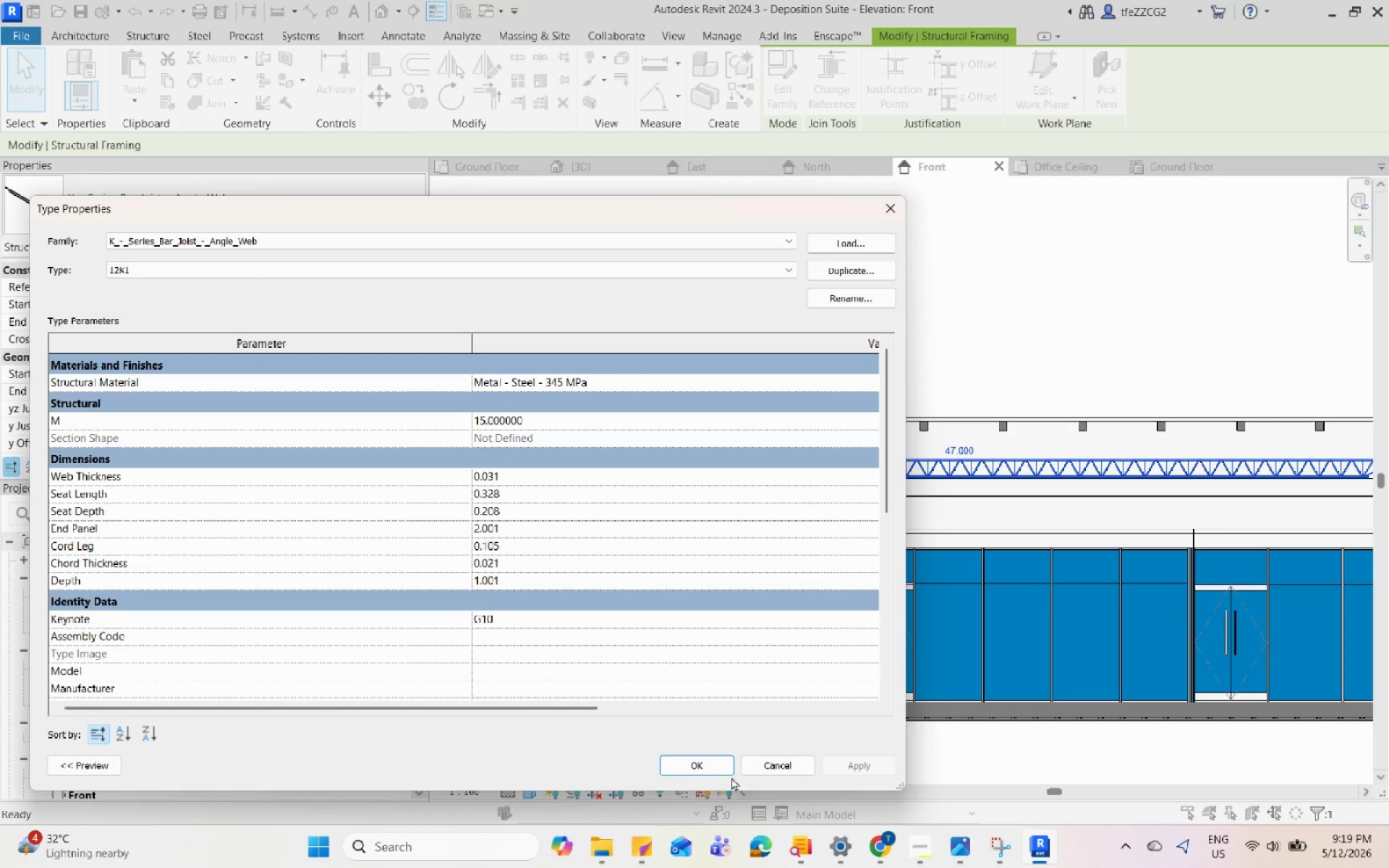 
left_click([781, 773])
 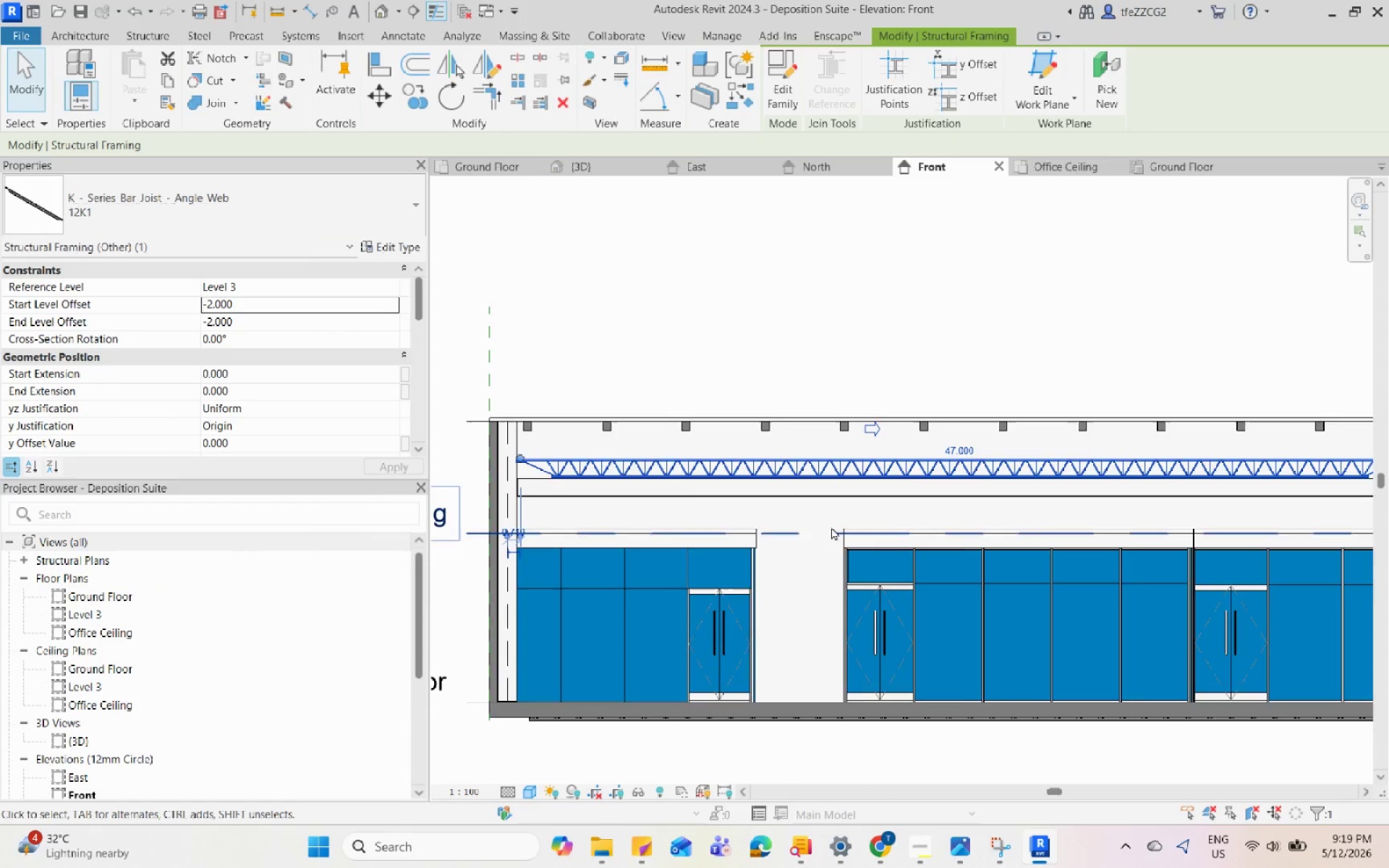 
scroll: coordinate [664, 409], scroll_direction: up, amount: 1.0
 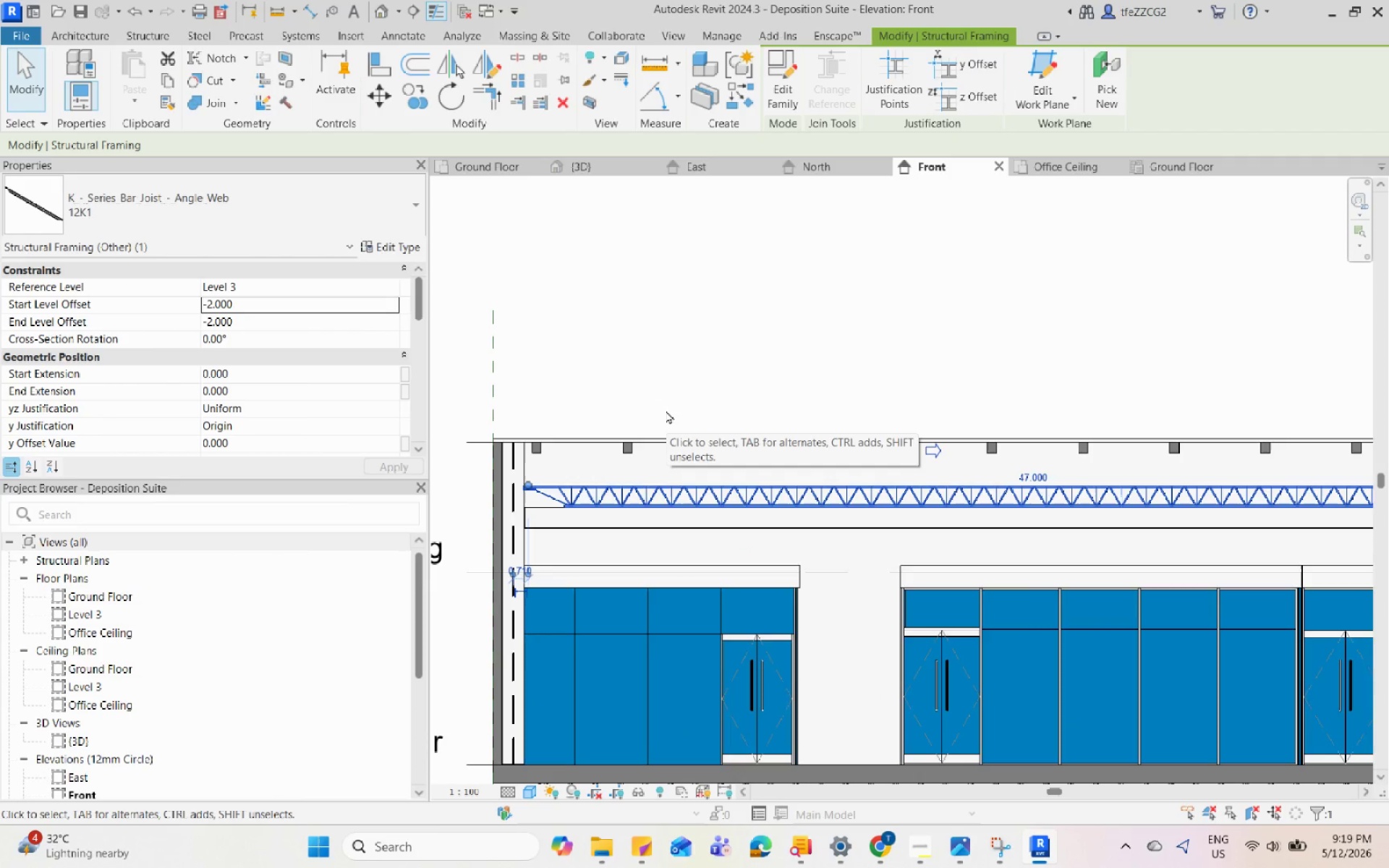 
scroll: coordinate [1147, 464], scroll_direction: down, amount: 2.0
 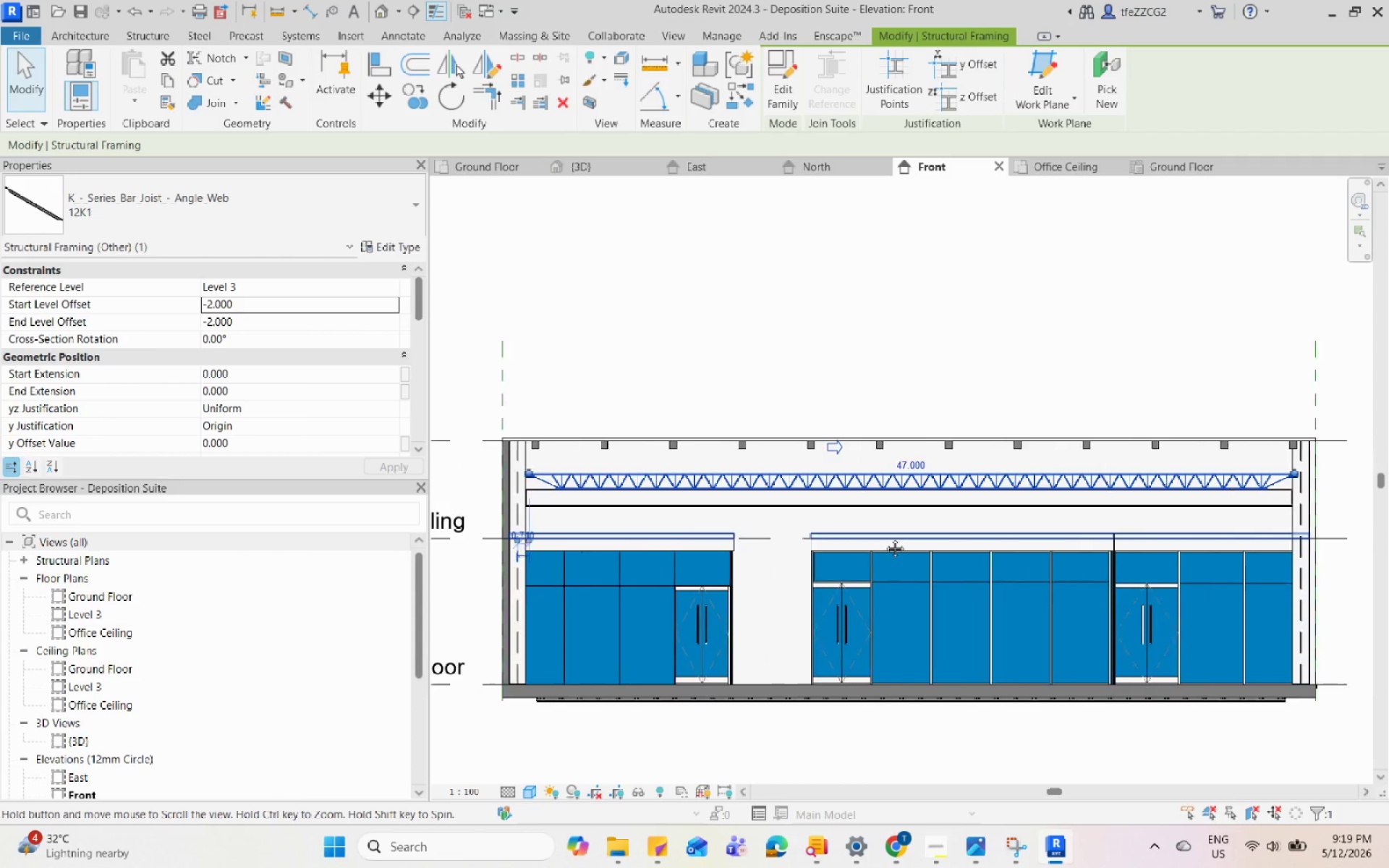 
key(Escape)
 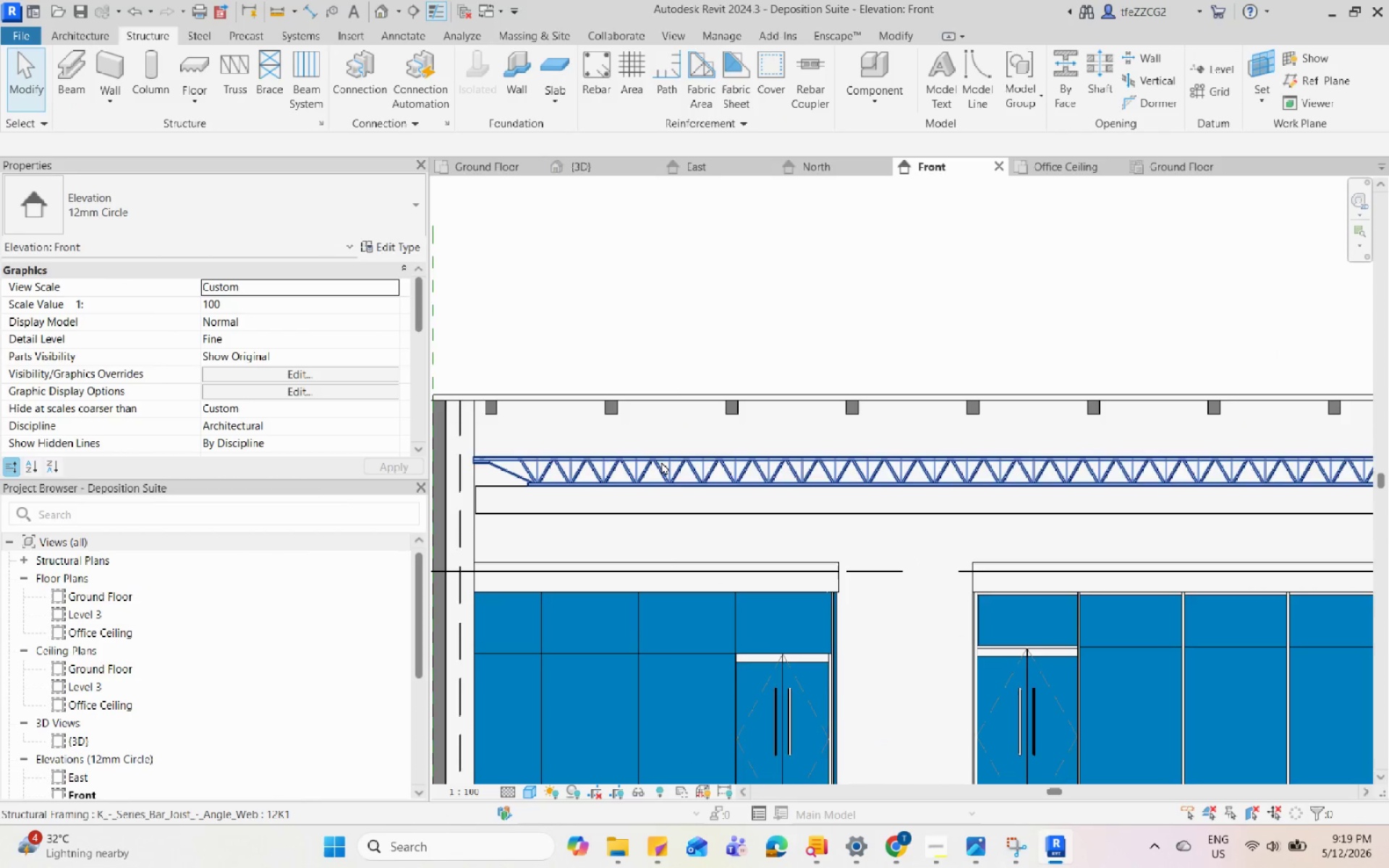 
scroll: coordinate [640, 495], scroll_direction: up, amount: 4.0
 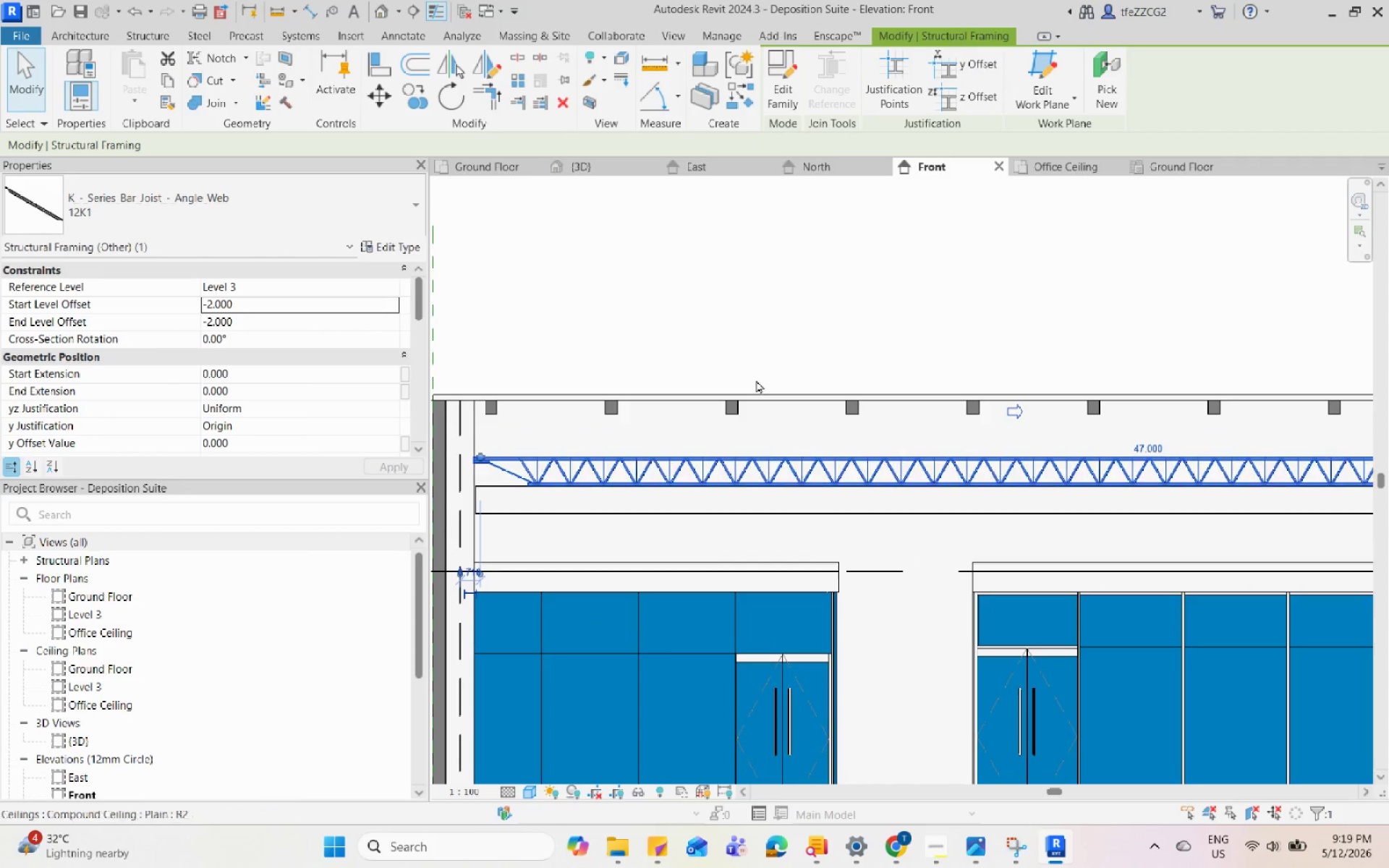 
left_click([652, 469])
 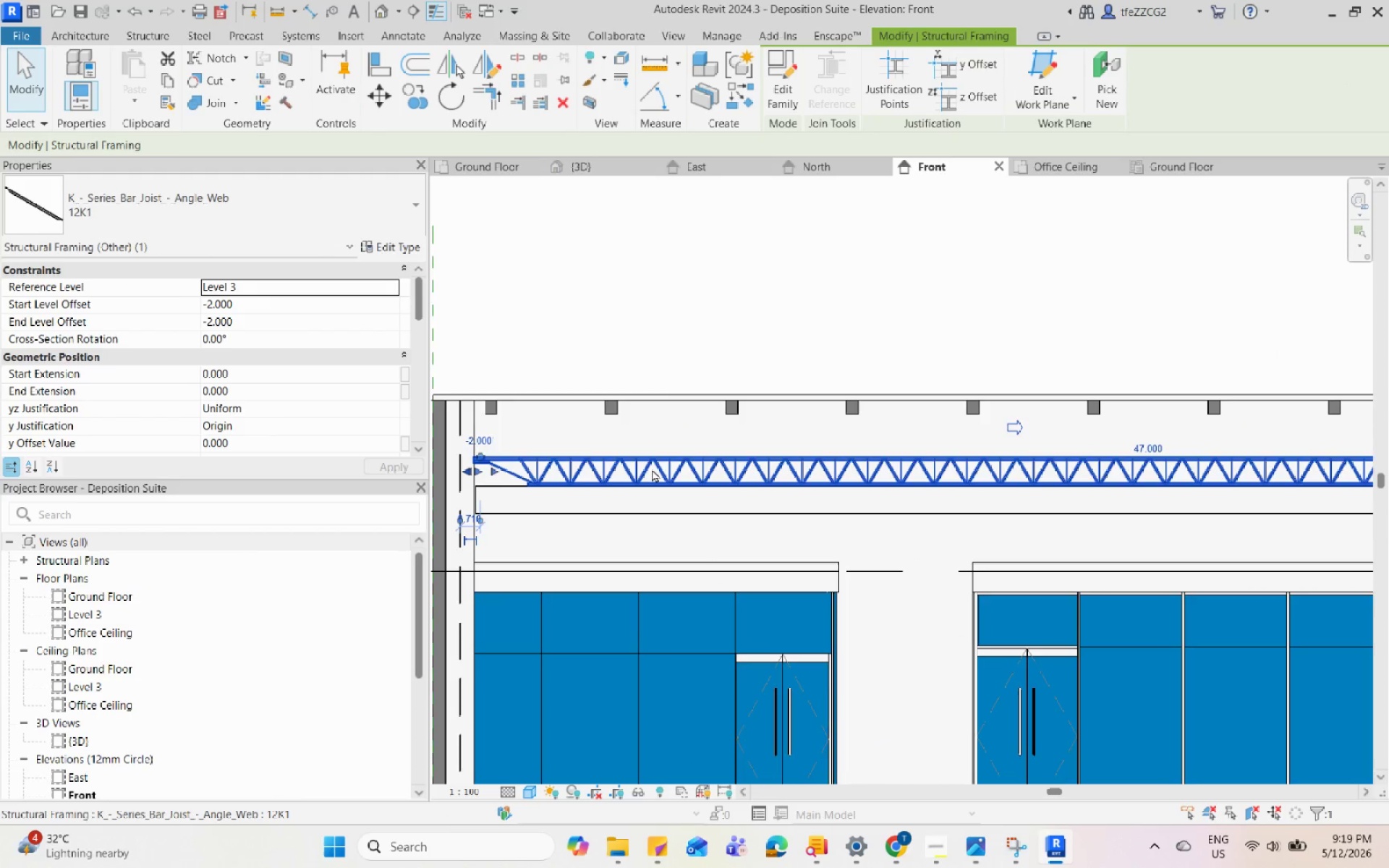 
key(Escape)
 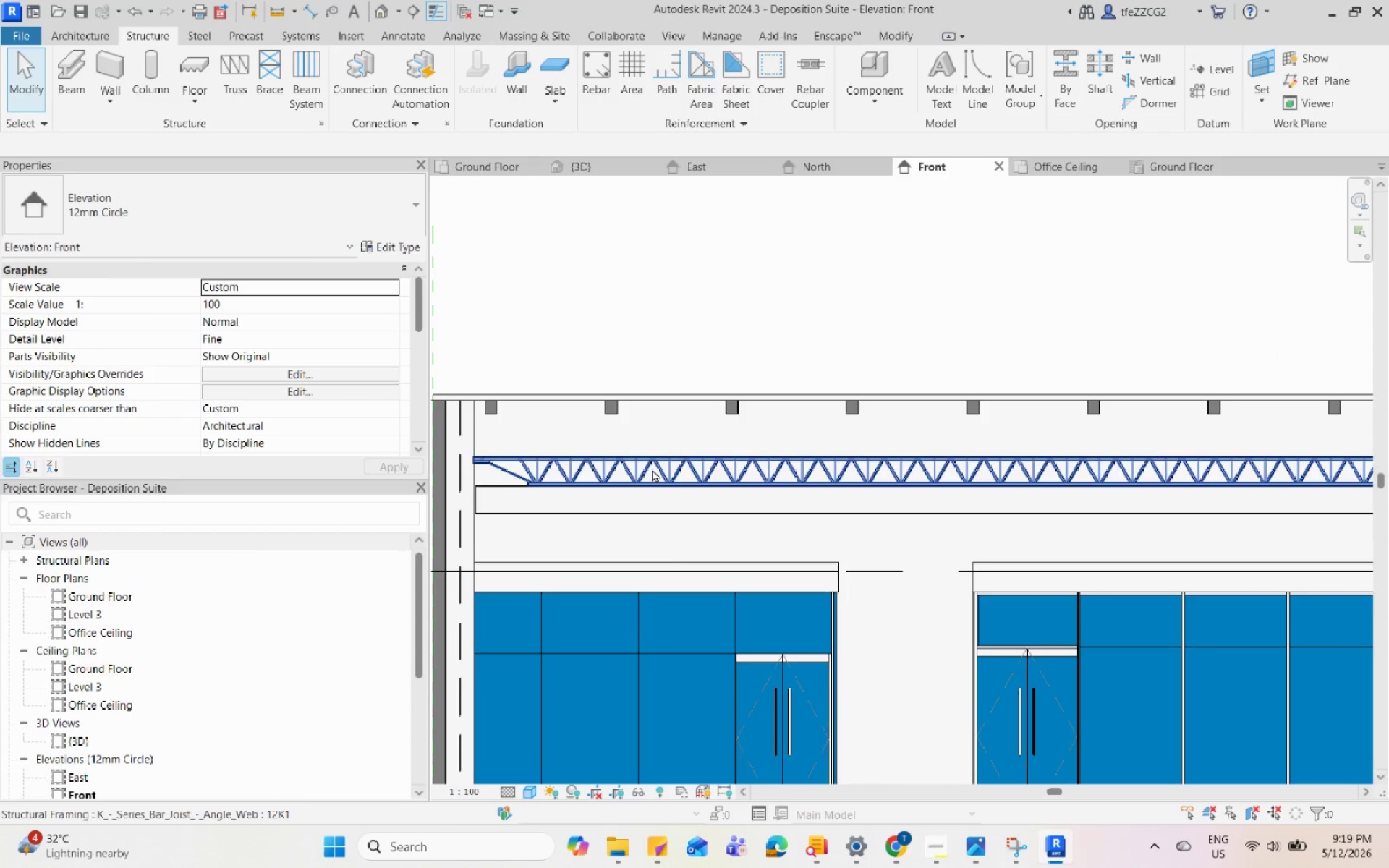 
left_click([652, 469])
 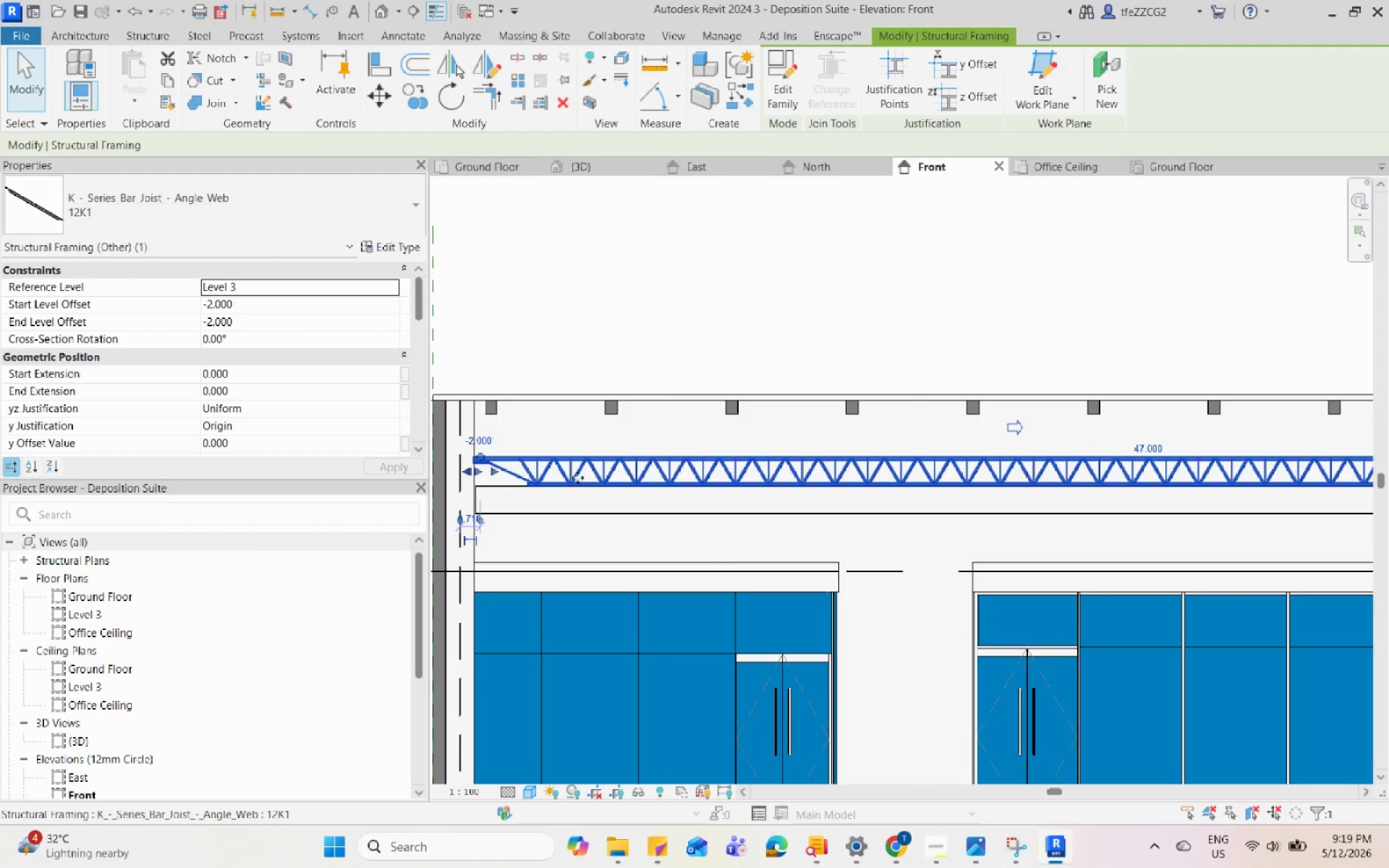 
scroll: coordinate [671, 358], scroll_direction: down, amount: 1.0
 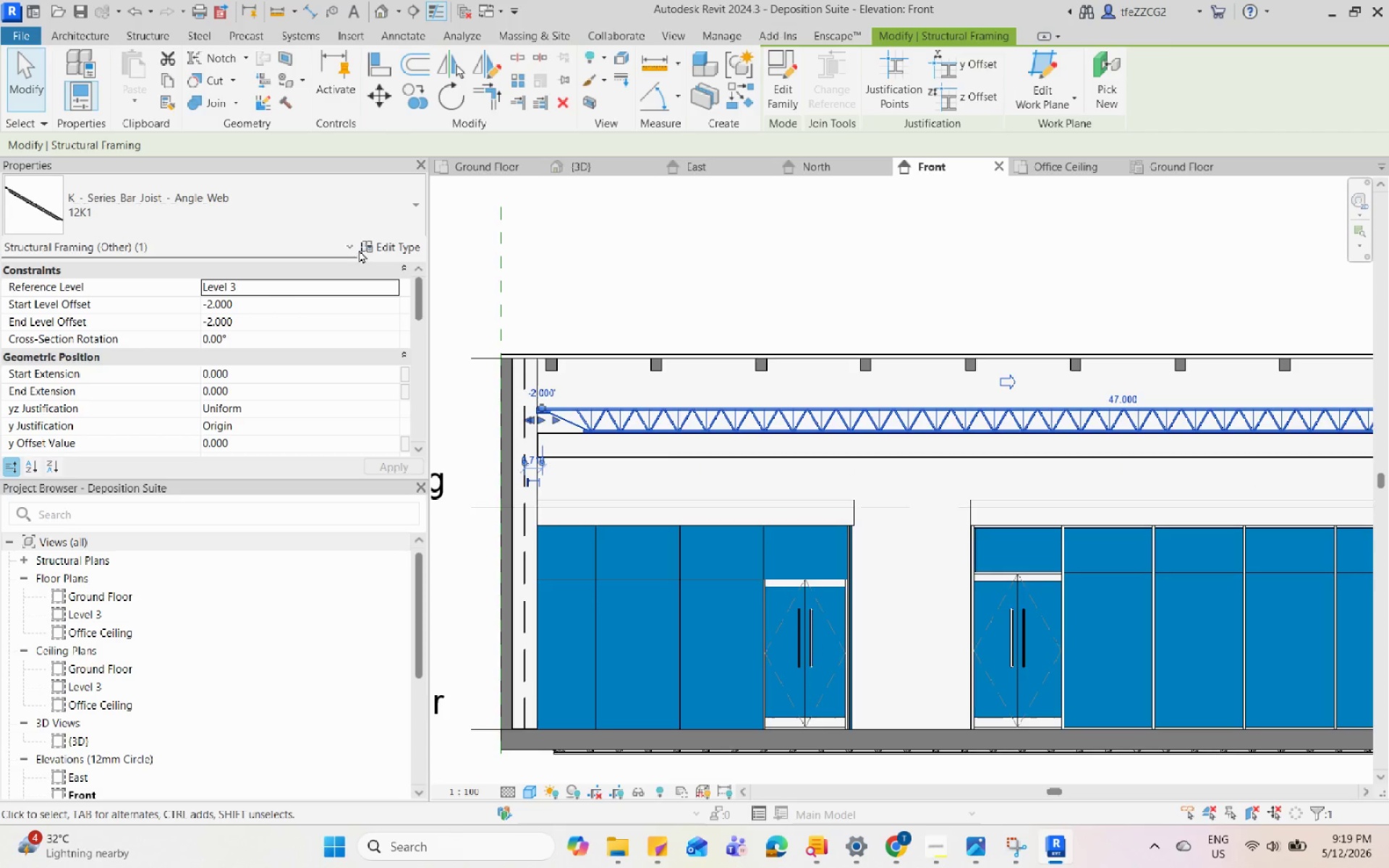 
left_click([365, 248])
 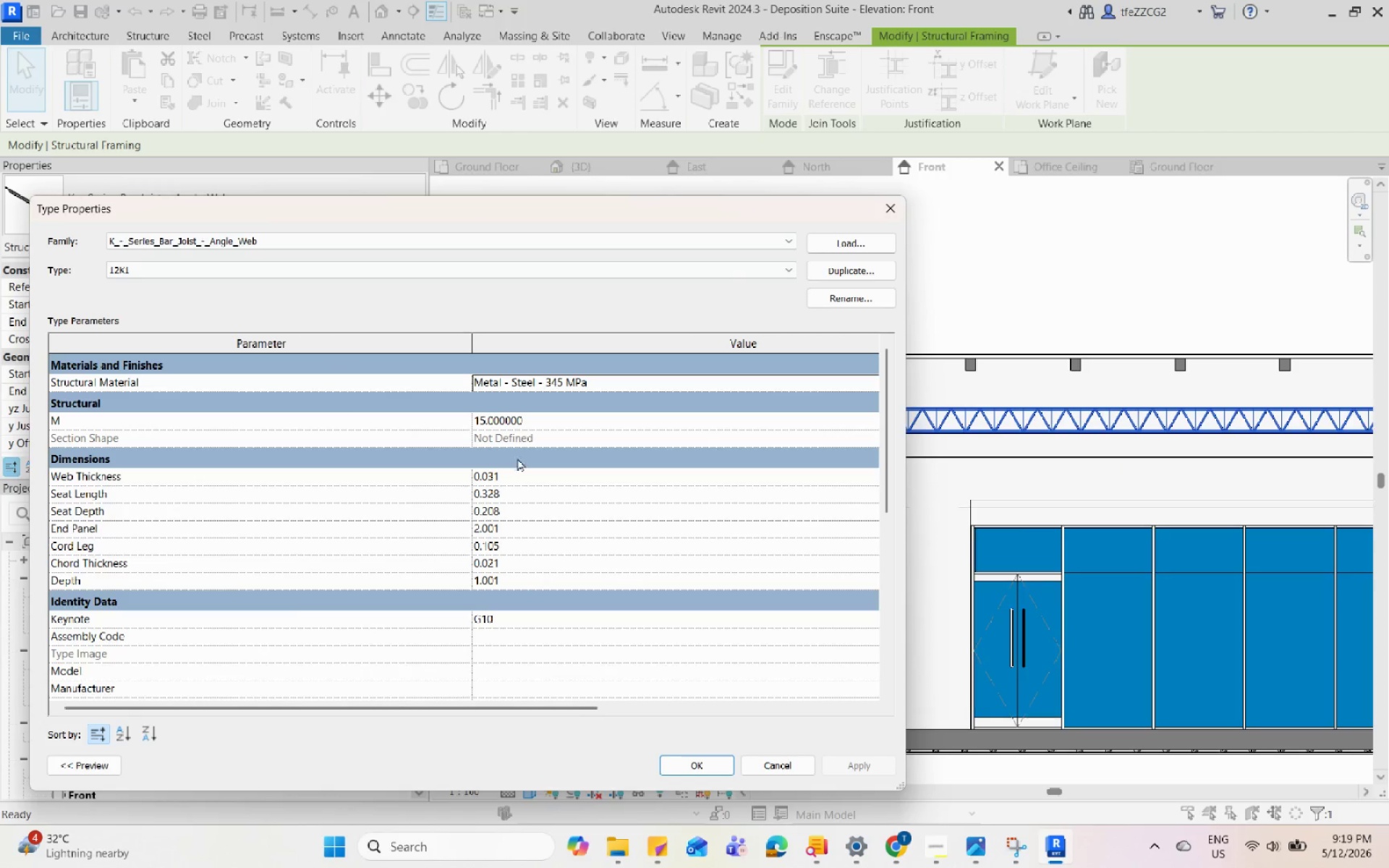 
left_click([512, 473])
 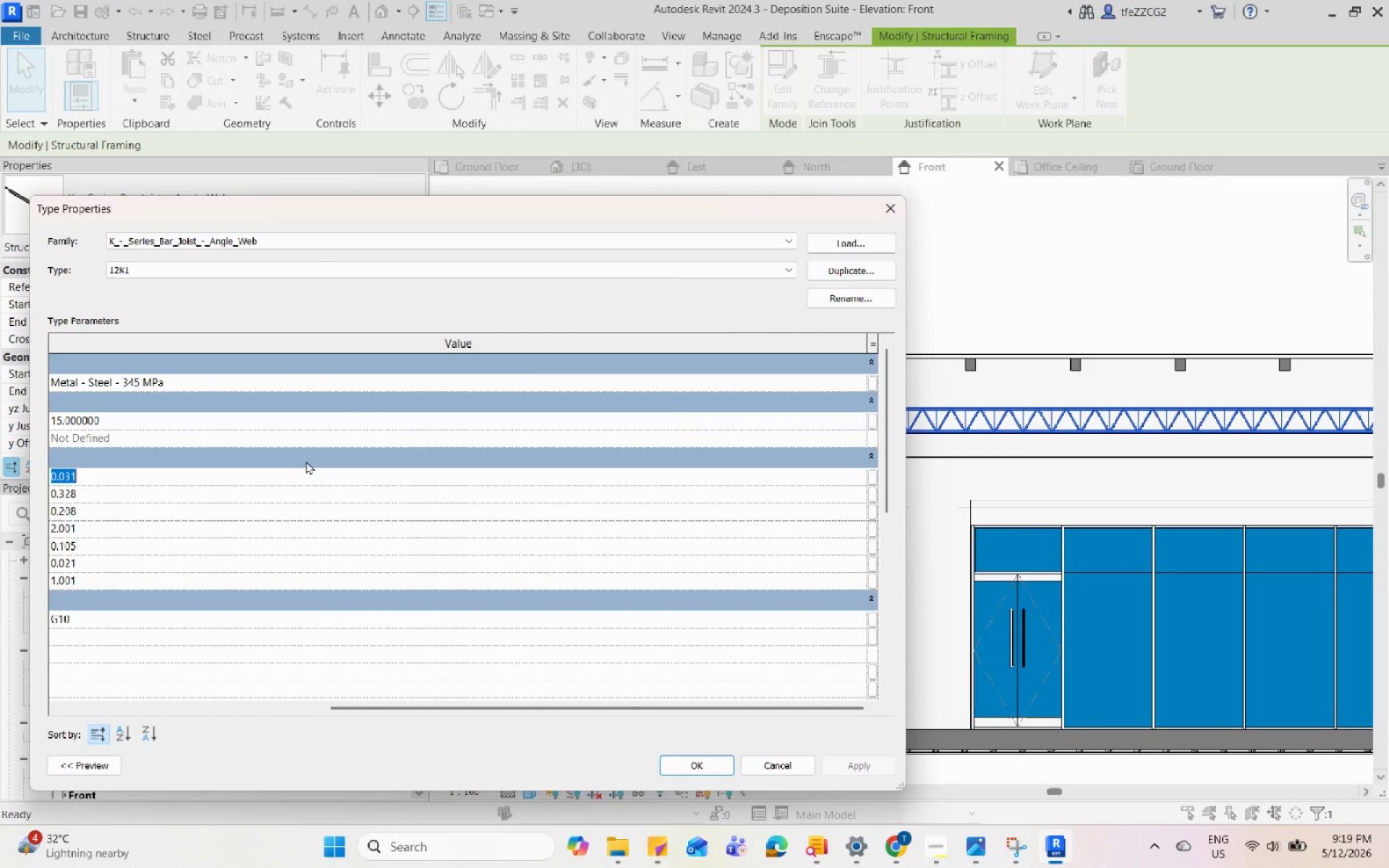 
key(Numpad0)
 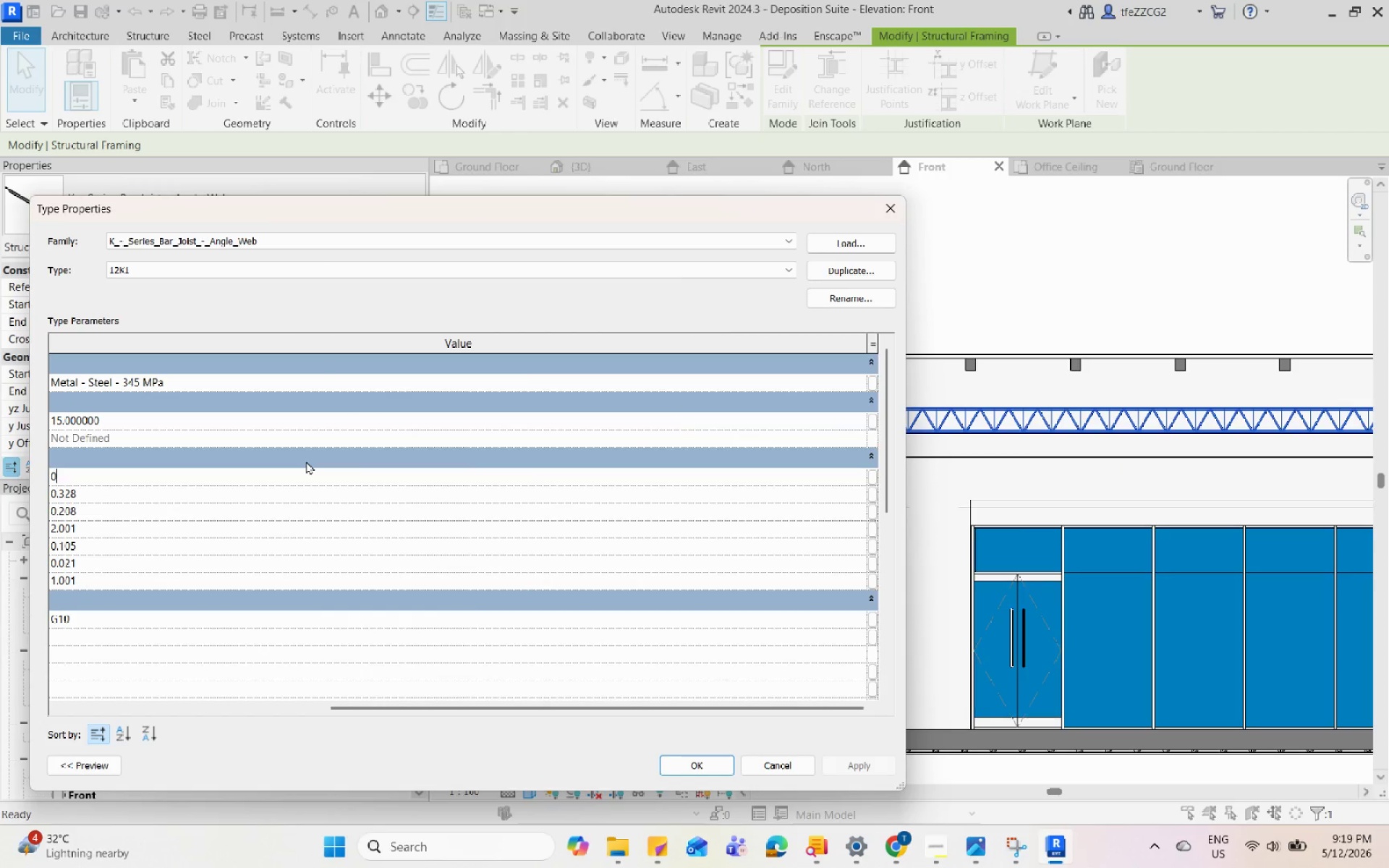 
key(NumpadDecimal)
 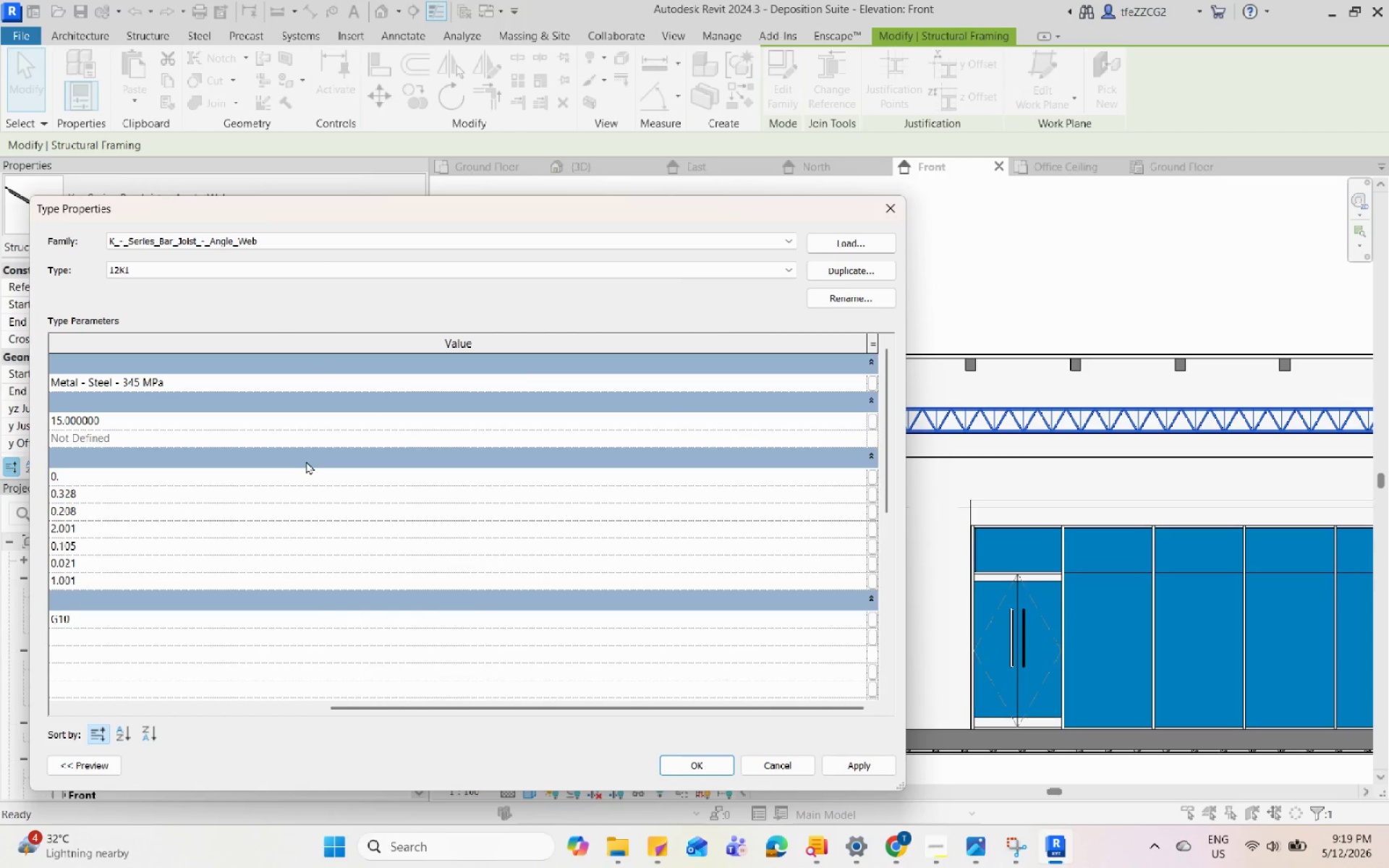 
key(Numpad3)
 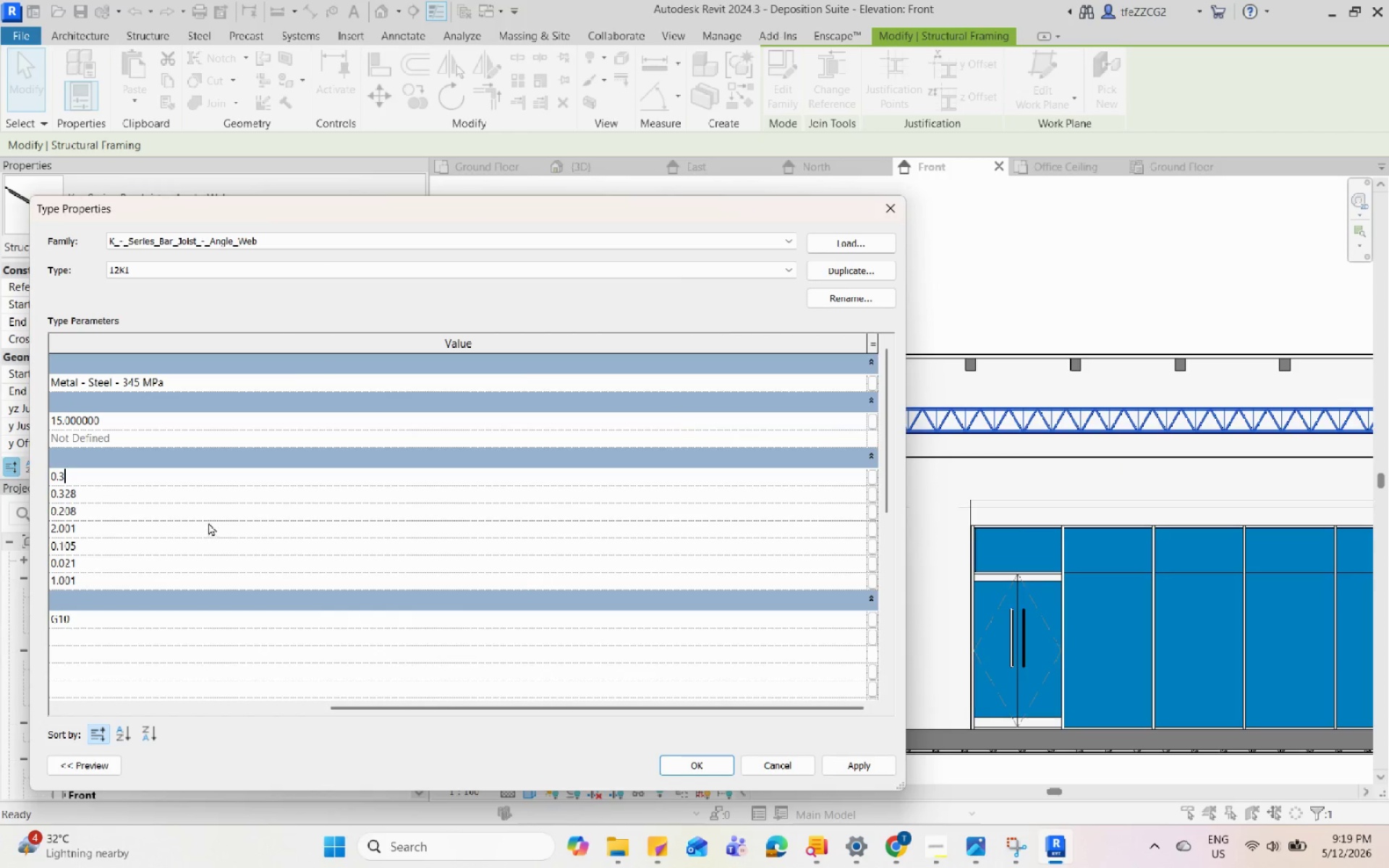 
key(Backspace)
 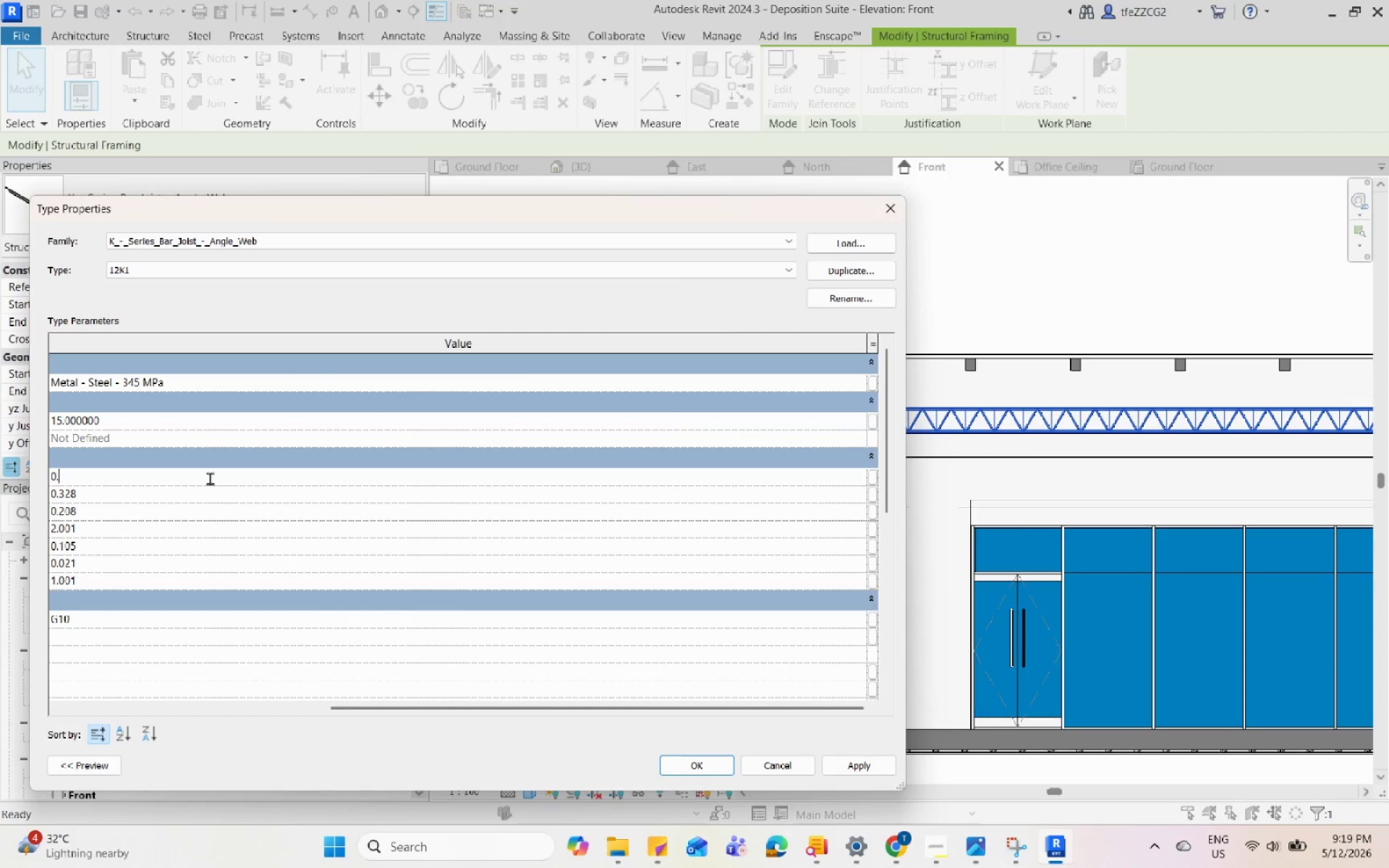 
key(Numpad1)
 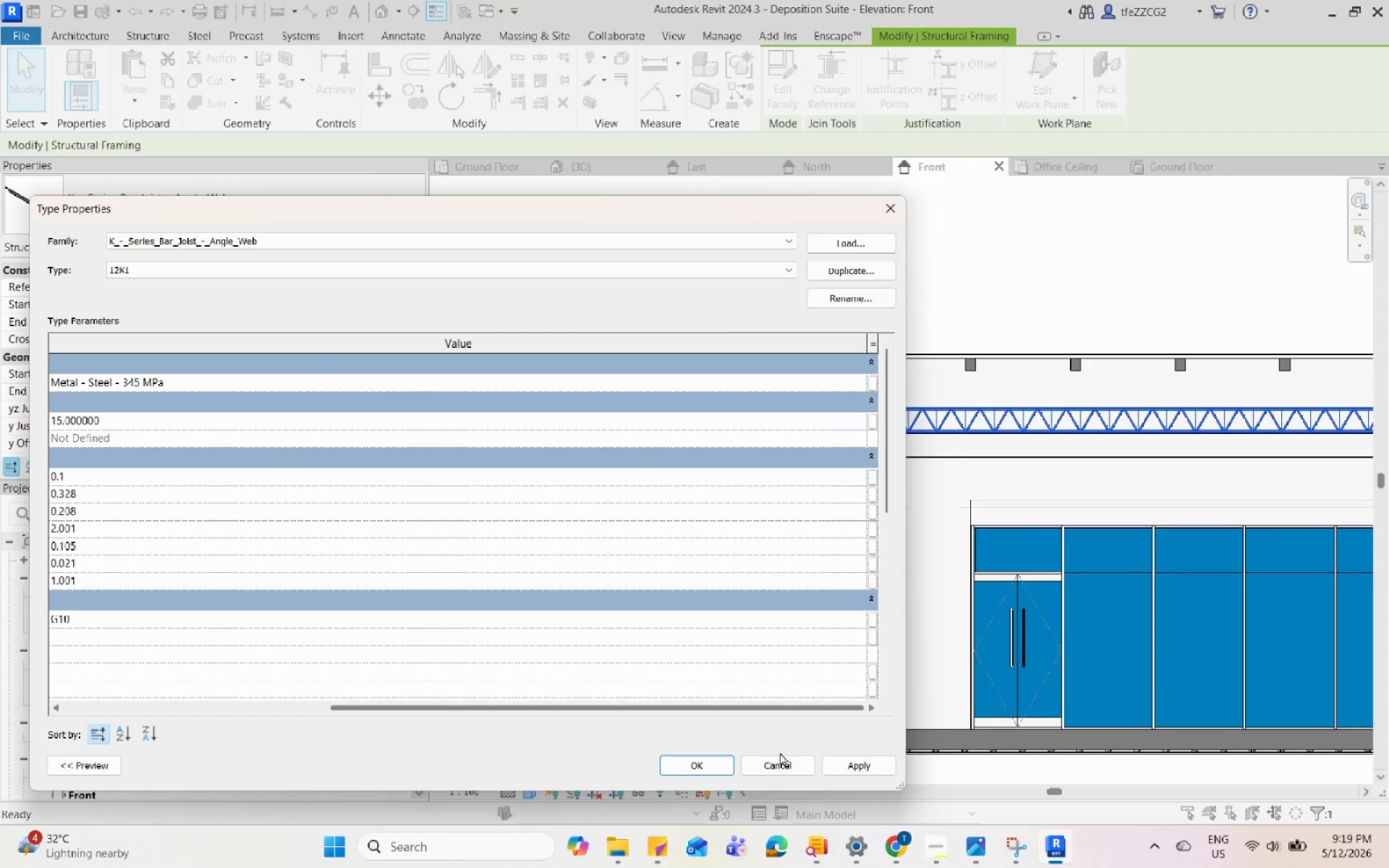 
left_click([867, 765])
 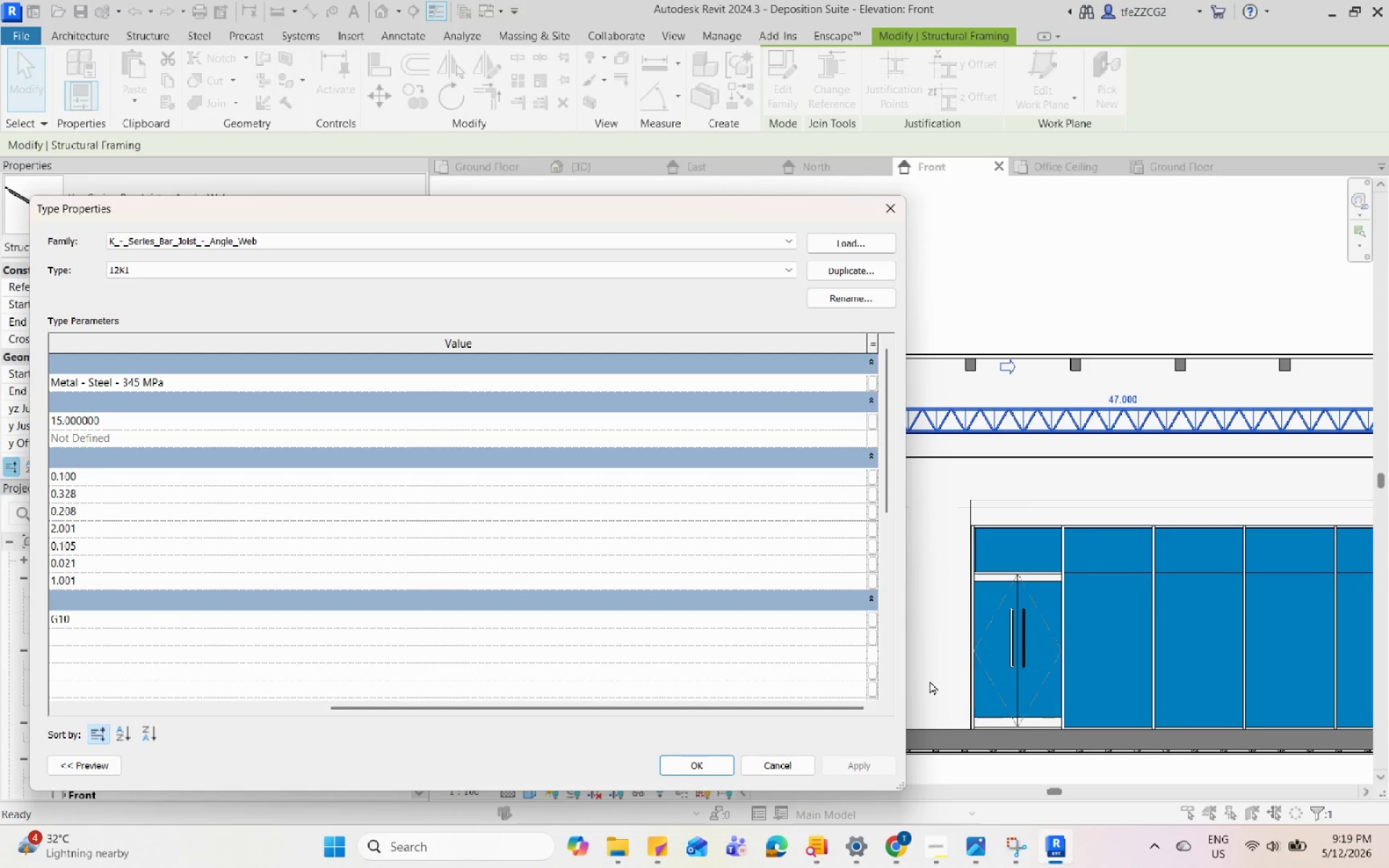 
left_click([696, 762])
 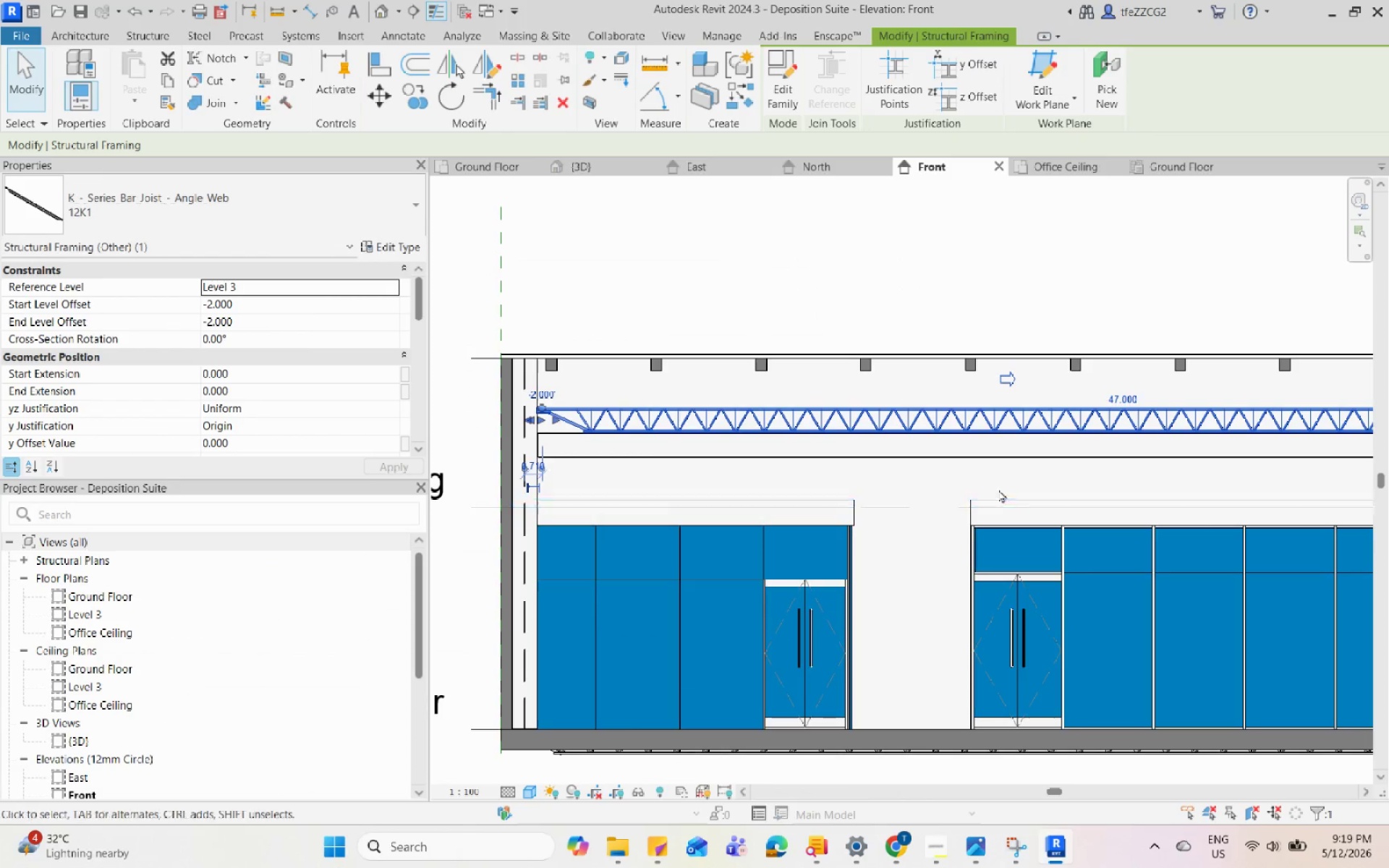 
key(Escape)
 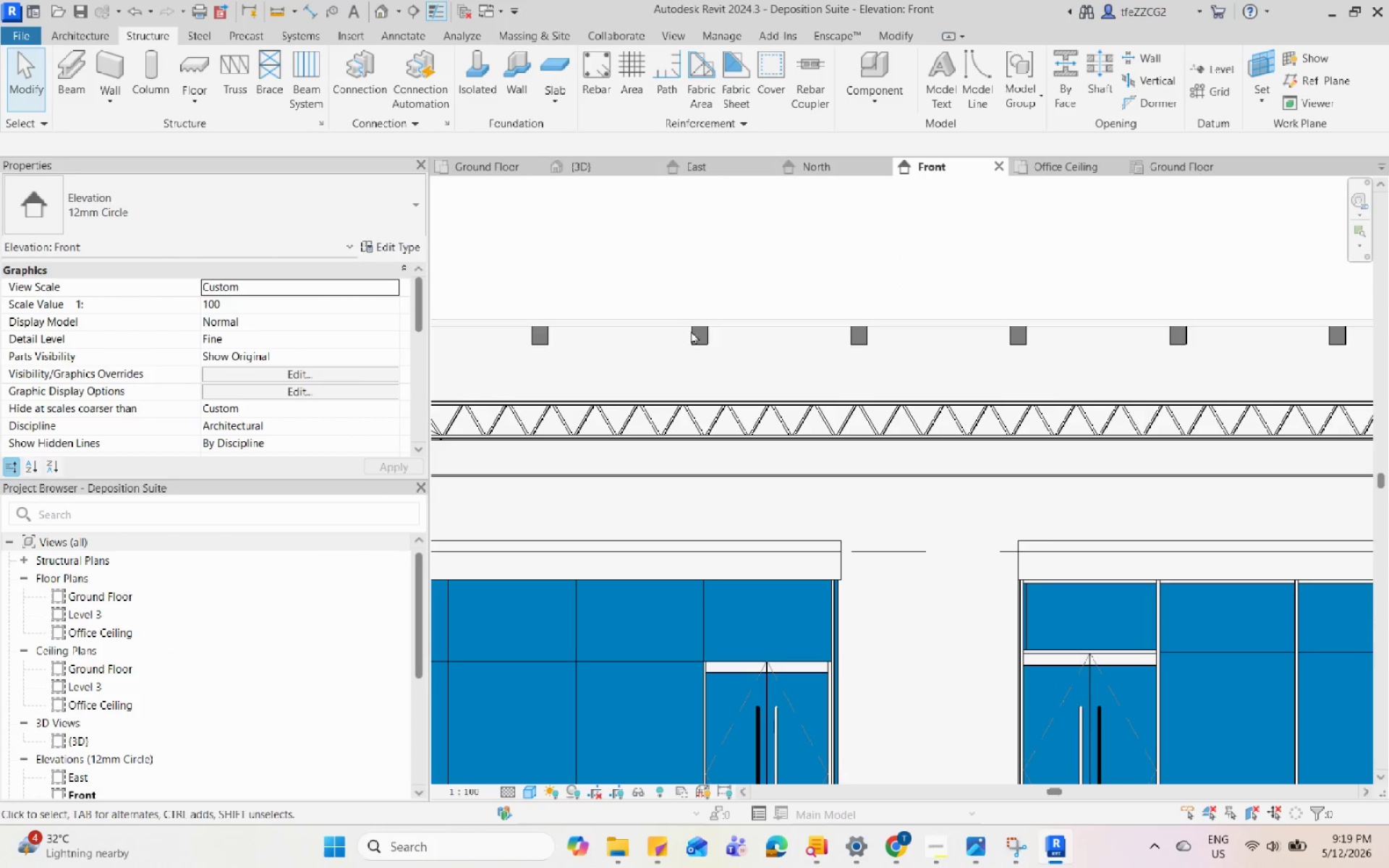 
scroll: coordinate [736, 404], scroll_direction: up, amount: 7.0
 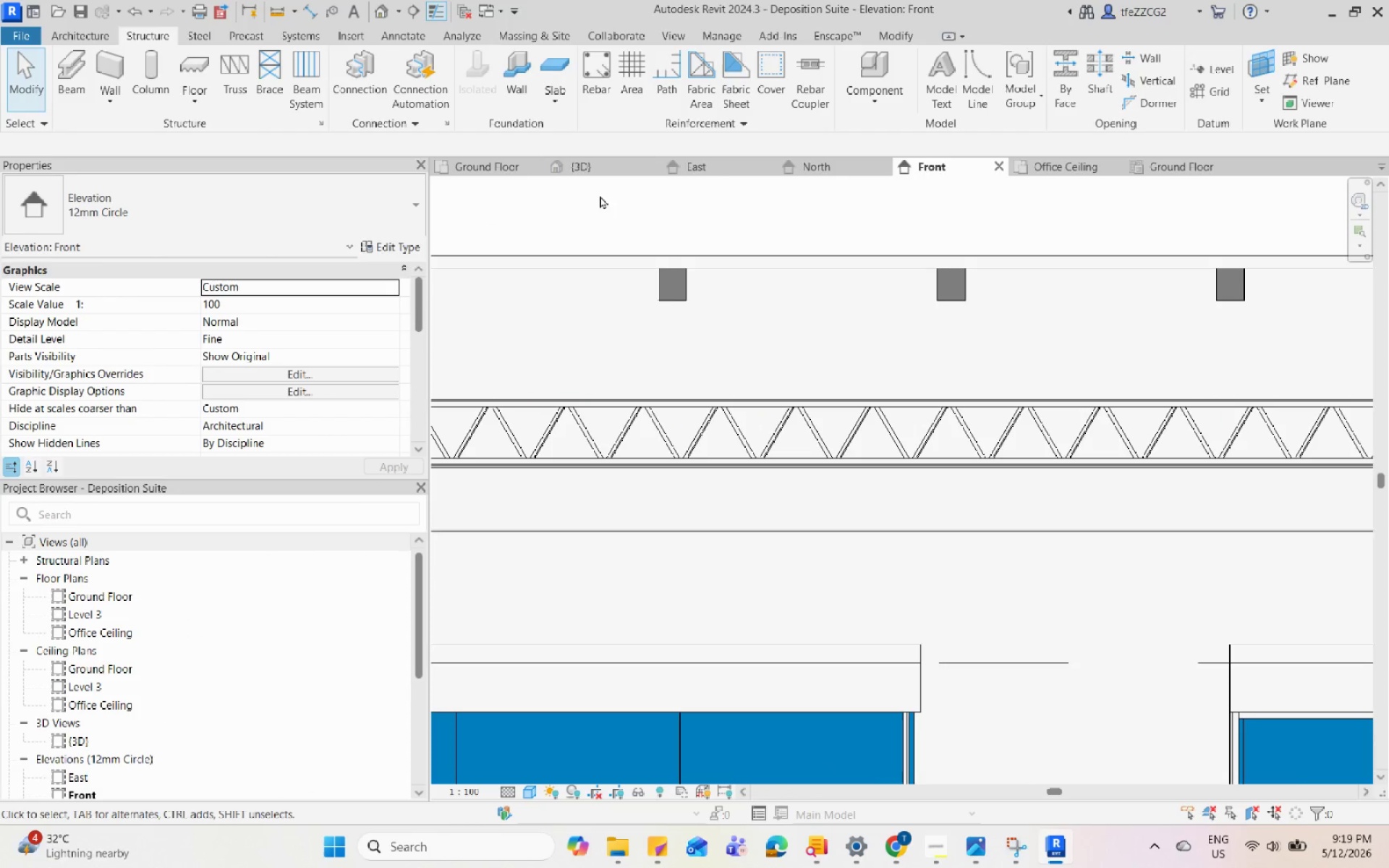 
left_click([592, 169])
 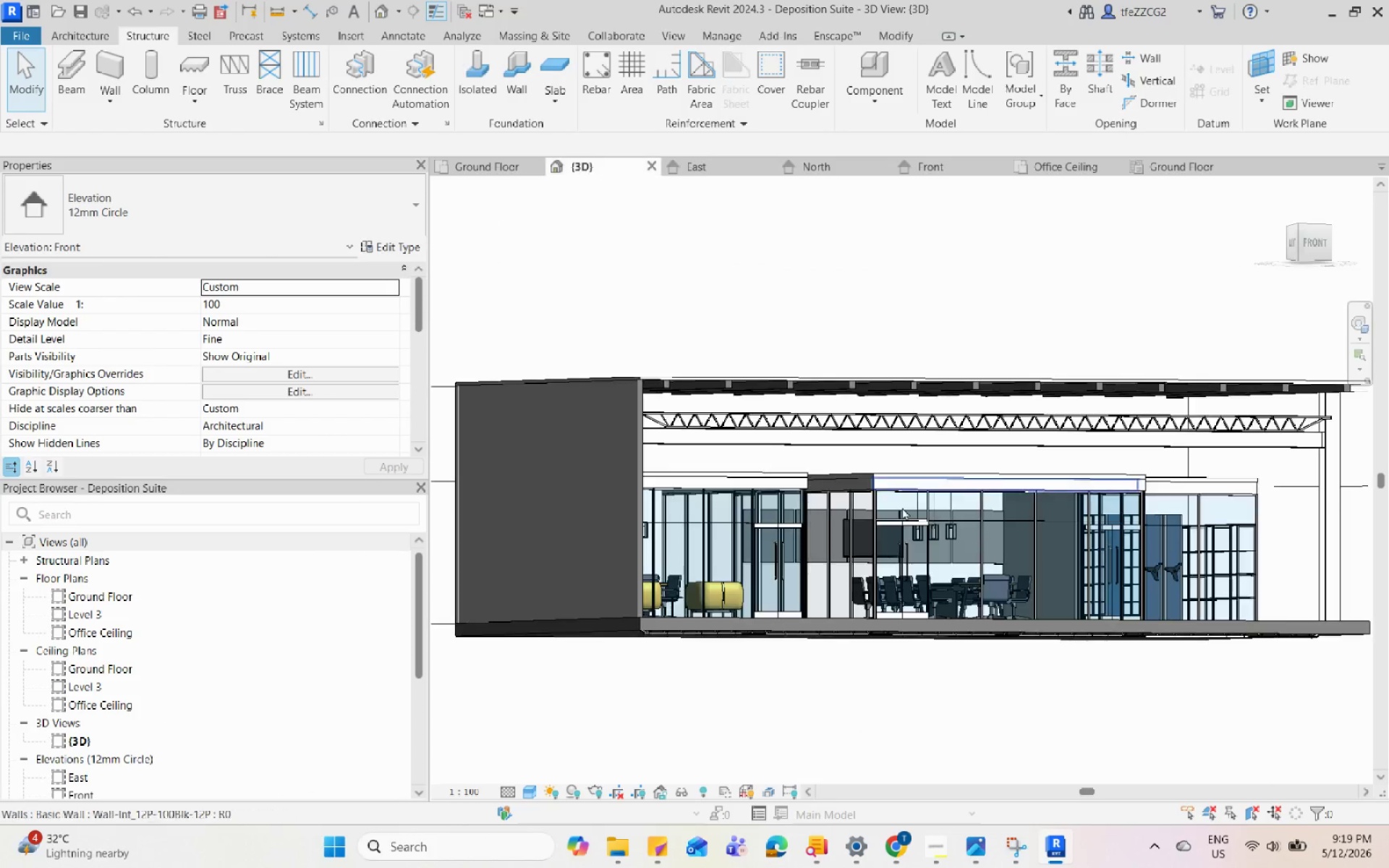 
hold_key(key=ShiftLeft, duration=0.86)
scroll: coordinate [998, 501], scroll_direction: down, amount: 4.0
 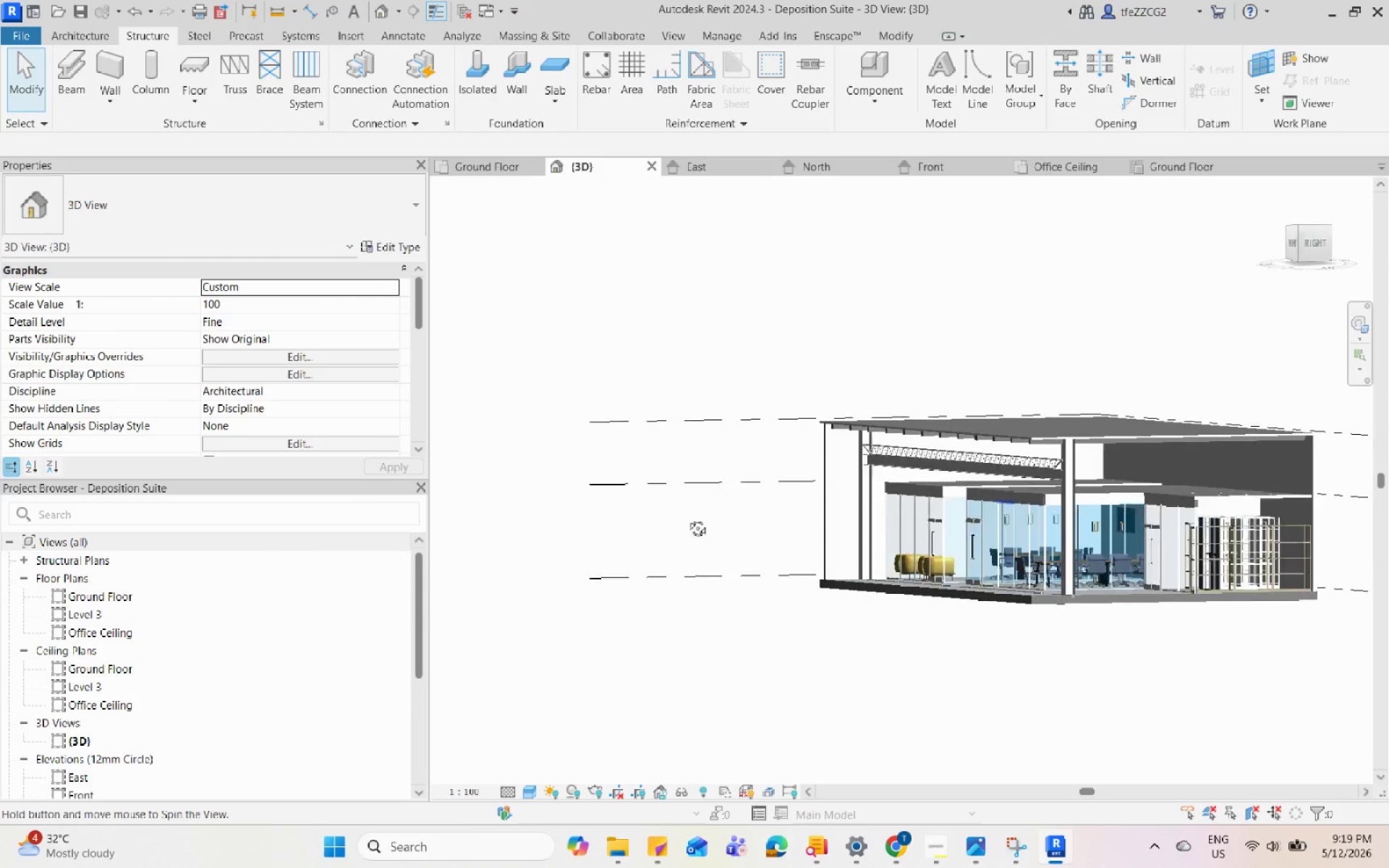 
hold_key(key=ShiftLeft, duration=1.61)
scroll: coordinate [962, 397], scroll_direction: up, amount: 18.0
 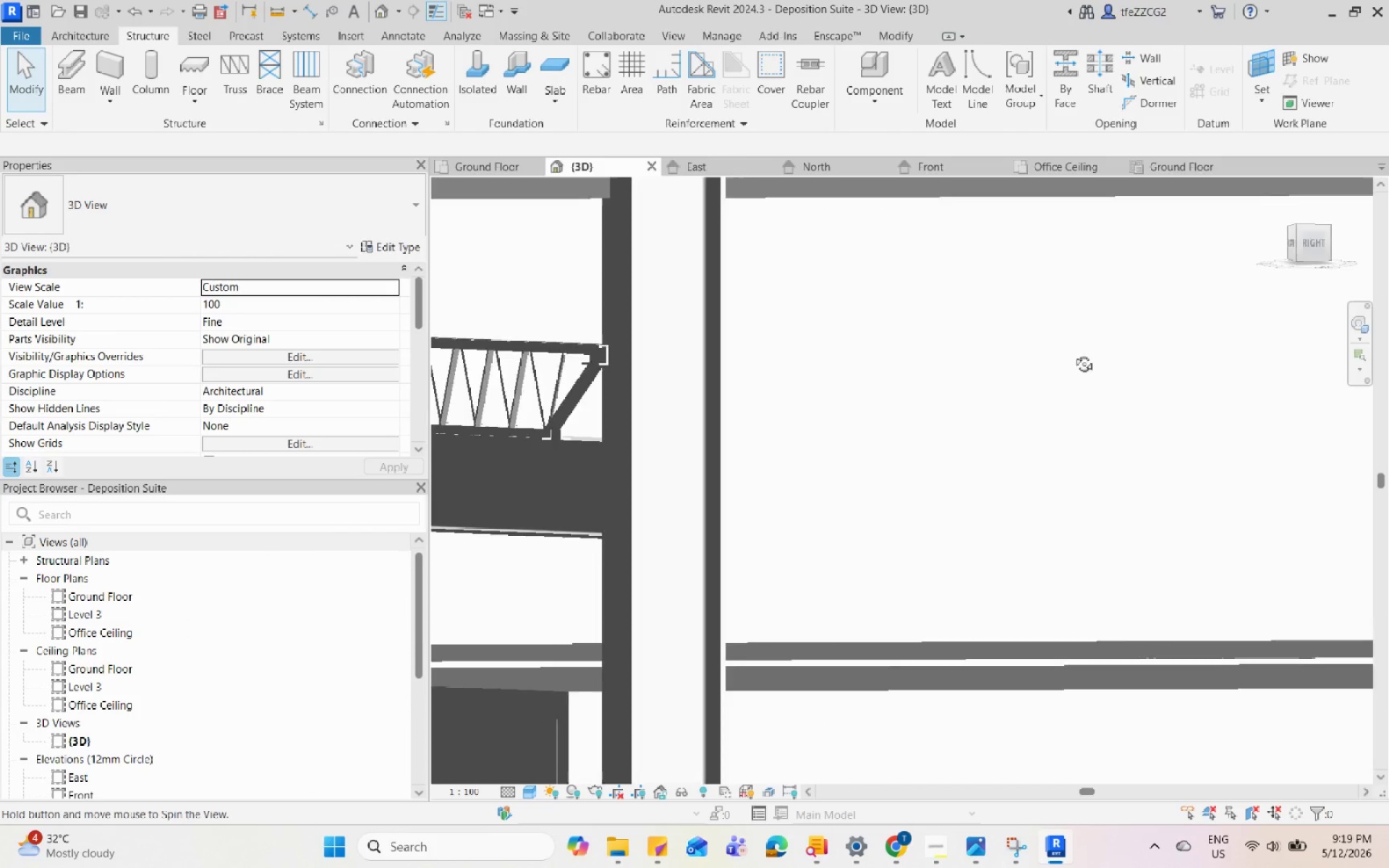 
hold_key(key=ShiftLeft, duration=0.73)
scroll: coordinate [982, 550], scroll_direction: down, amount: 6.0
 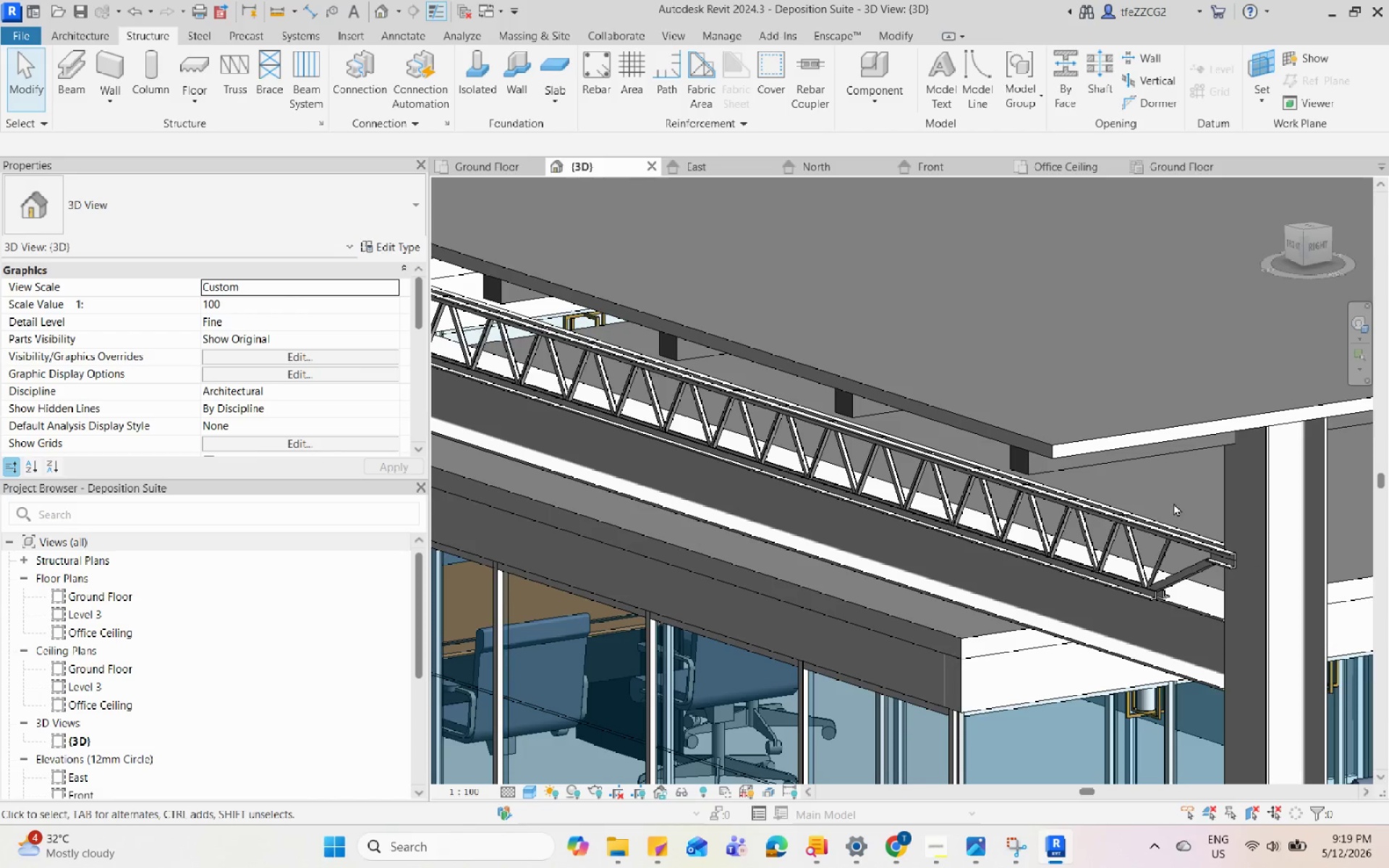 
left_click([1180, 527])
 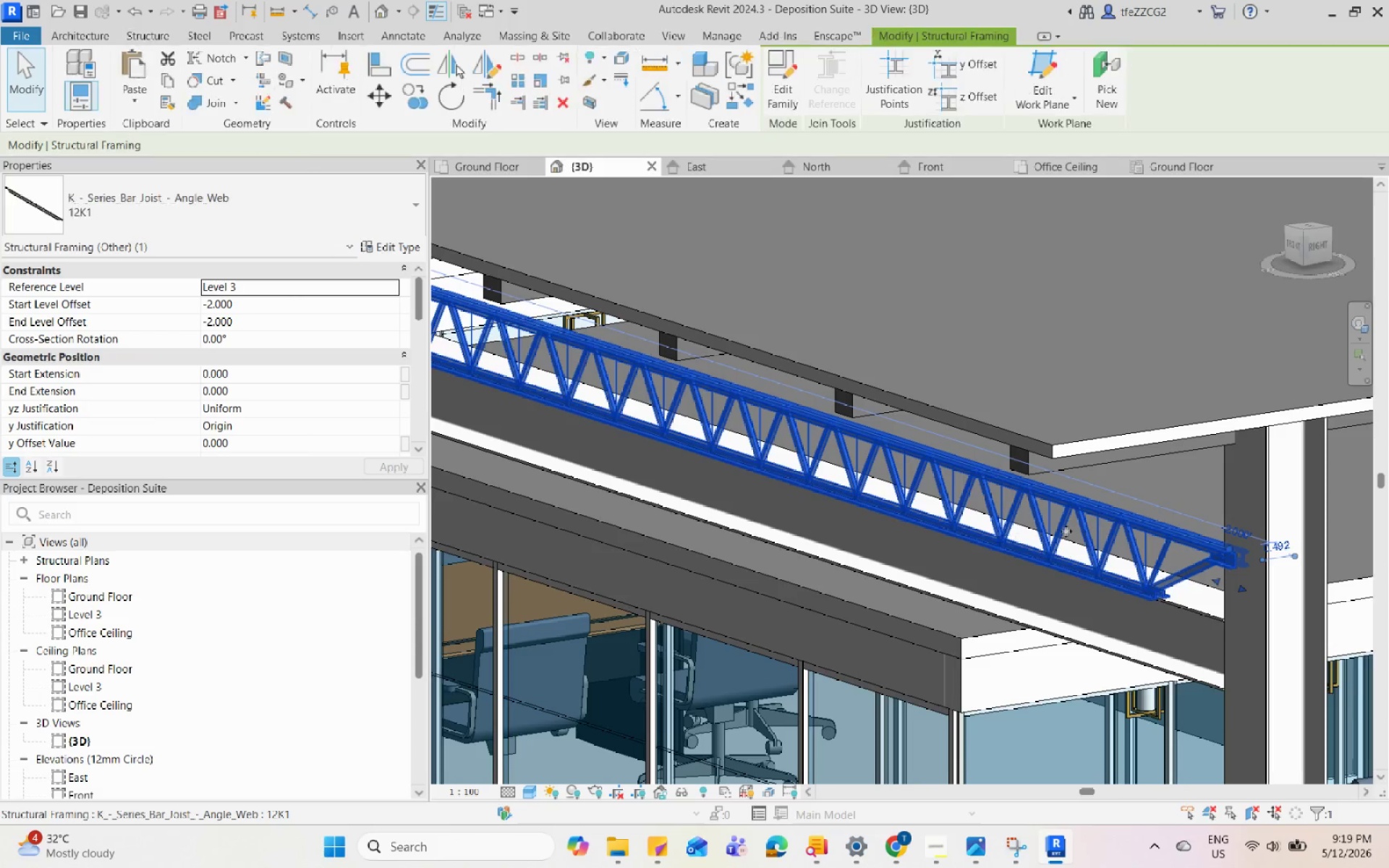 
scroll: coordinate [1234, 555], scroll_direction: down, amount: 5.0
 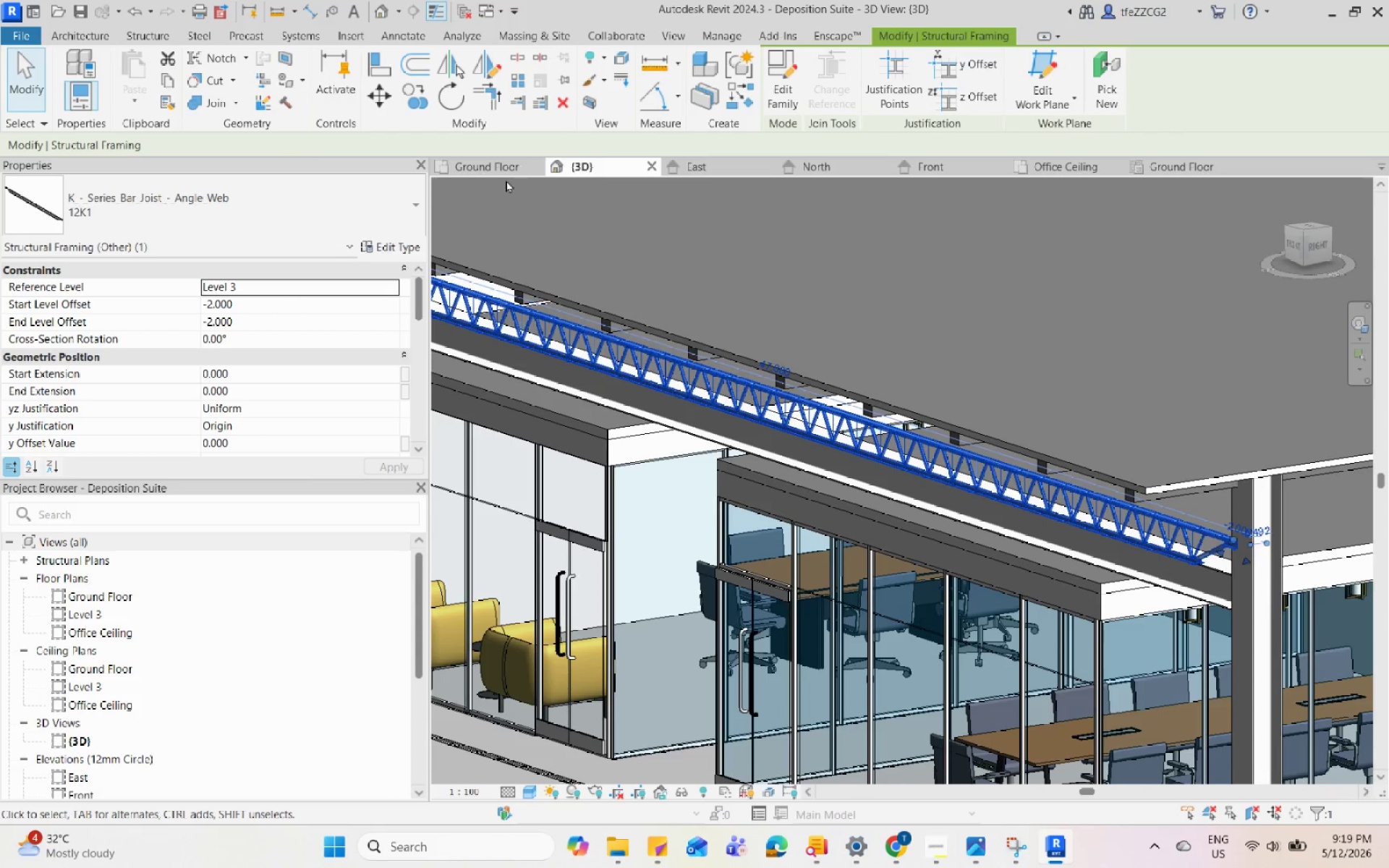 
left_click([501, 169])
 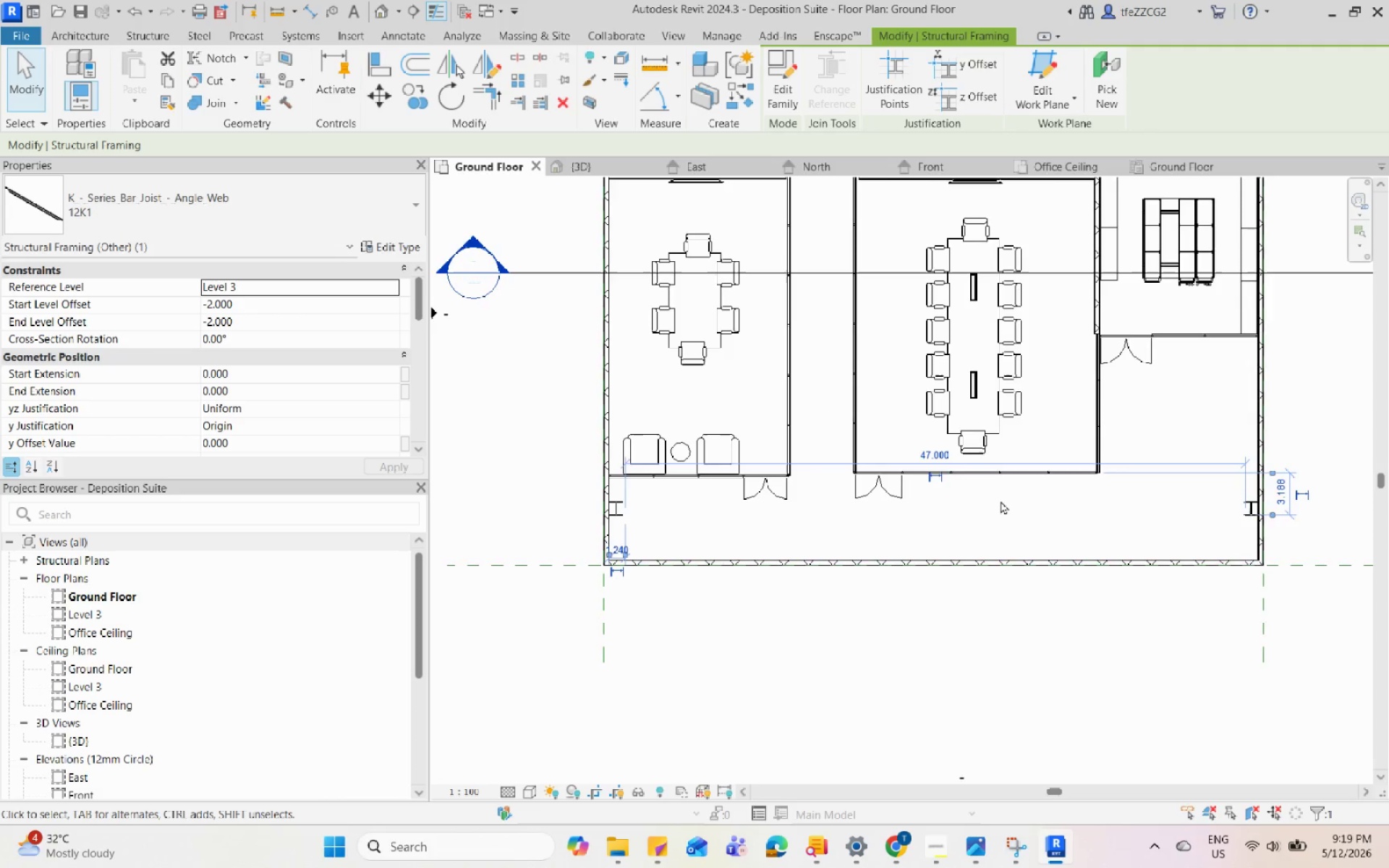 
scroll: coordinate [1079, 459], scroll_direction: down, amount: 1.0
 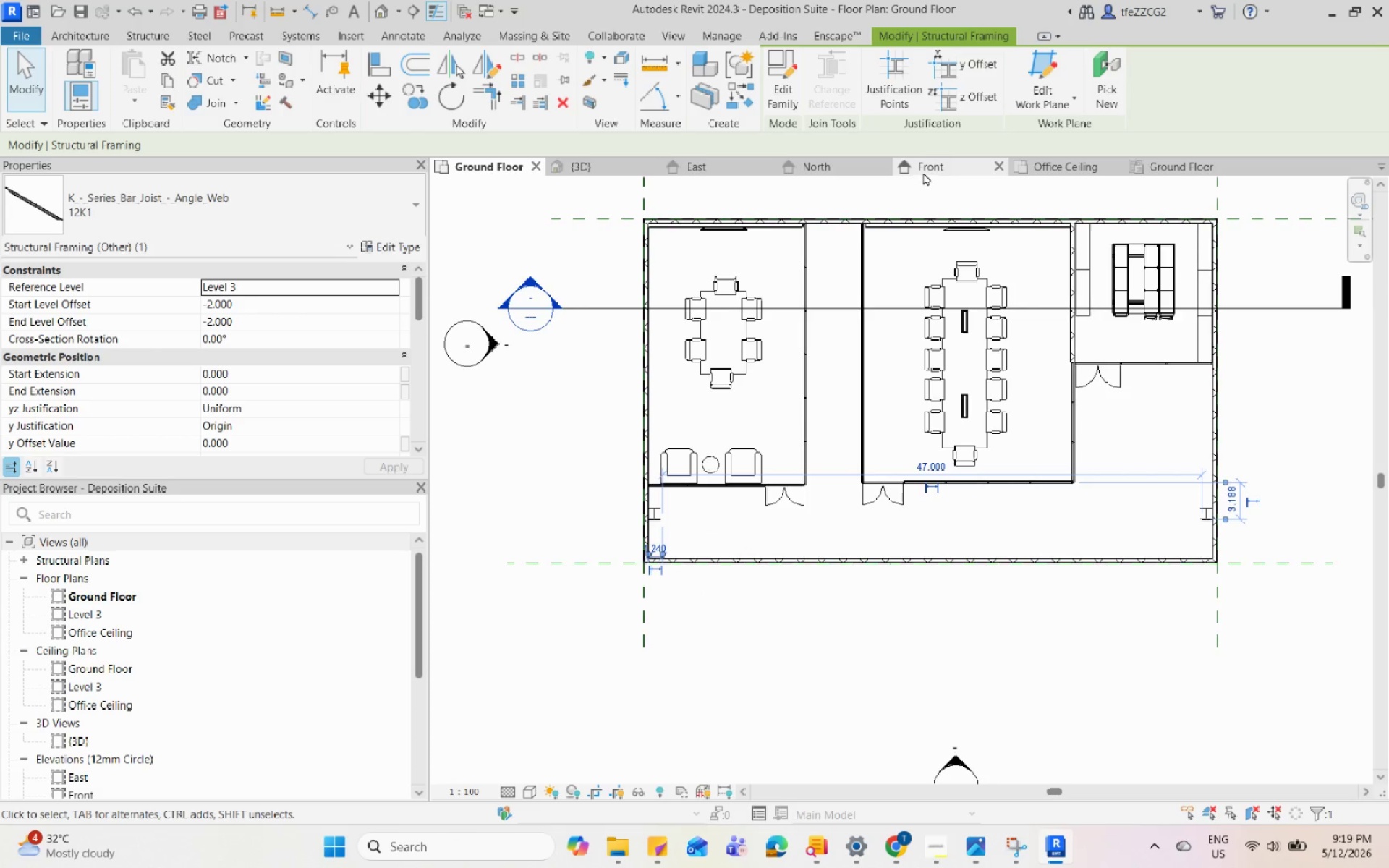 
left_click([922, 172])
 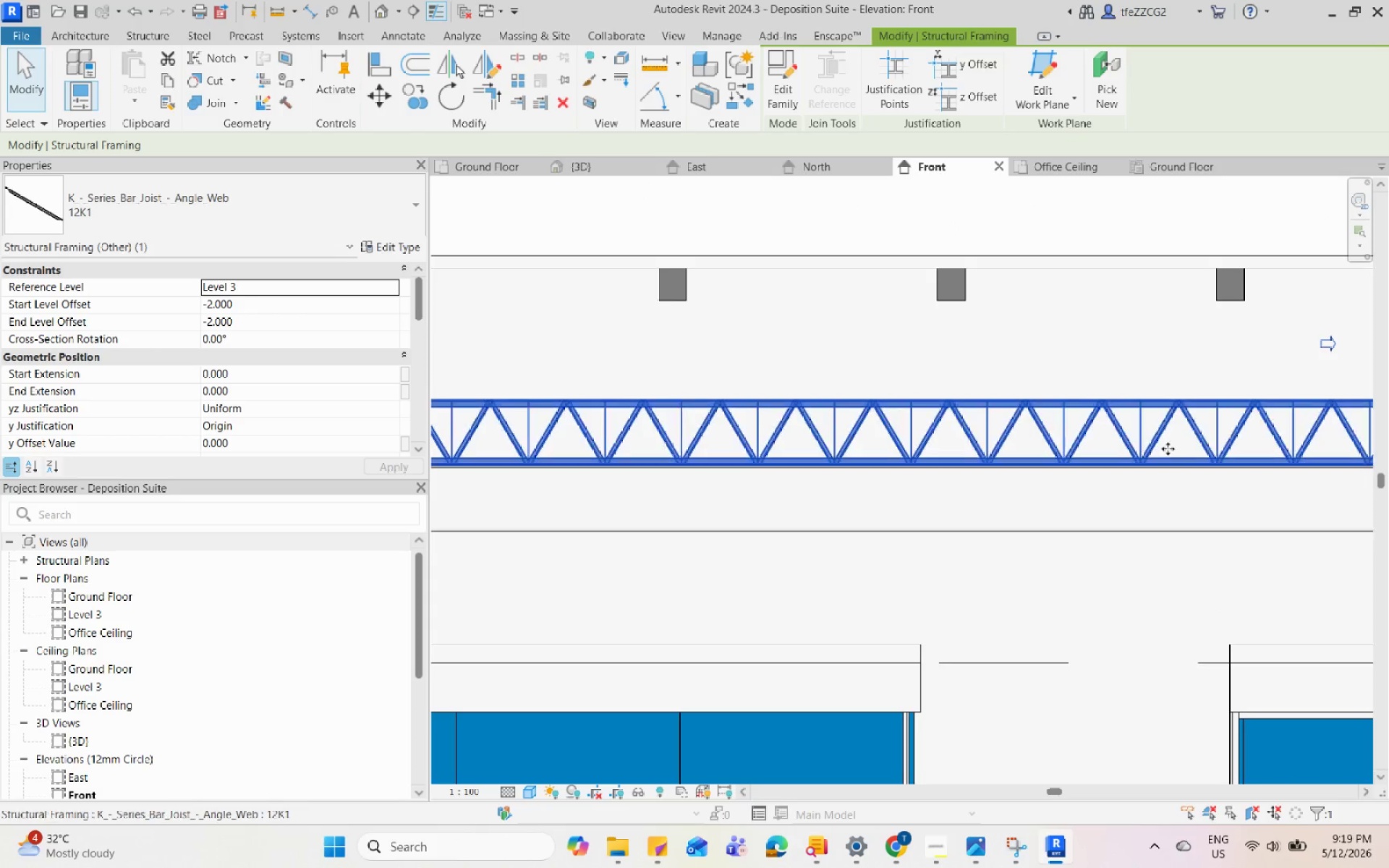 
scroll: coordinate [798, 408], scroll_direction: down, amount: 9.0
 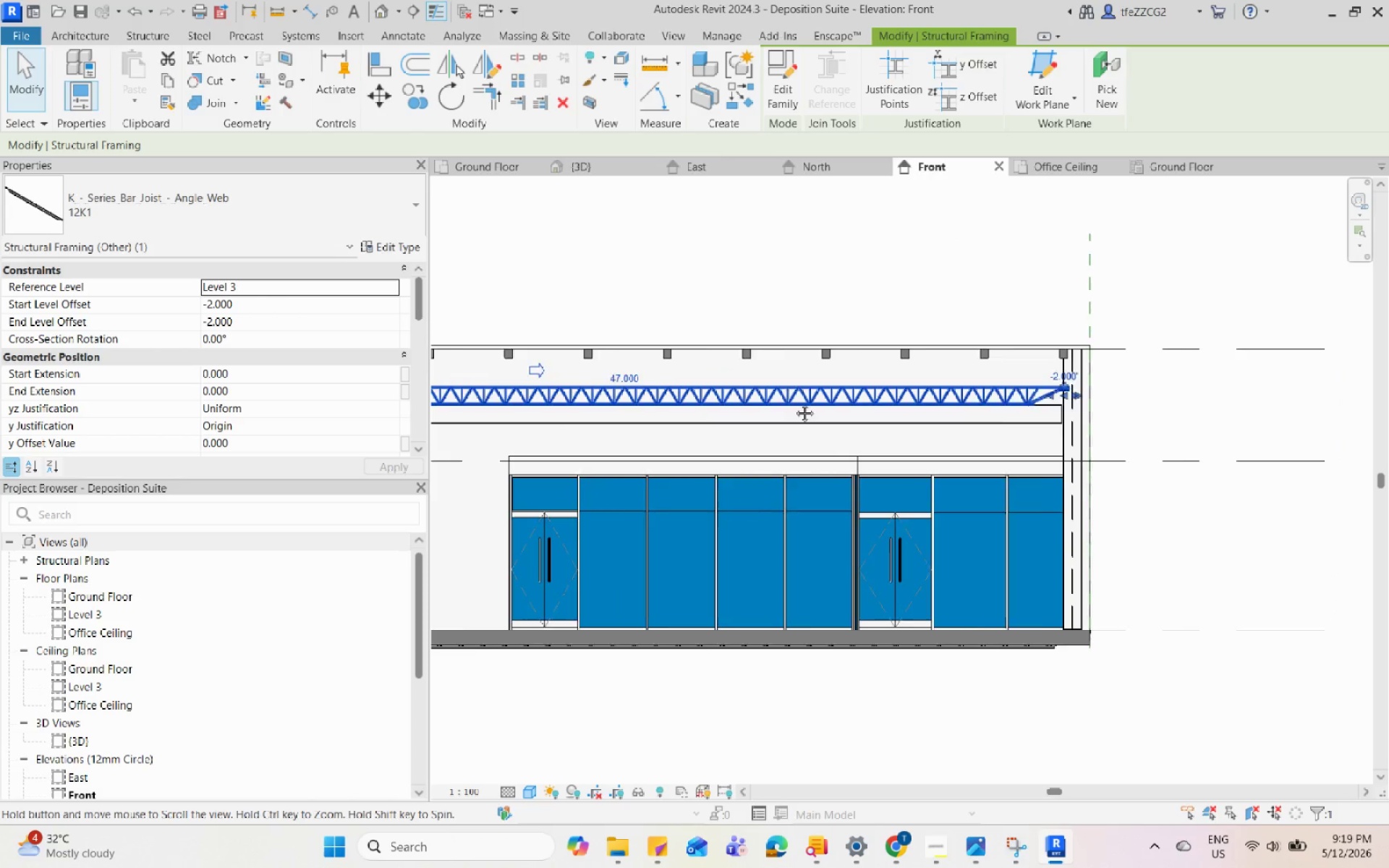 
scroll: coordinate [979, 399], scroll_direction: up, amount: 16.0
 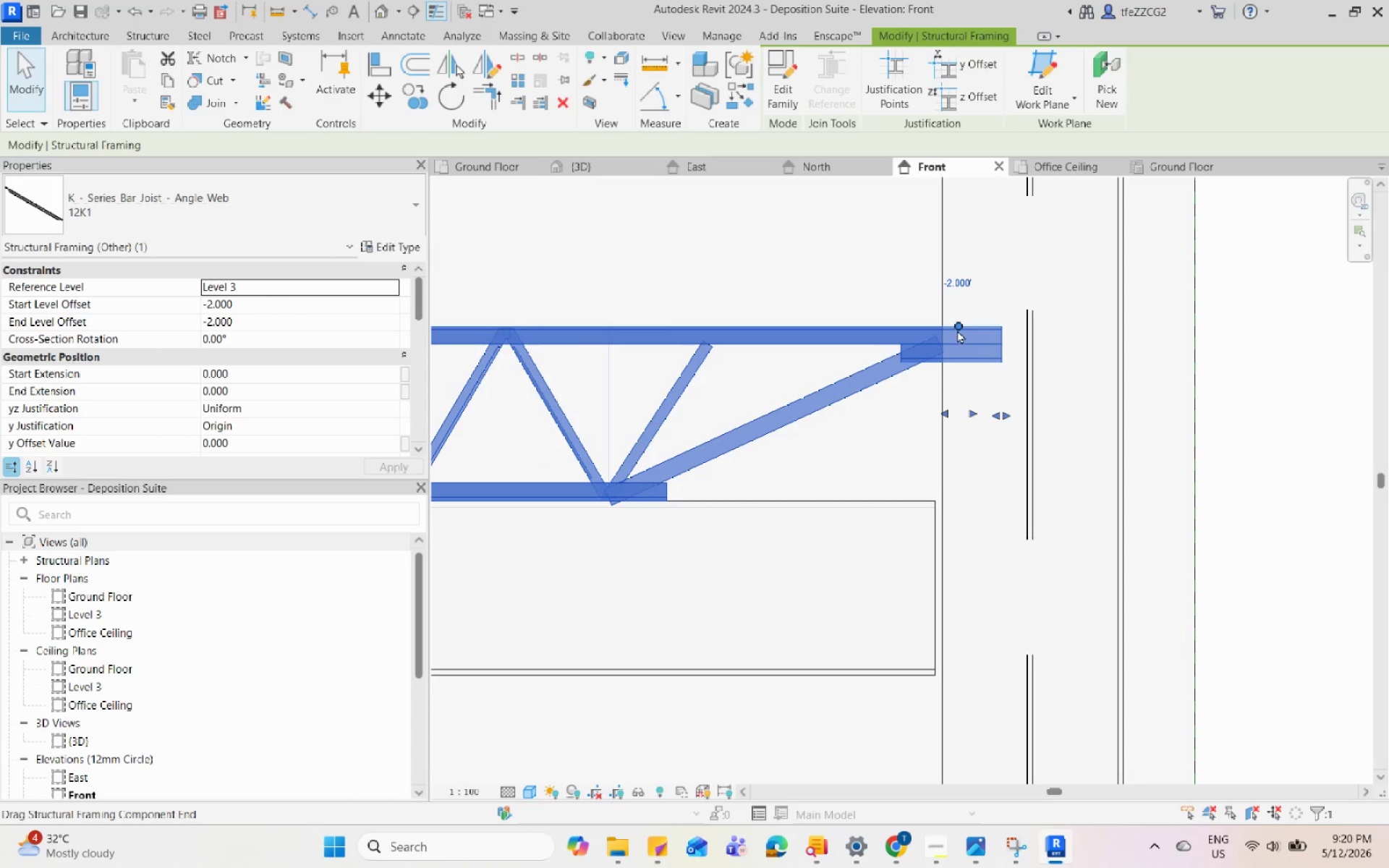 
left_click_drag(start_coordinate=[961, 328], to_coordinate=[939, 329])
 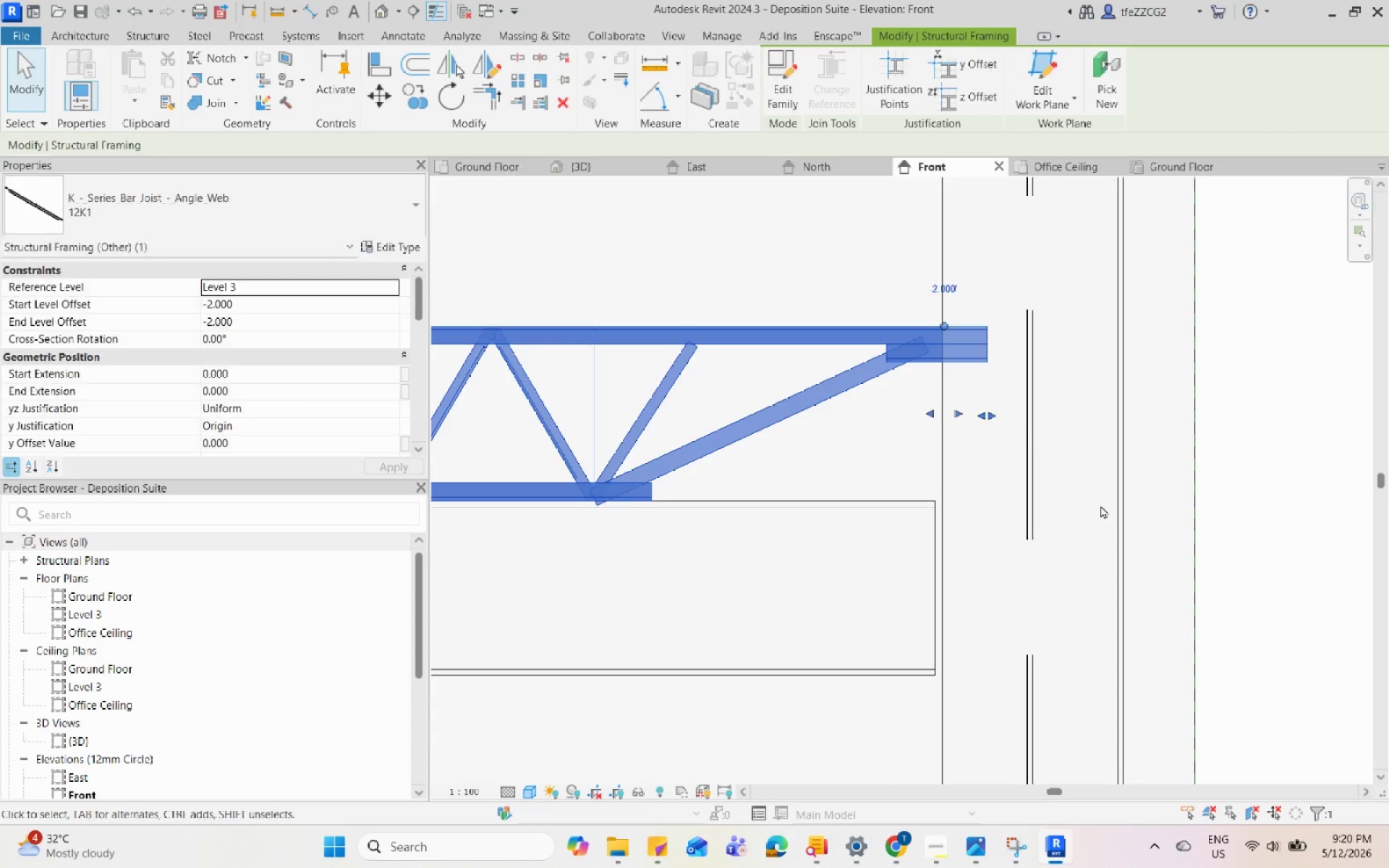 
scroll: coordinate [1266, 464], scroll_direction: down, amount: 17.0
 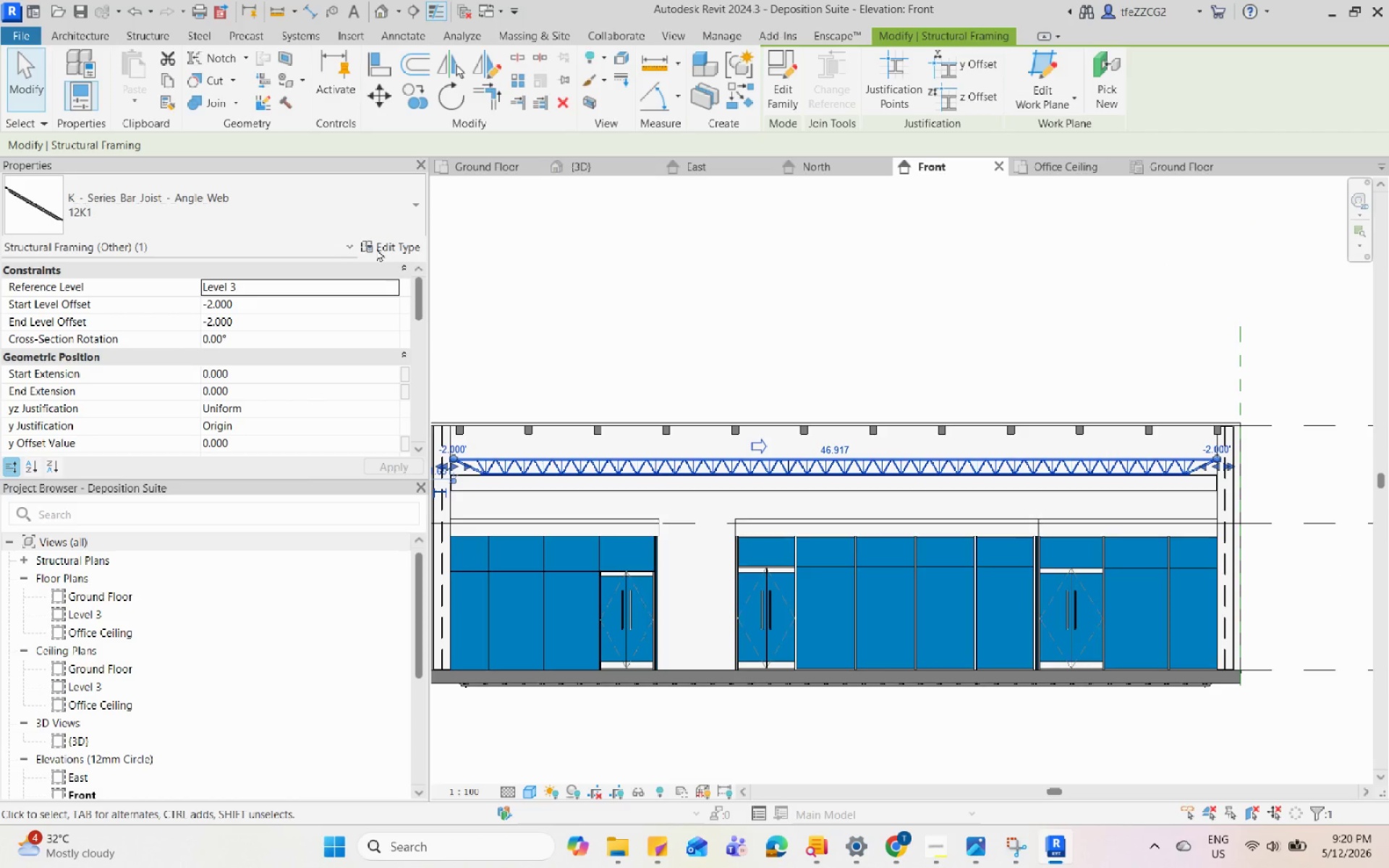 
left_click([371, 243])
 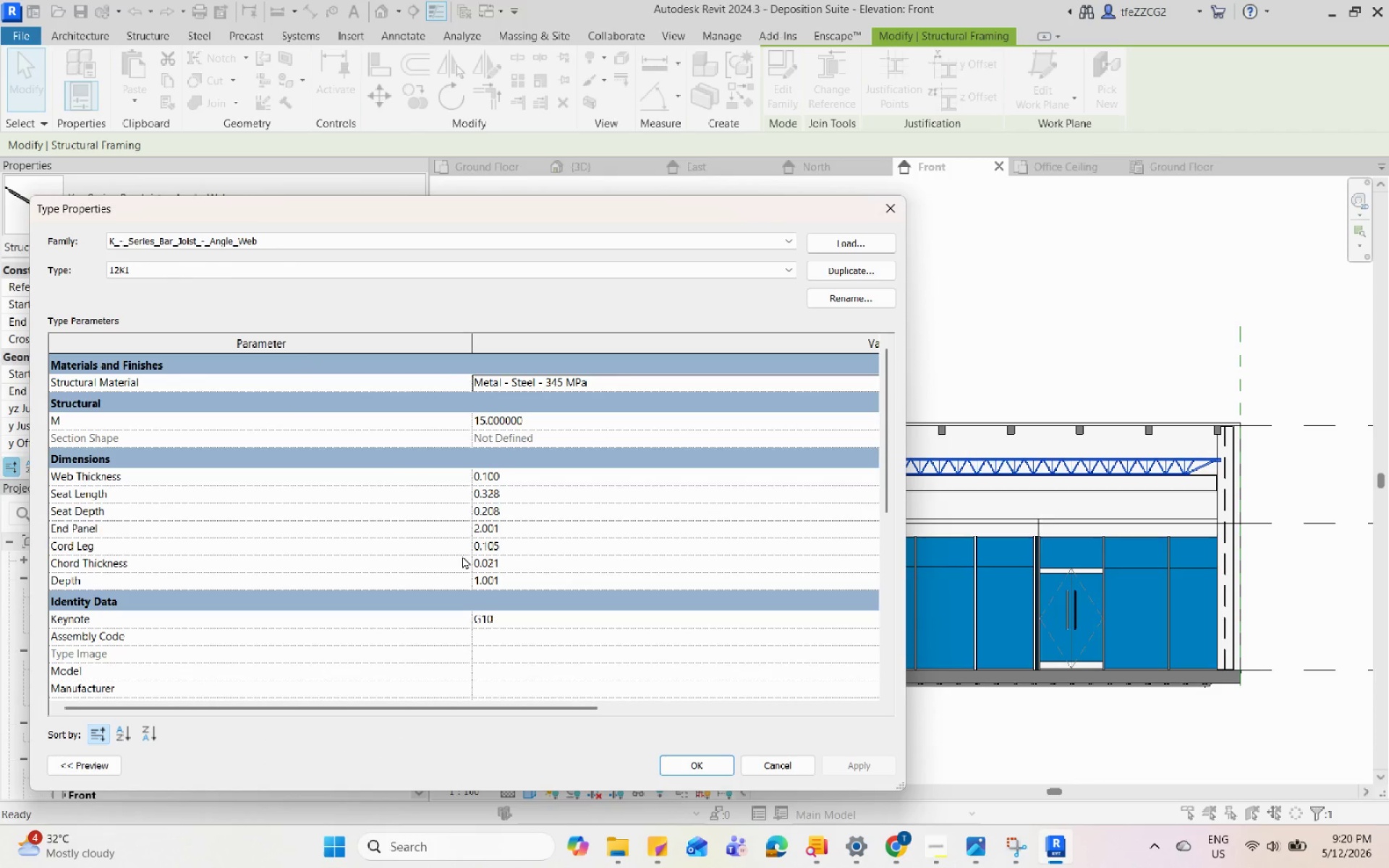 
left_click([503, 541])
 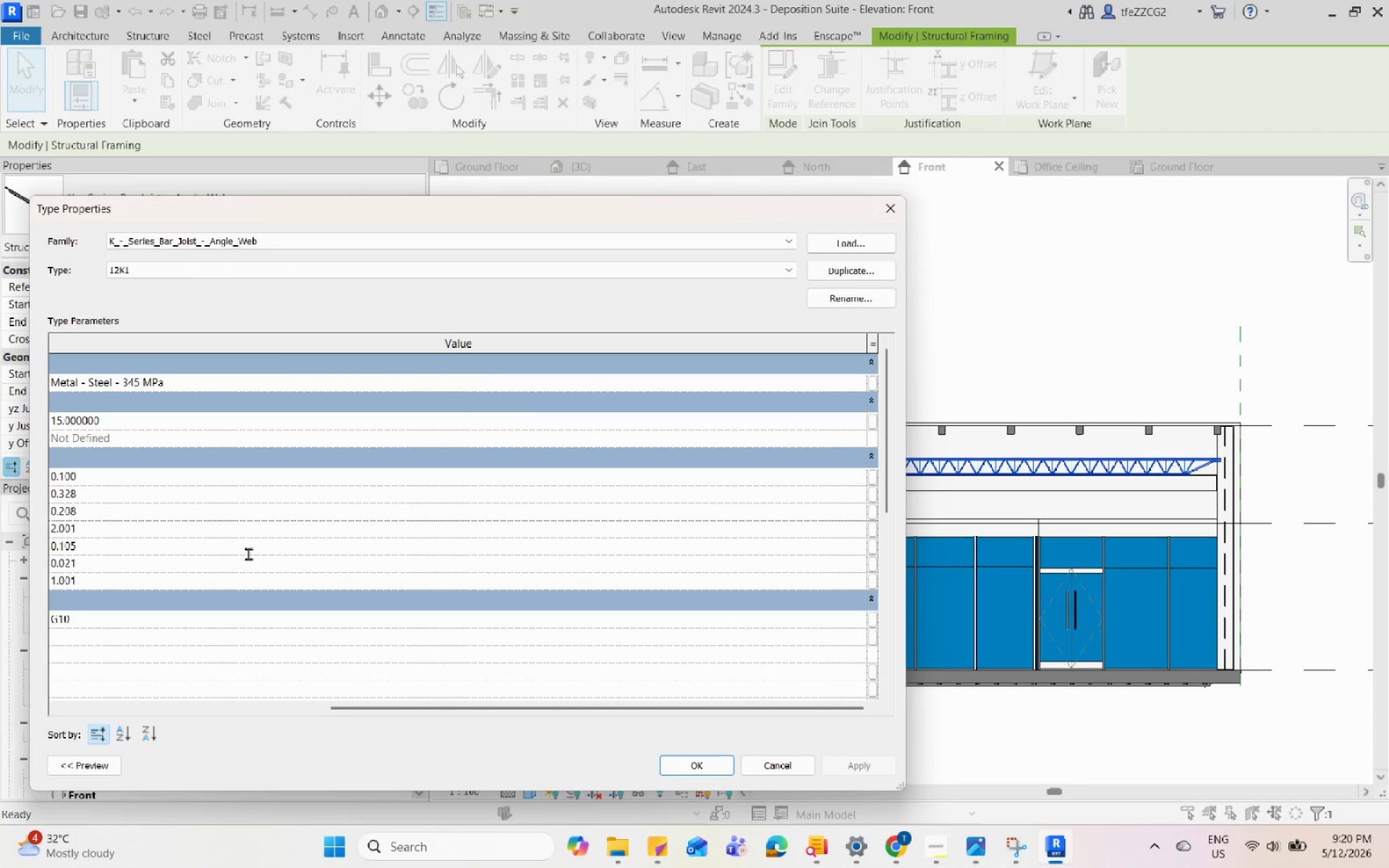 
left_click_drag(start_coordinate=[153, 545], to_coordinate=[58, 546])
 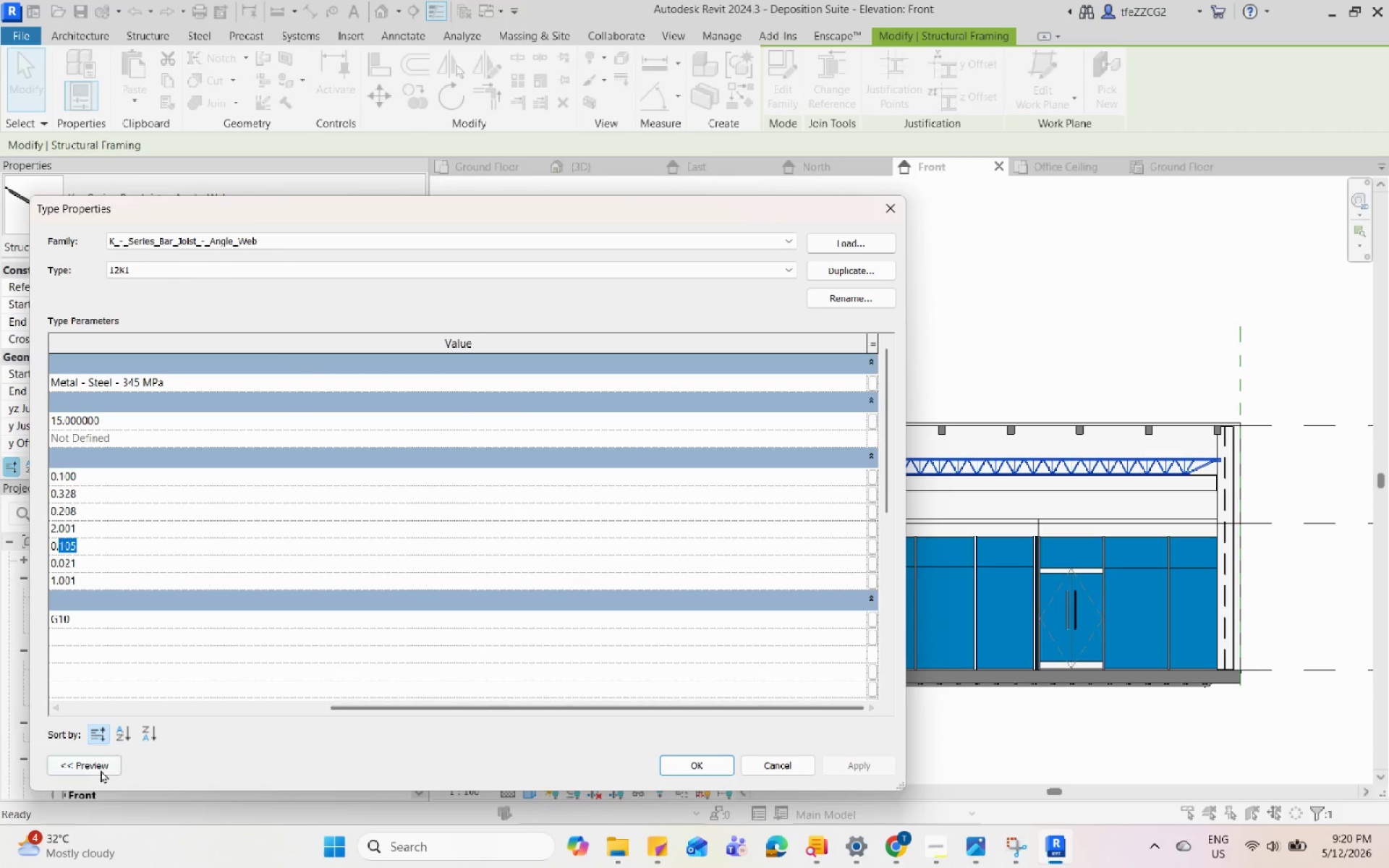 
left_click([101, 770])
 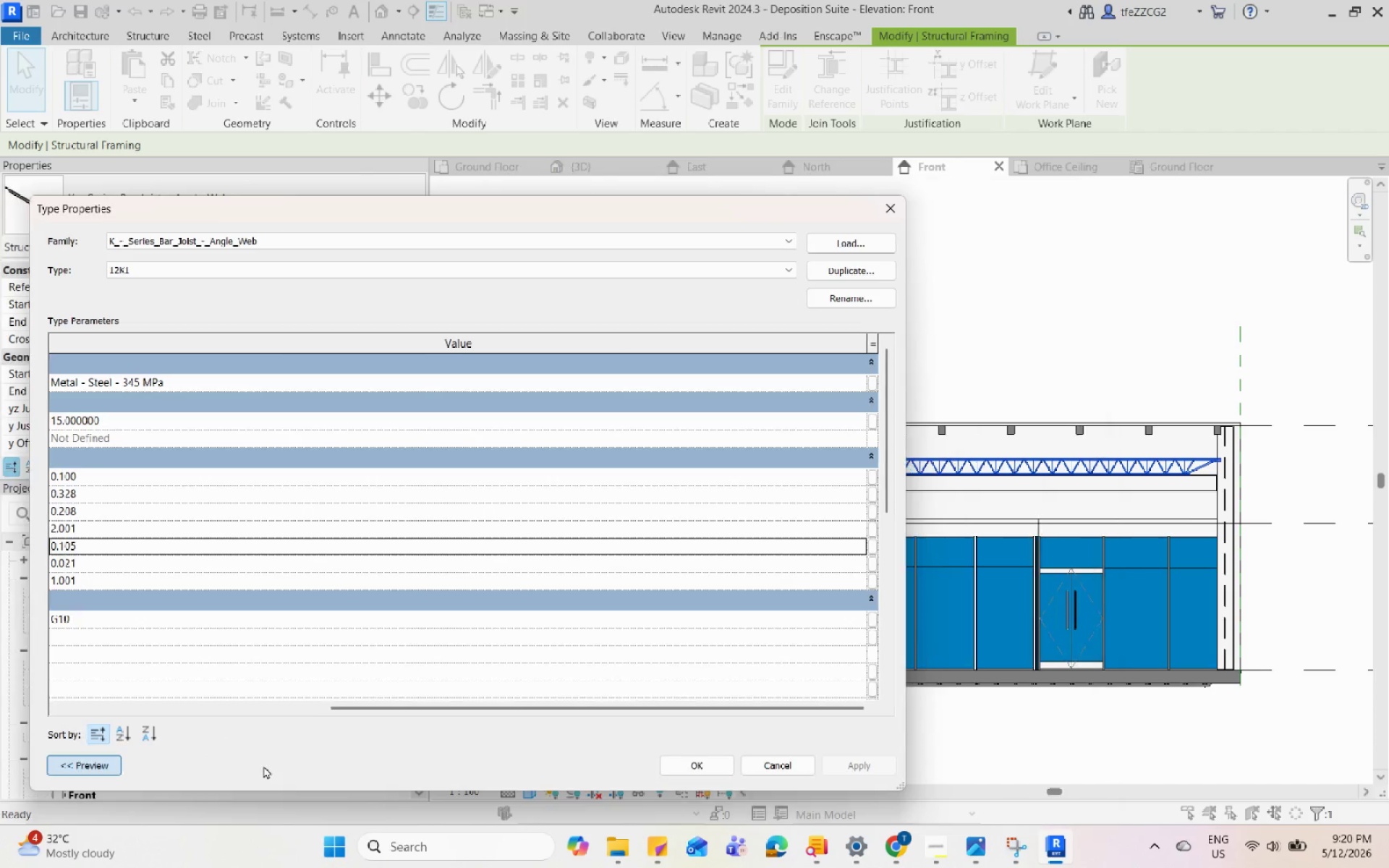 
left_click_drag(start_coordinate=[524, 705], to_coordinate=[321, 707])
 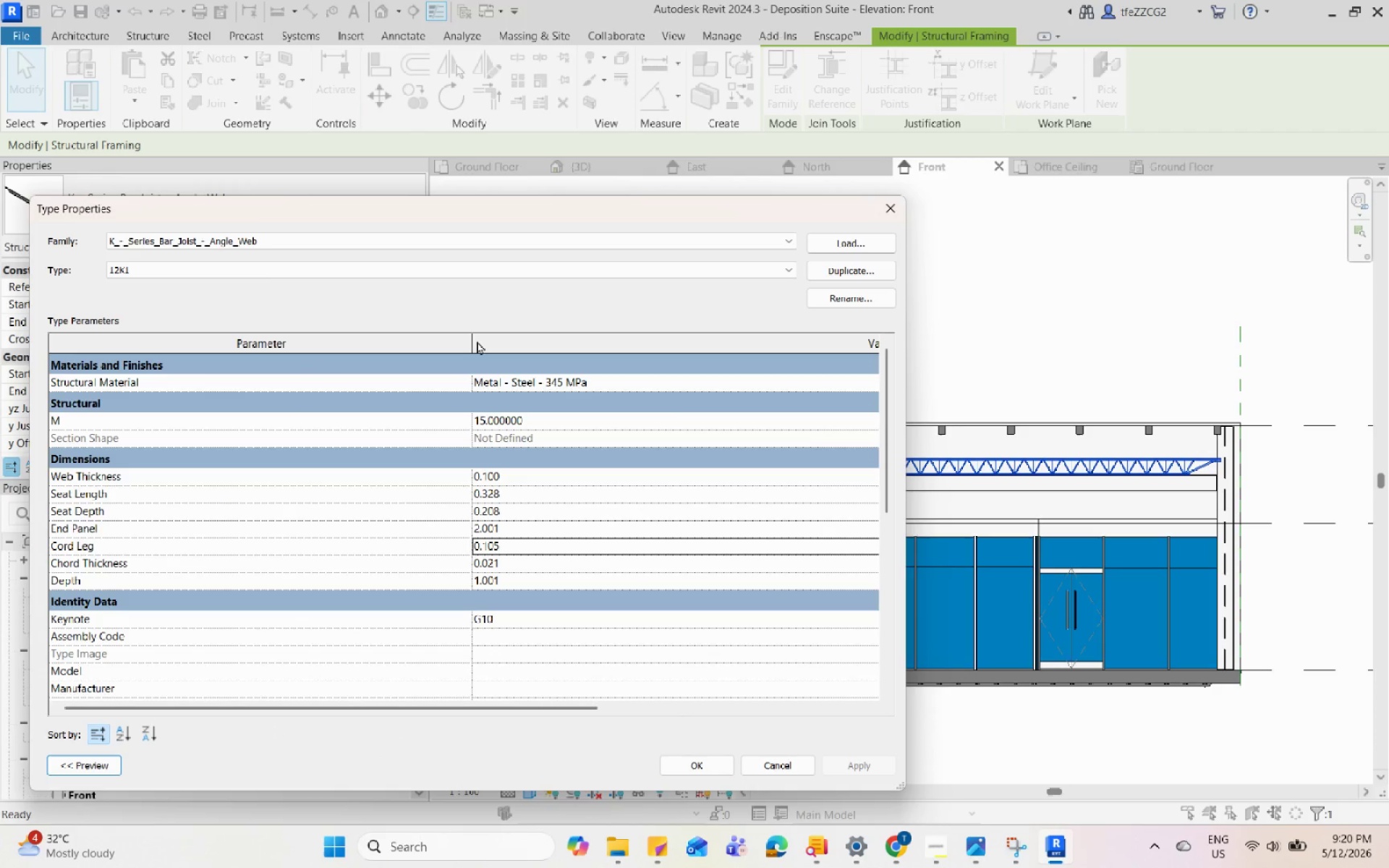 
left_click_drag(start_coordinate=[471, 341], to_coordinate=[681, 378])
 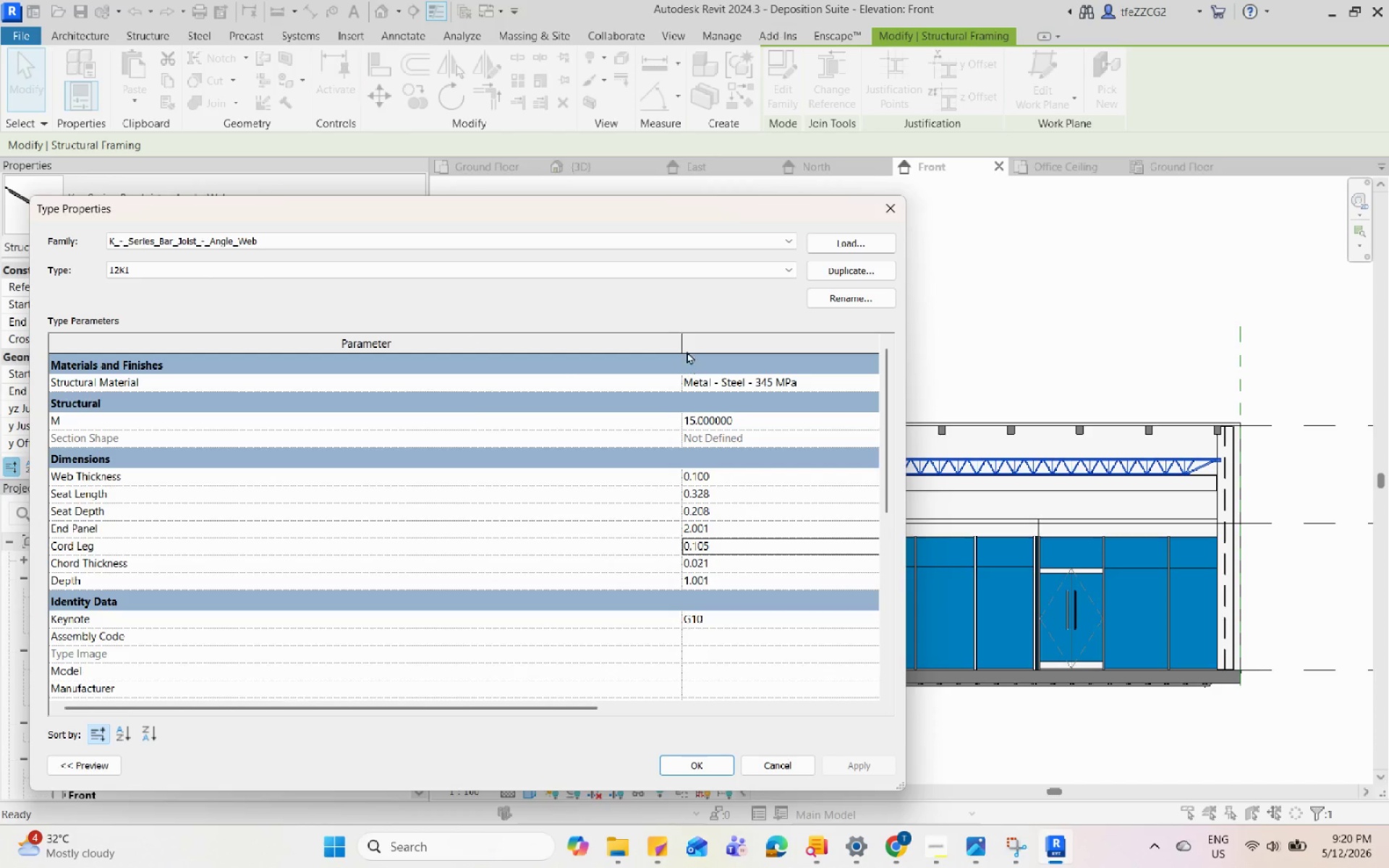 
left_click_drag(start_coordinate=[681, 345], to_coordinate=[260, 354])
 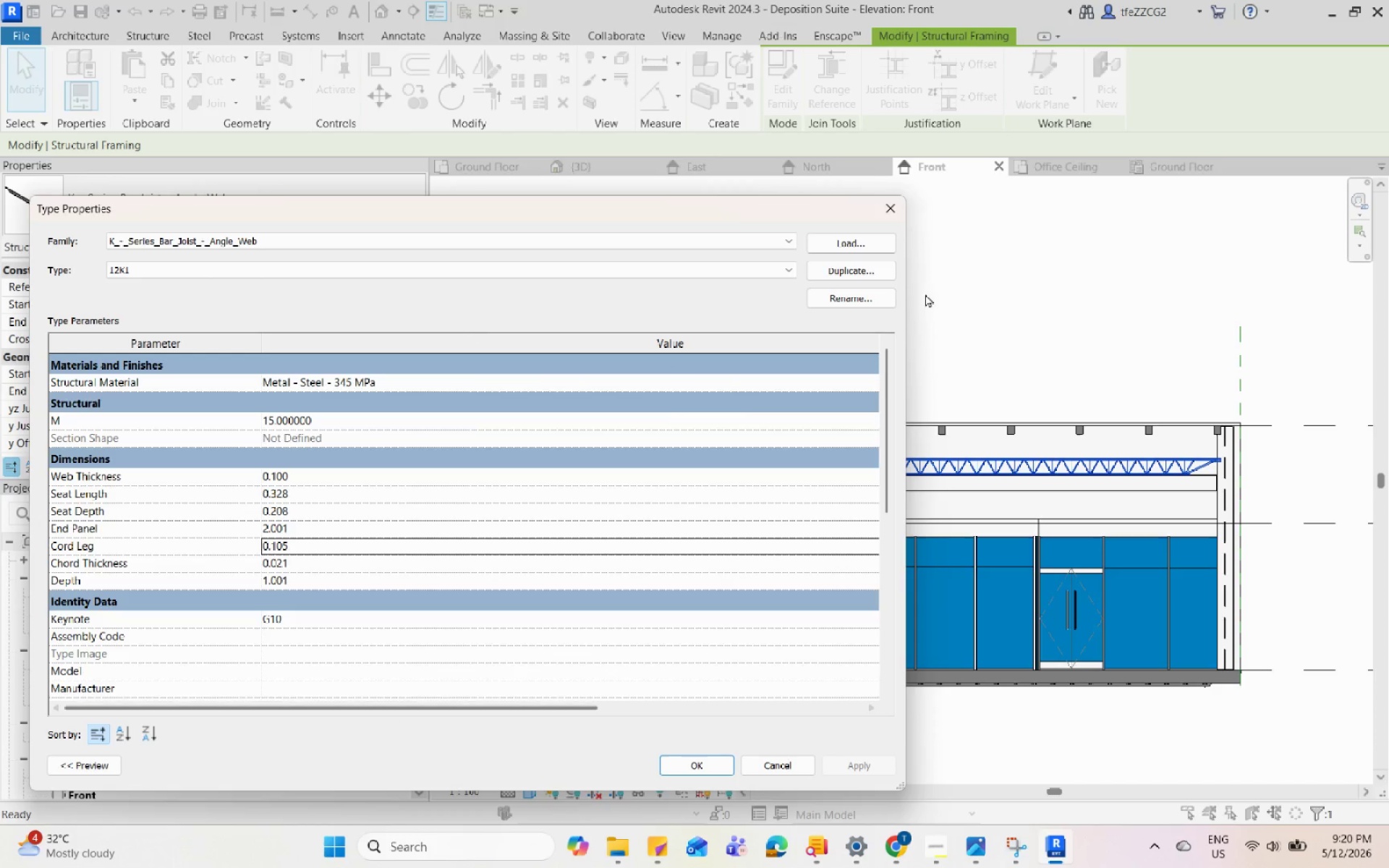 
left_click_drag(start_coordinate=[909, 299], to_coordinate=[540, 282])
 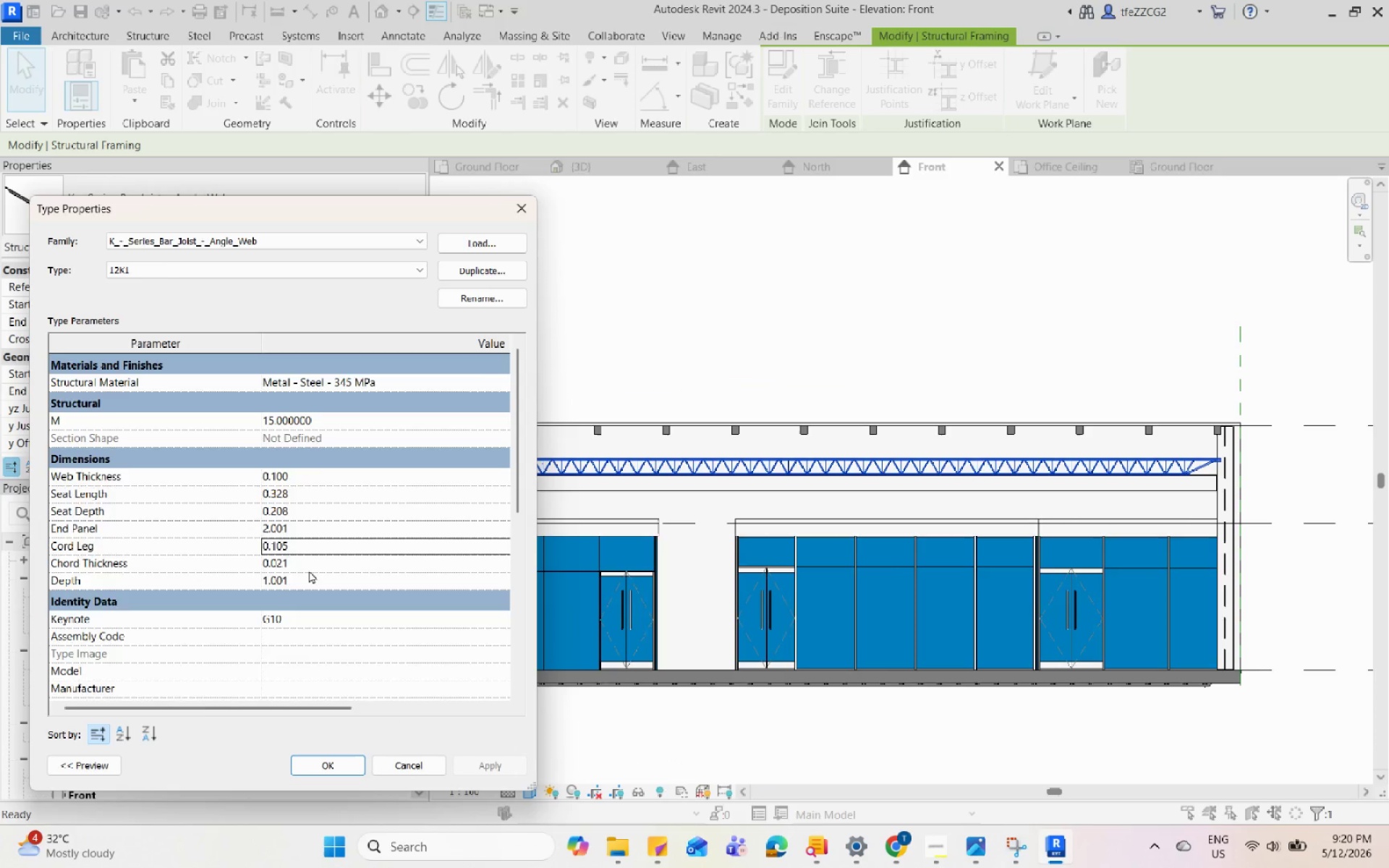 
left_click([308, 570])
 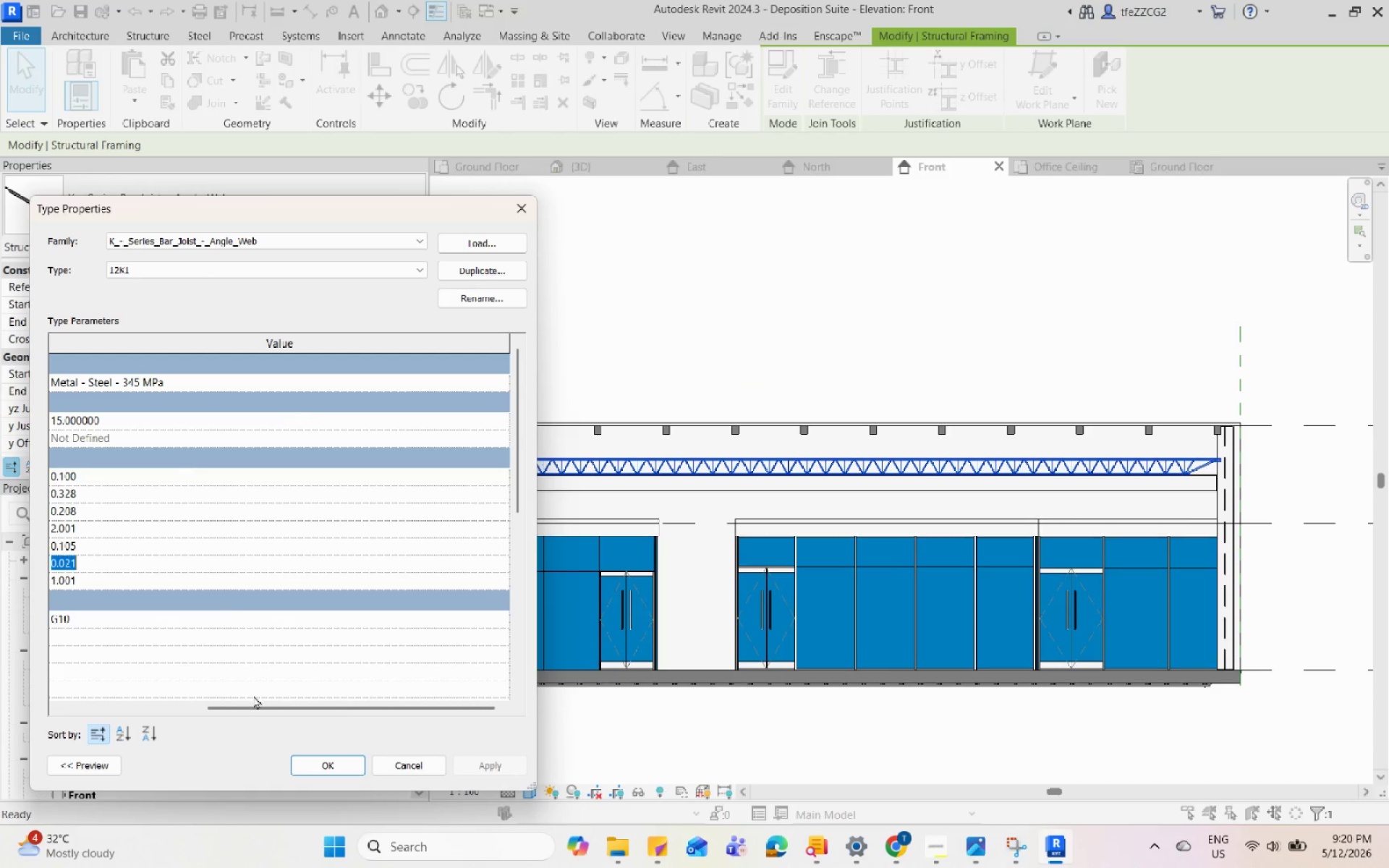 
left_click_drag(start_coordinate=[274, 712], to_coordinate=[114, 710])
 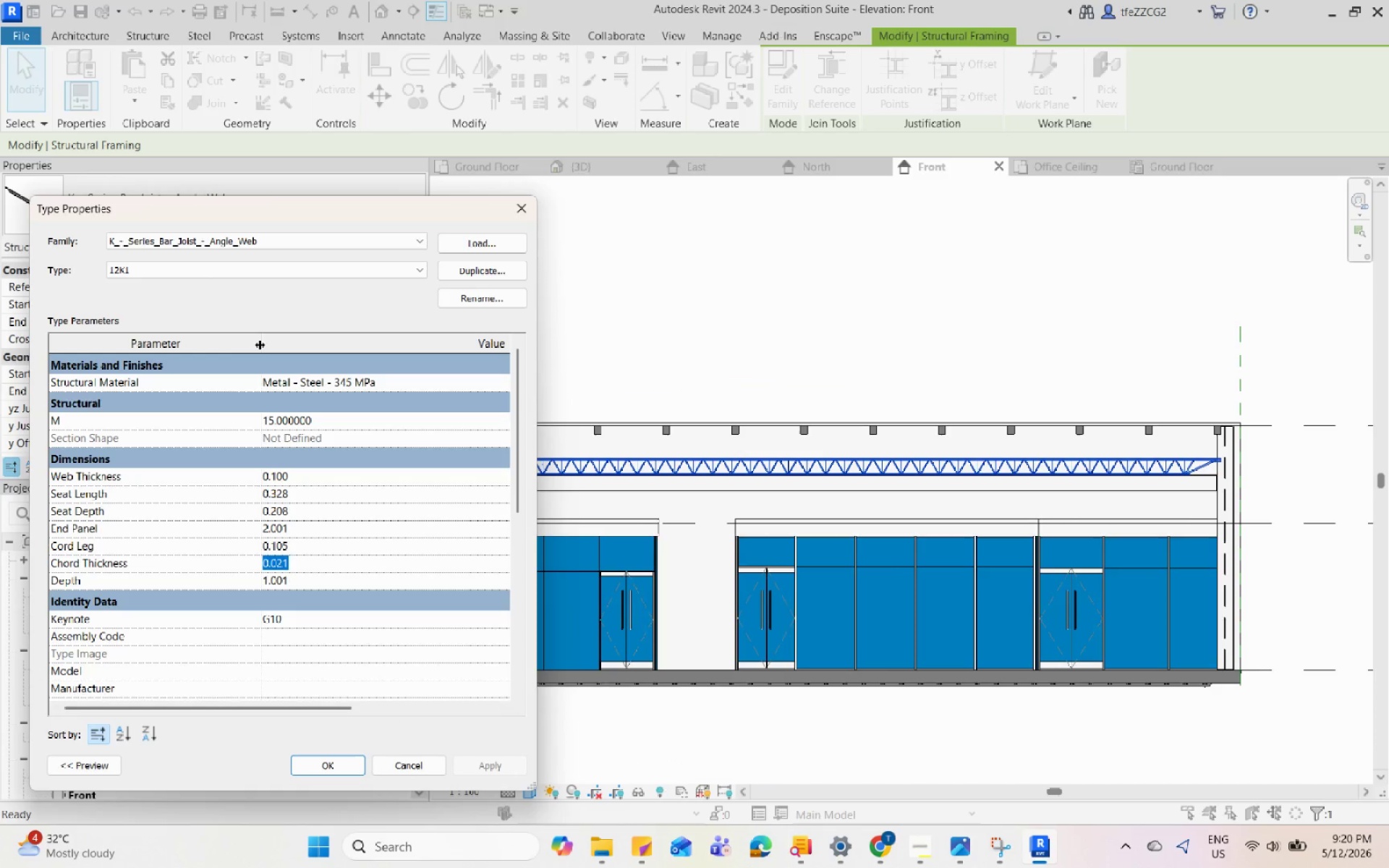 
double_click([259, 344])
 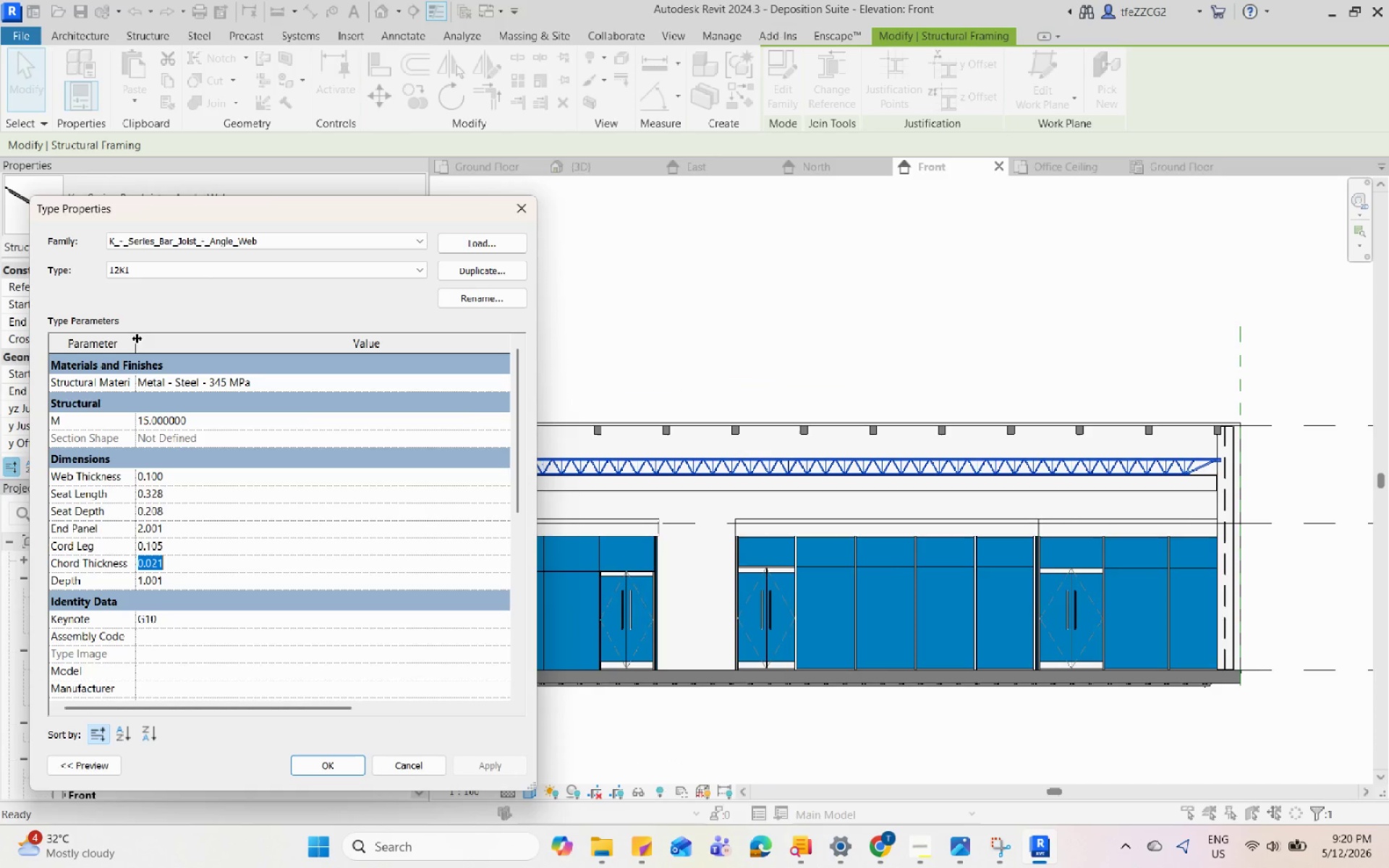 
scroll: coordinate [177, 579], scroll_direction: down, amount: 3.0
 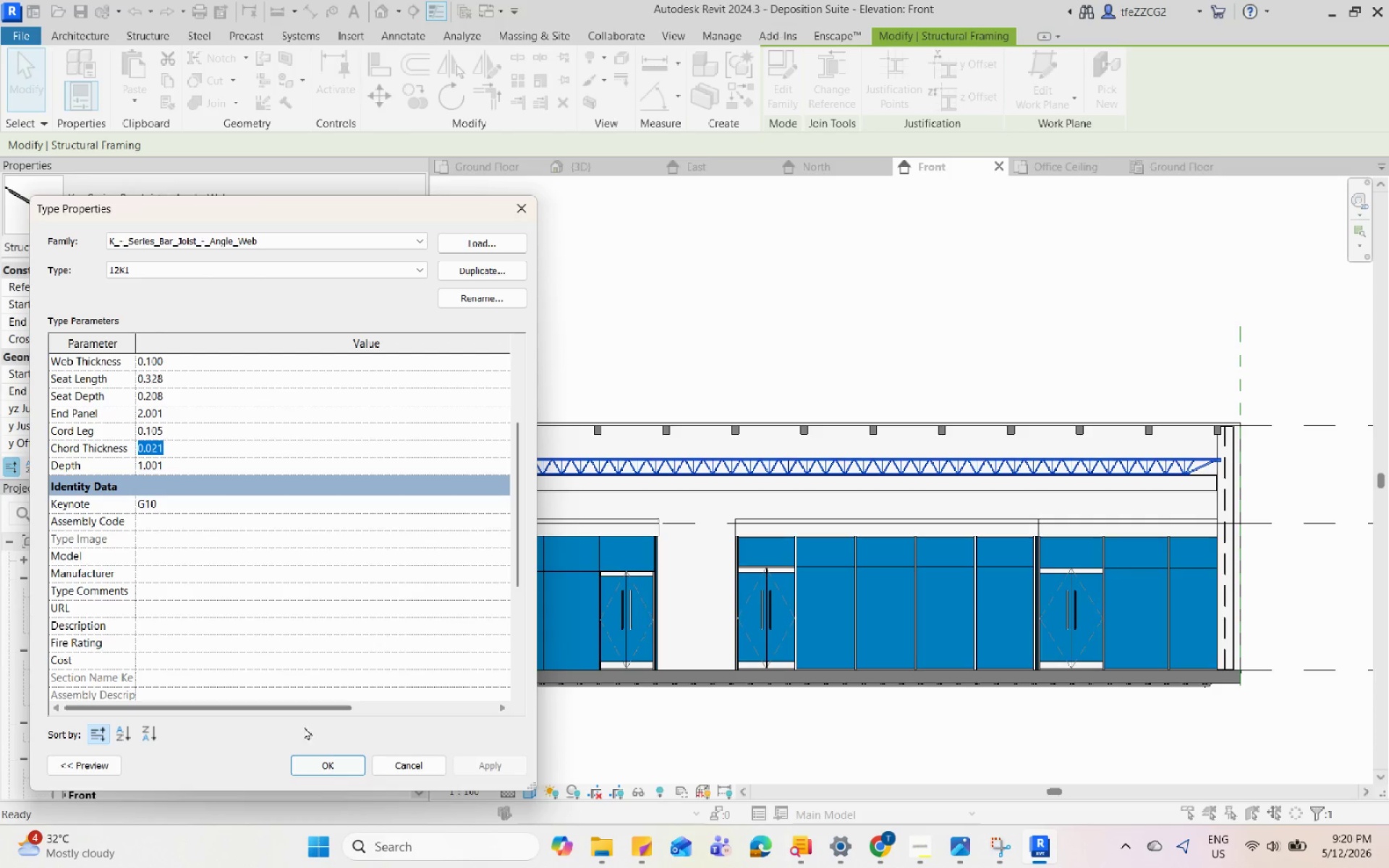 
left_click_drag(start_coordinate=[302, 707], to_coordinate=[108, 680])
 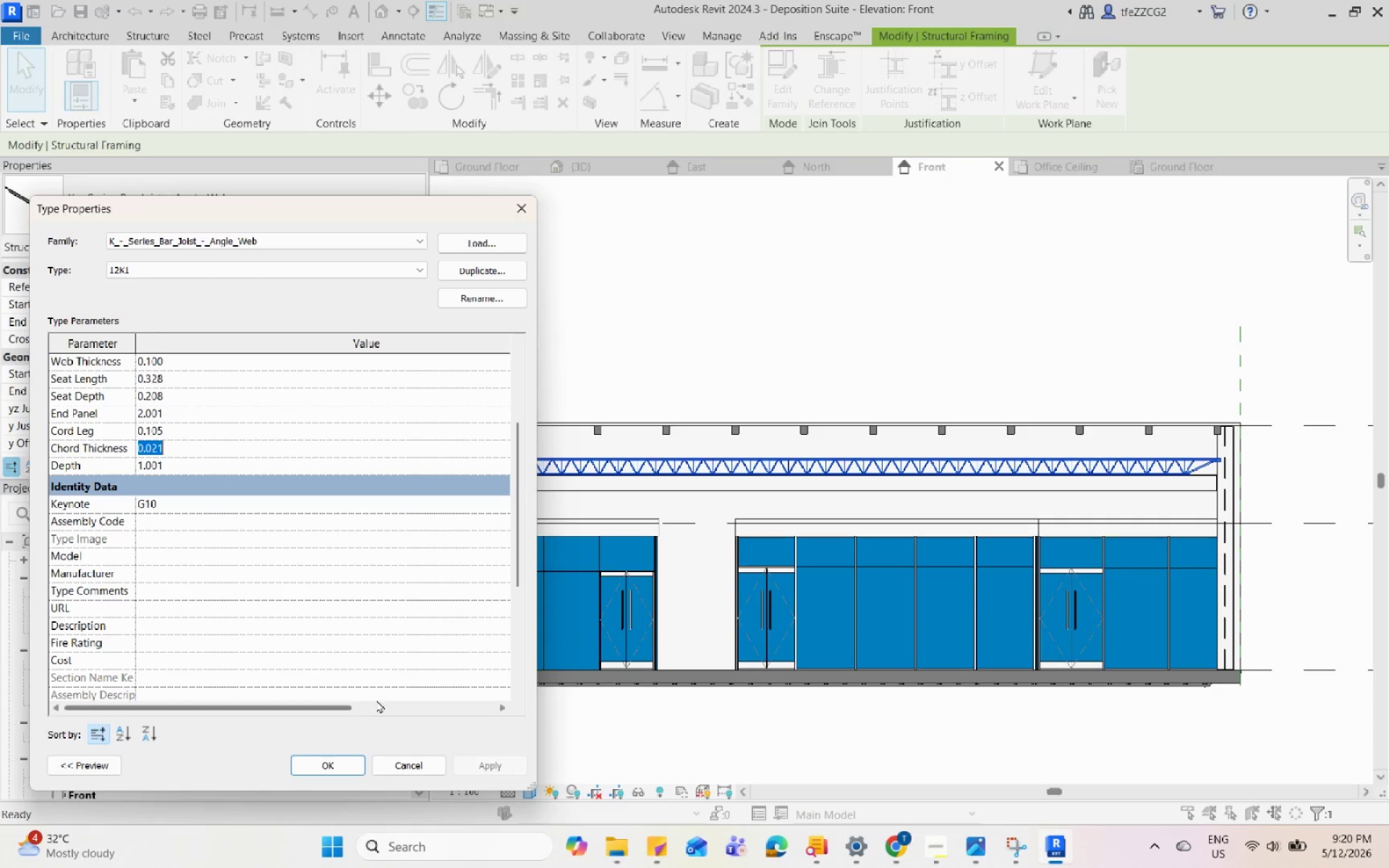 
left_click([339, 519])
 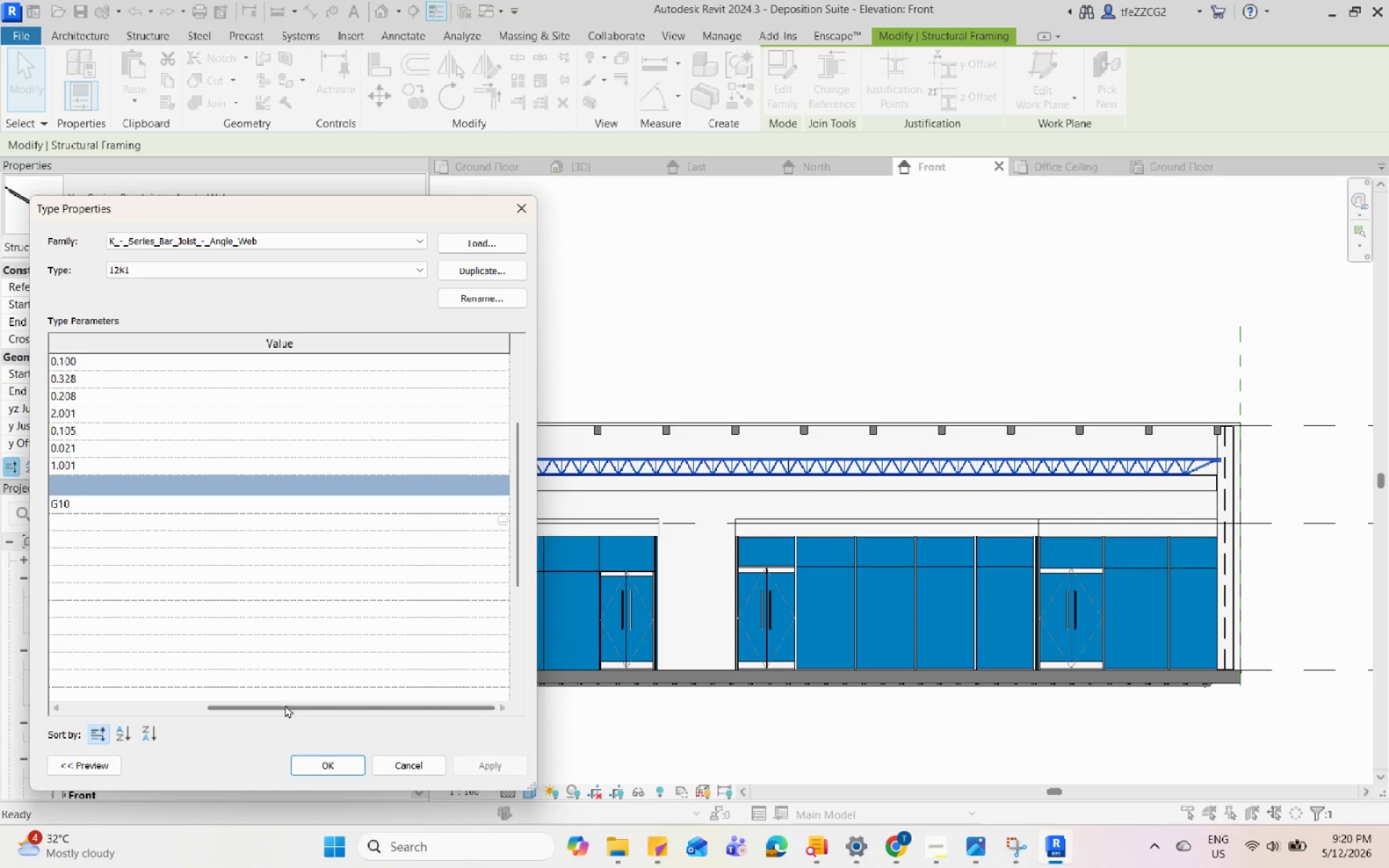 
left_click_drag(start_coordinate=[289, 712], to_coordinate=[96, 712])
 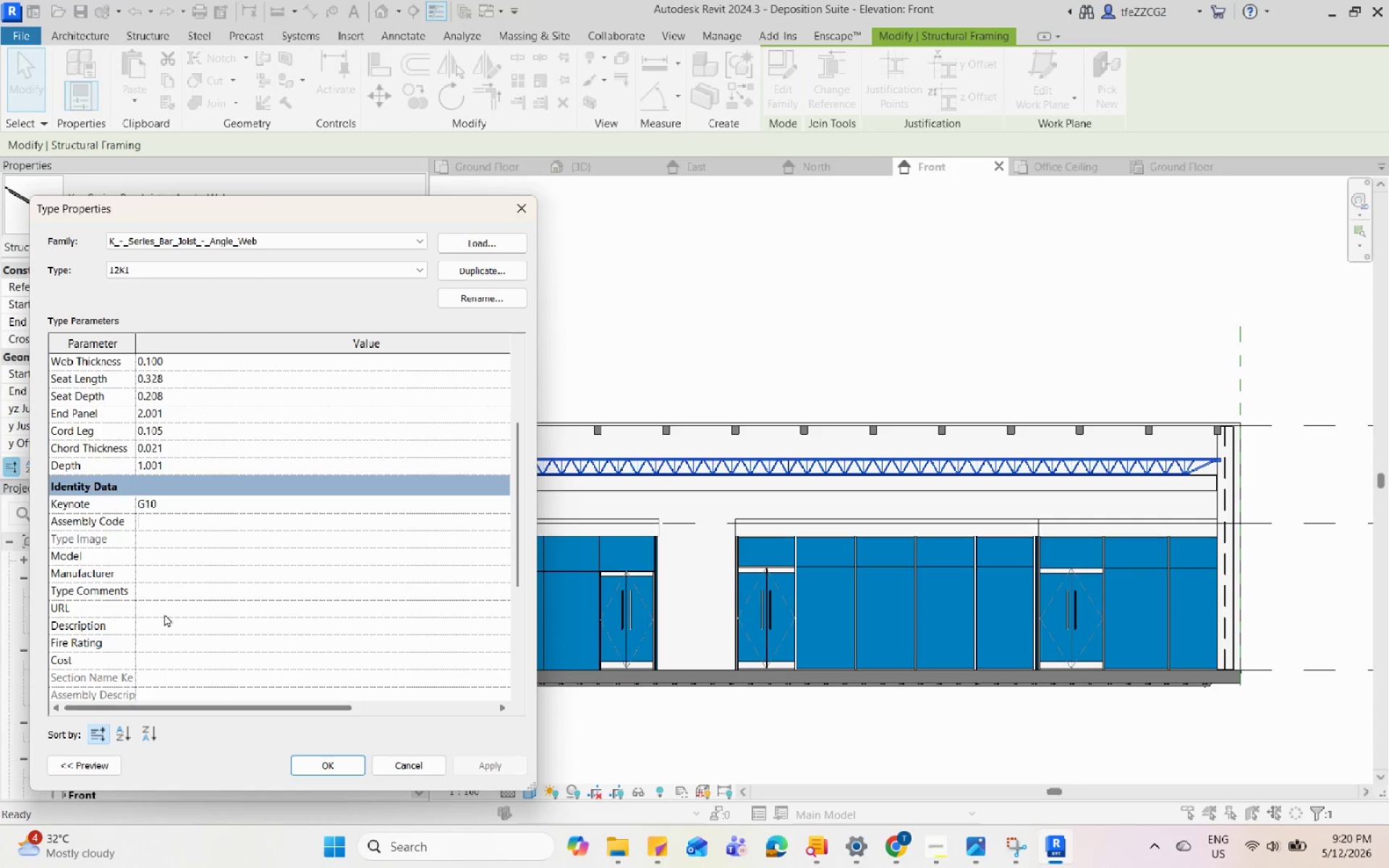 
scroll: coordinate [167, 610], scroll_direction: up, amount: 8.0
 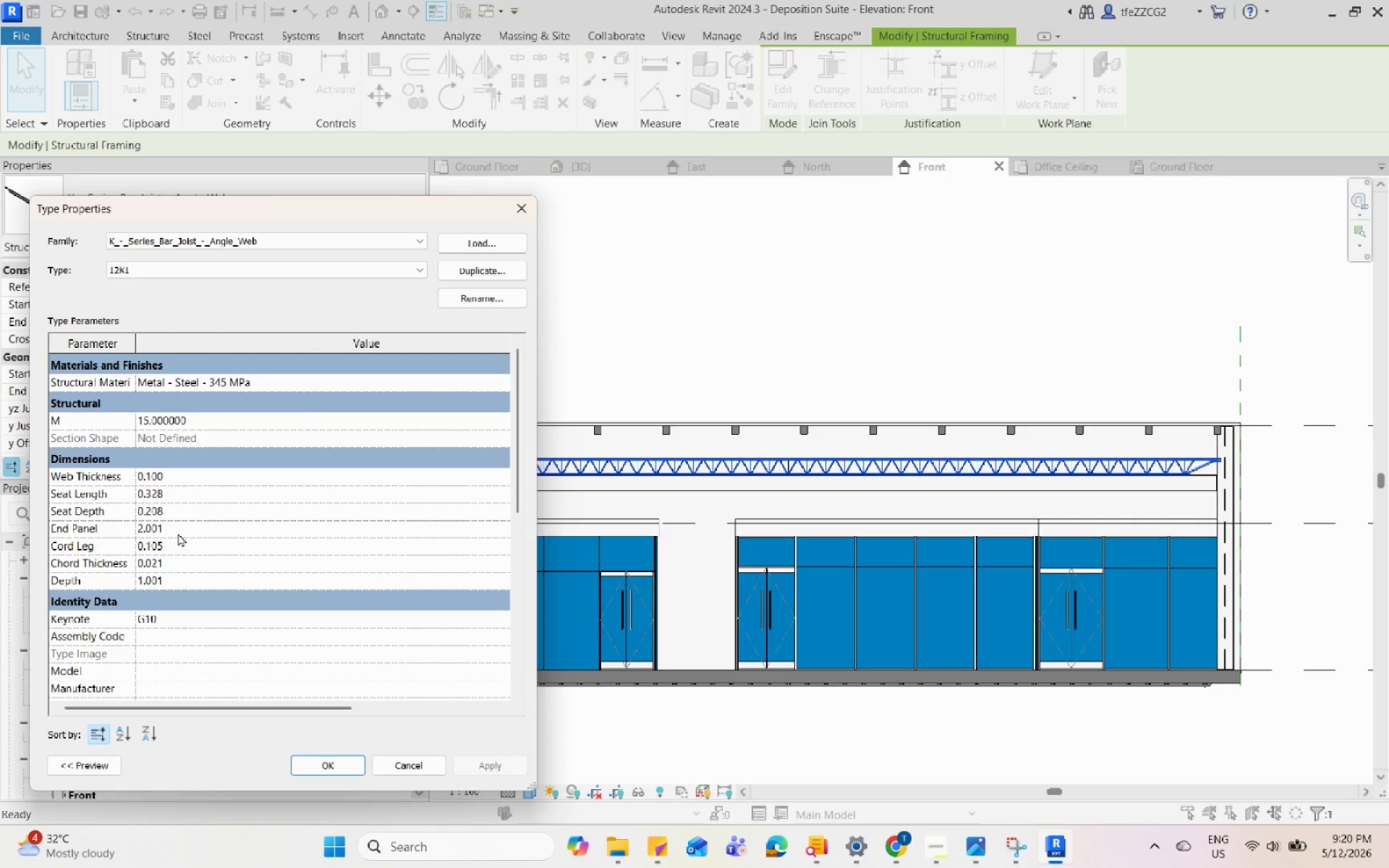 
left_click([176, 542])
 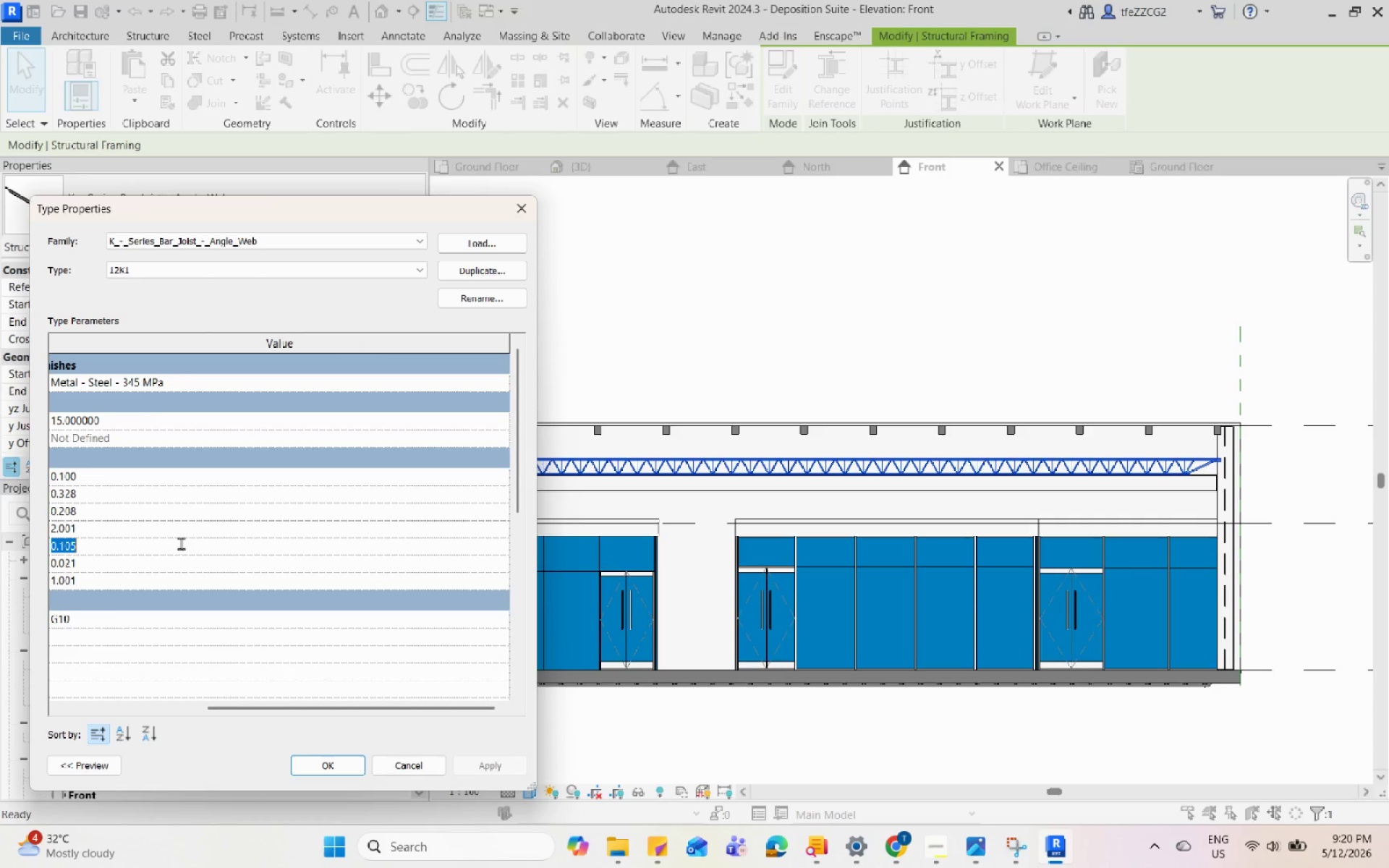 
key(Numpad0)
 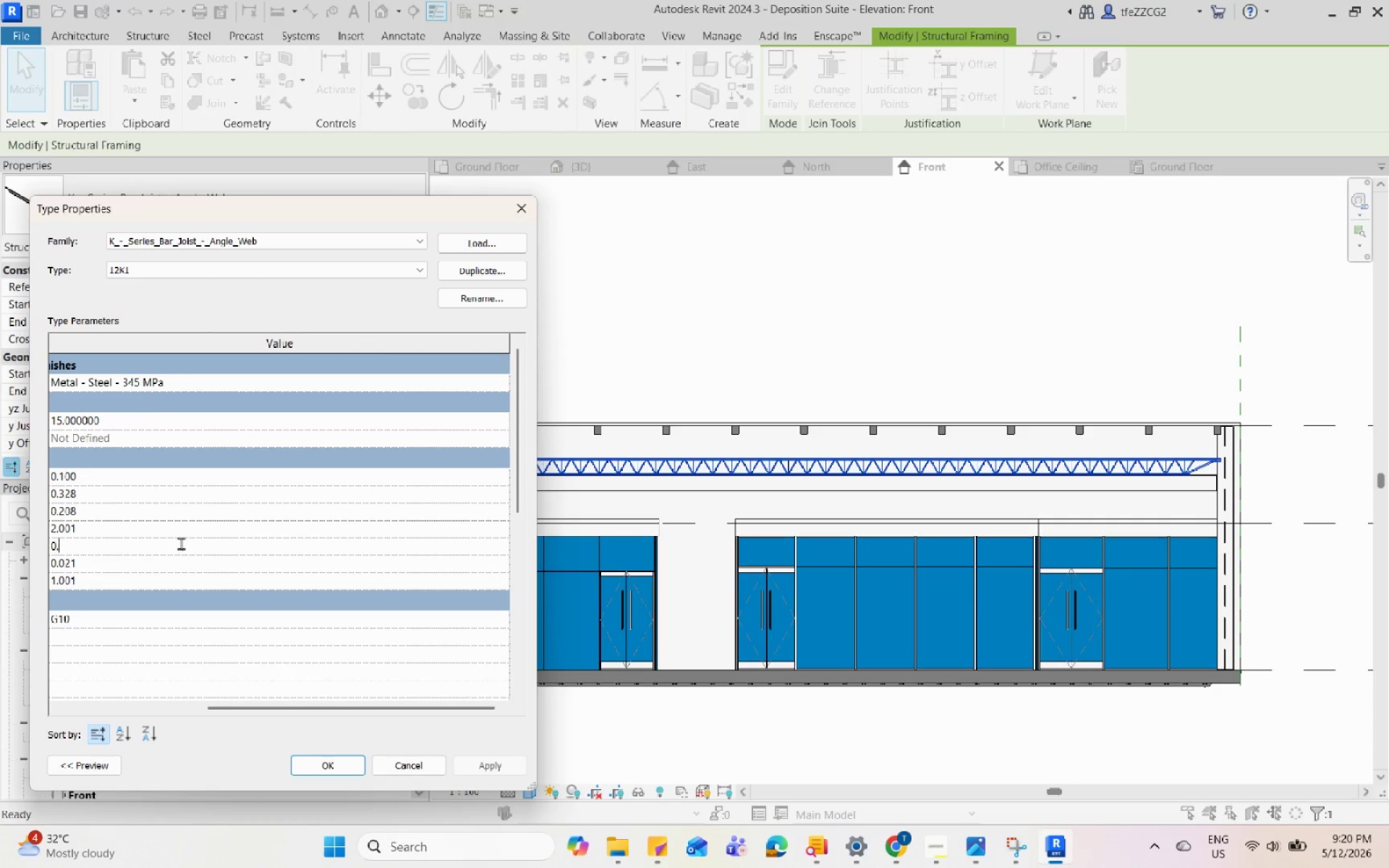 
key(NumpadDecimal)
 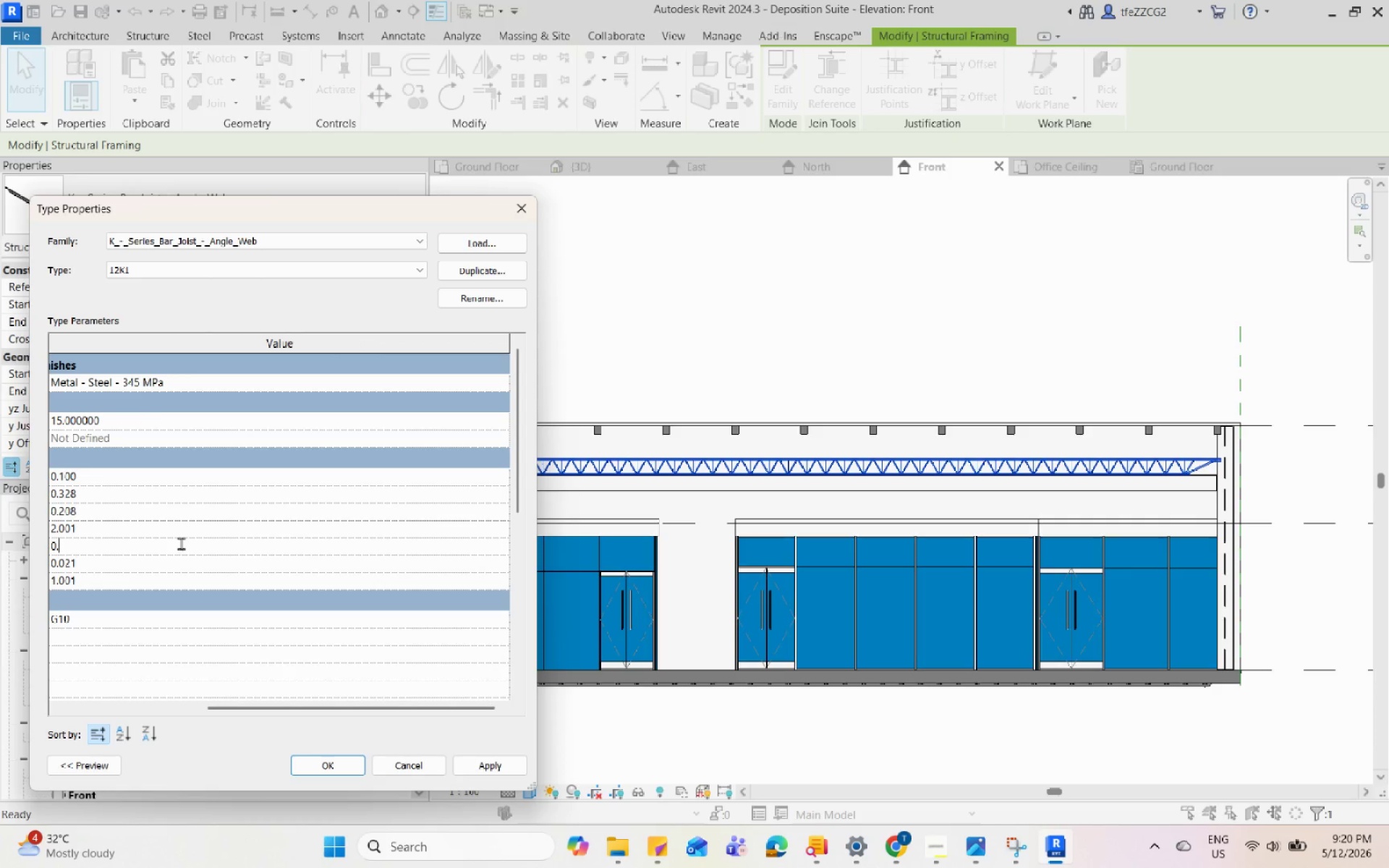 
key(Numpad5)
 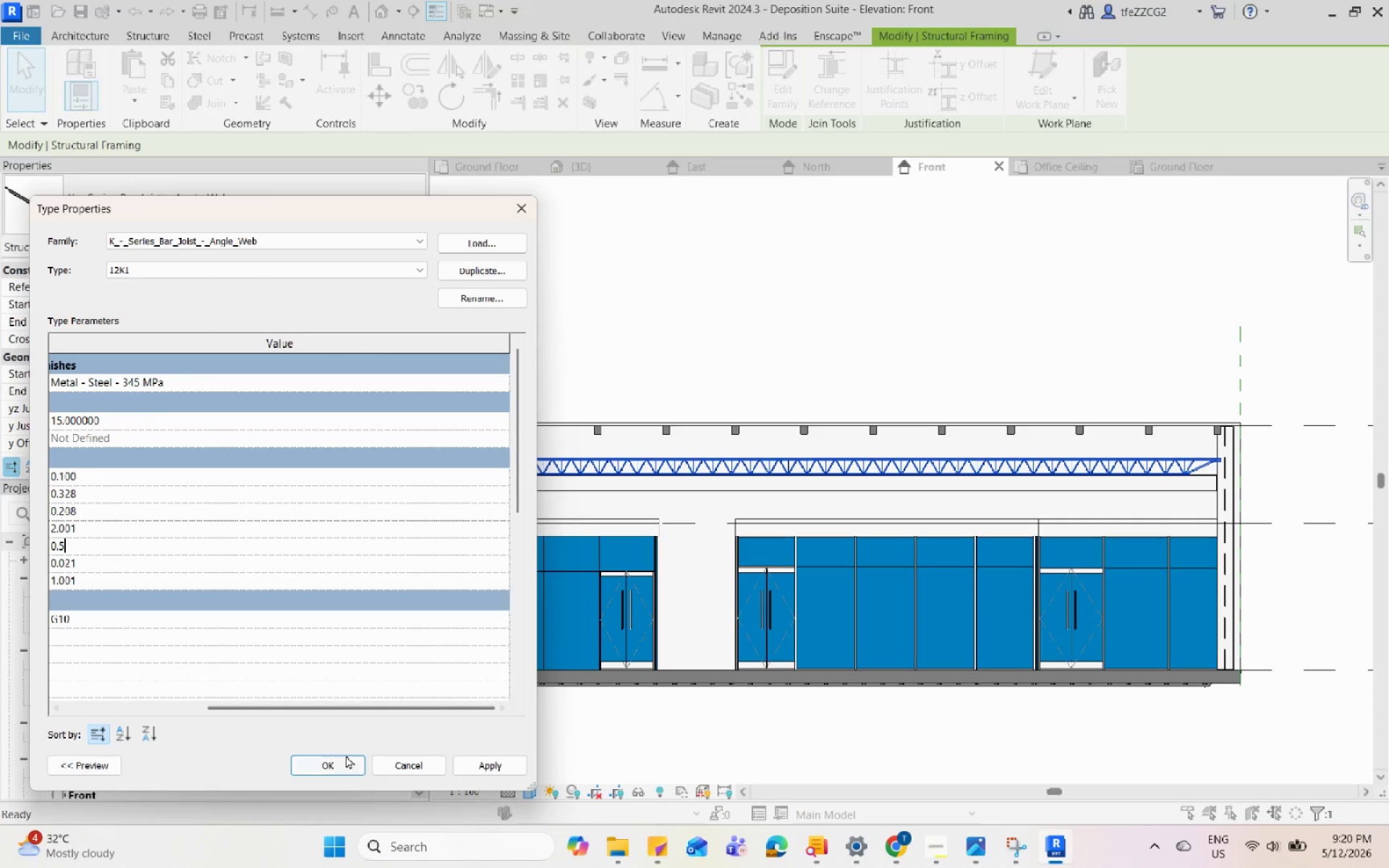 
left_click([488, 760])
 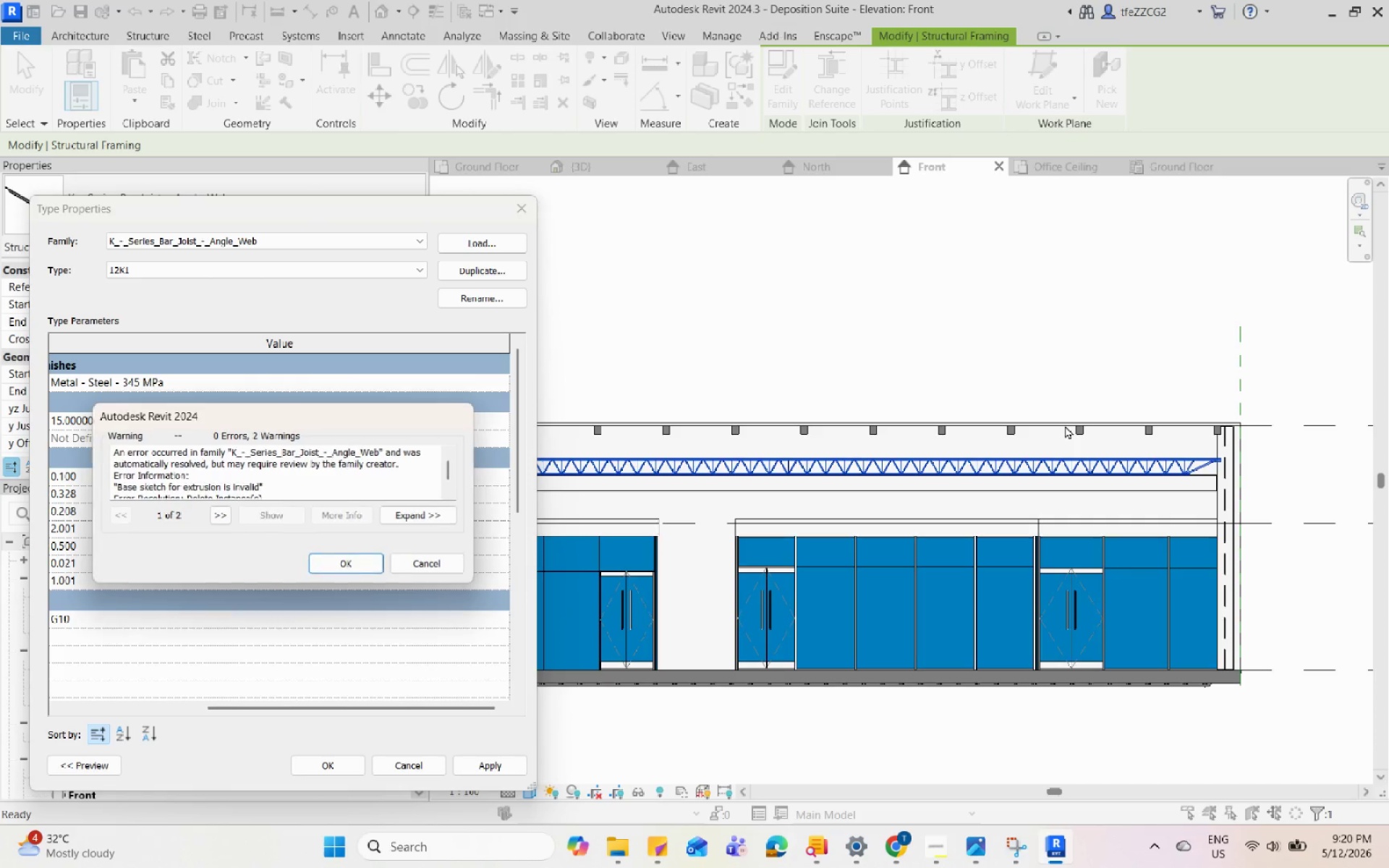 
left_click([341, 556])
 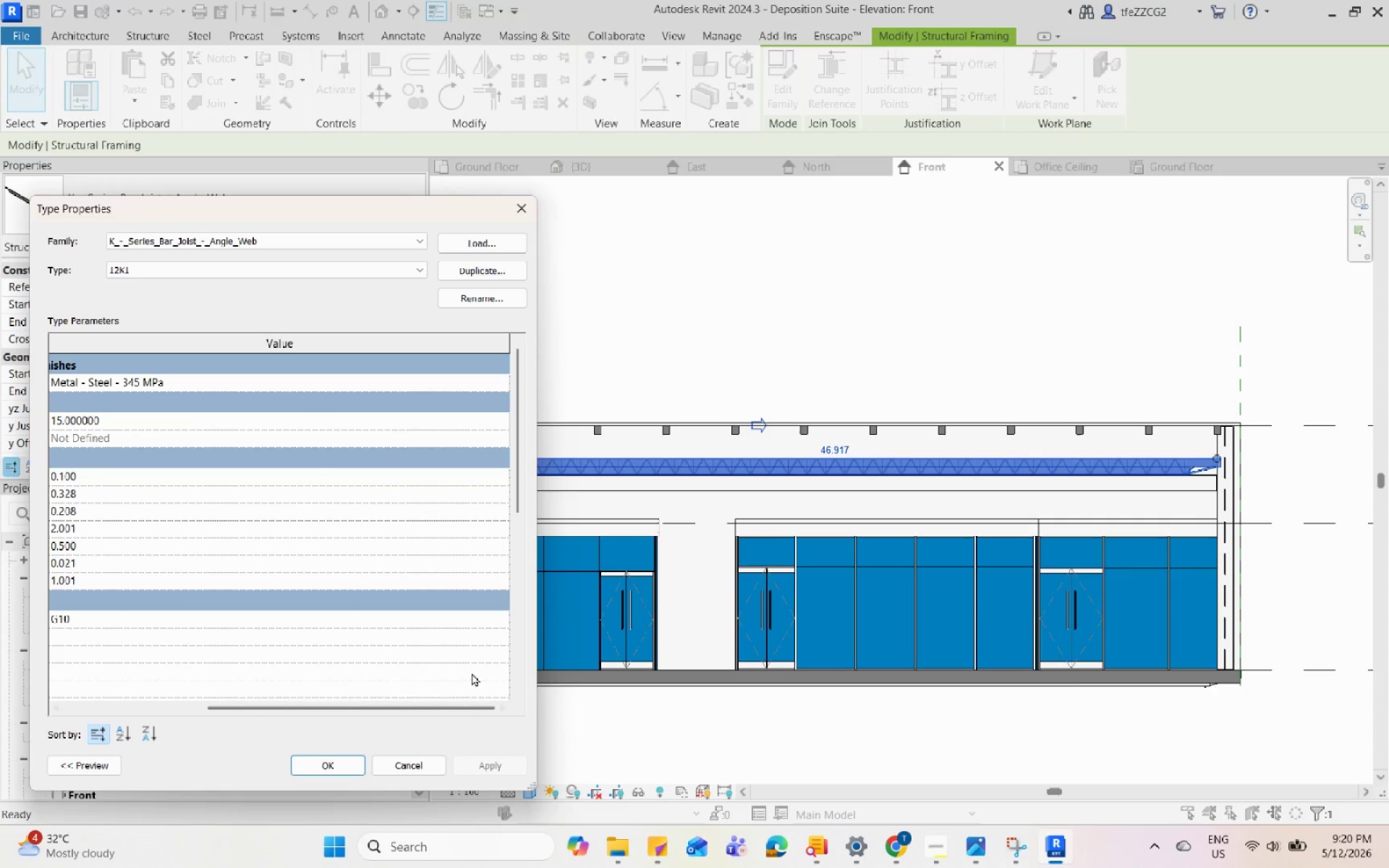 
key(Escape)
 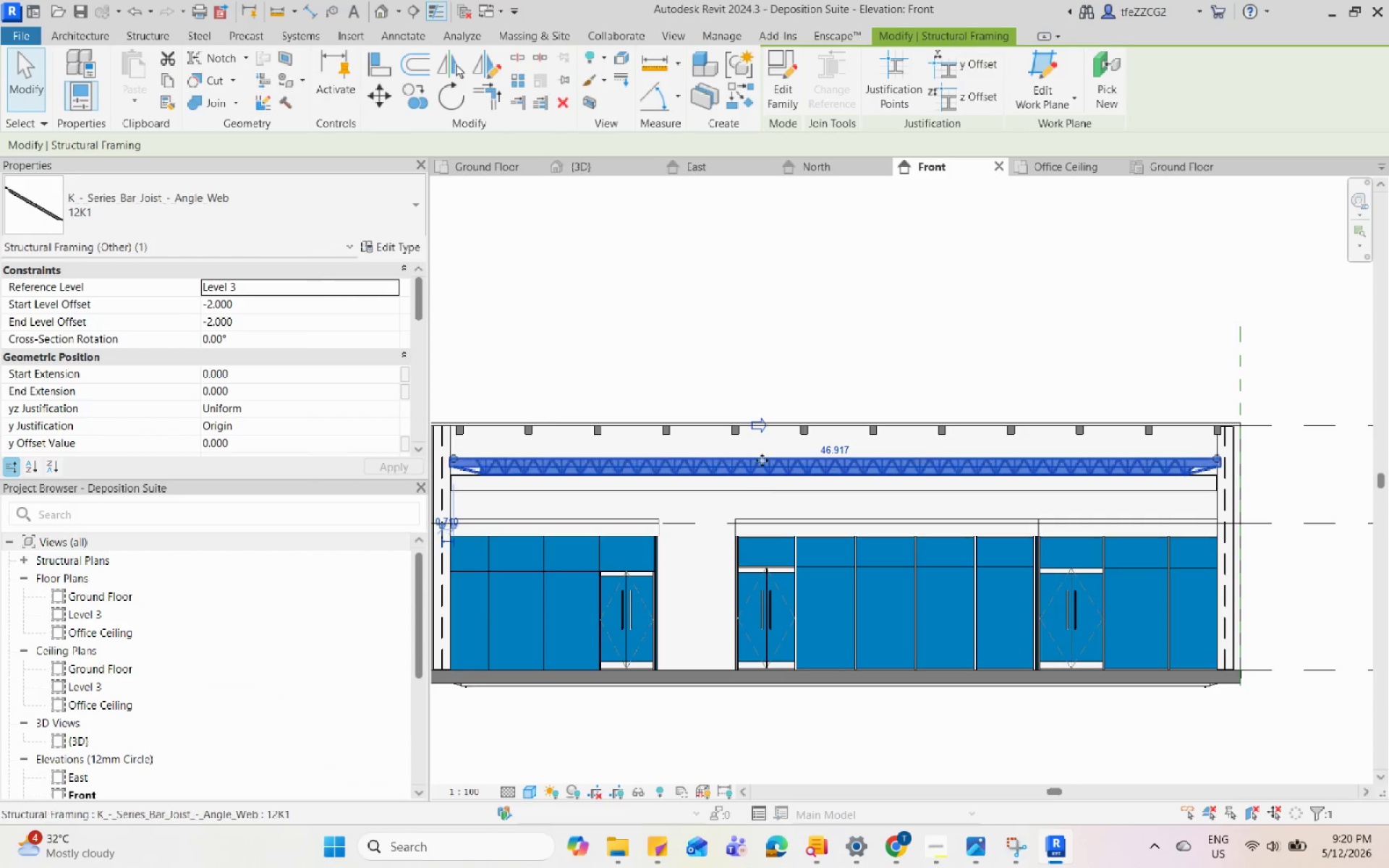 
key(Escape)
 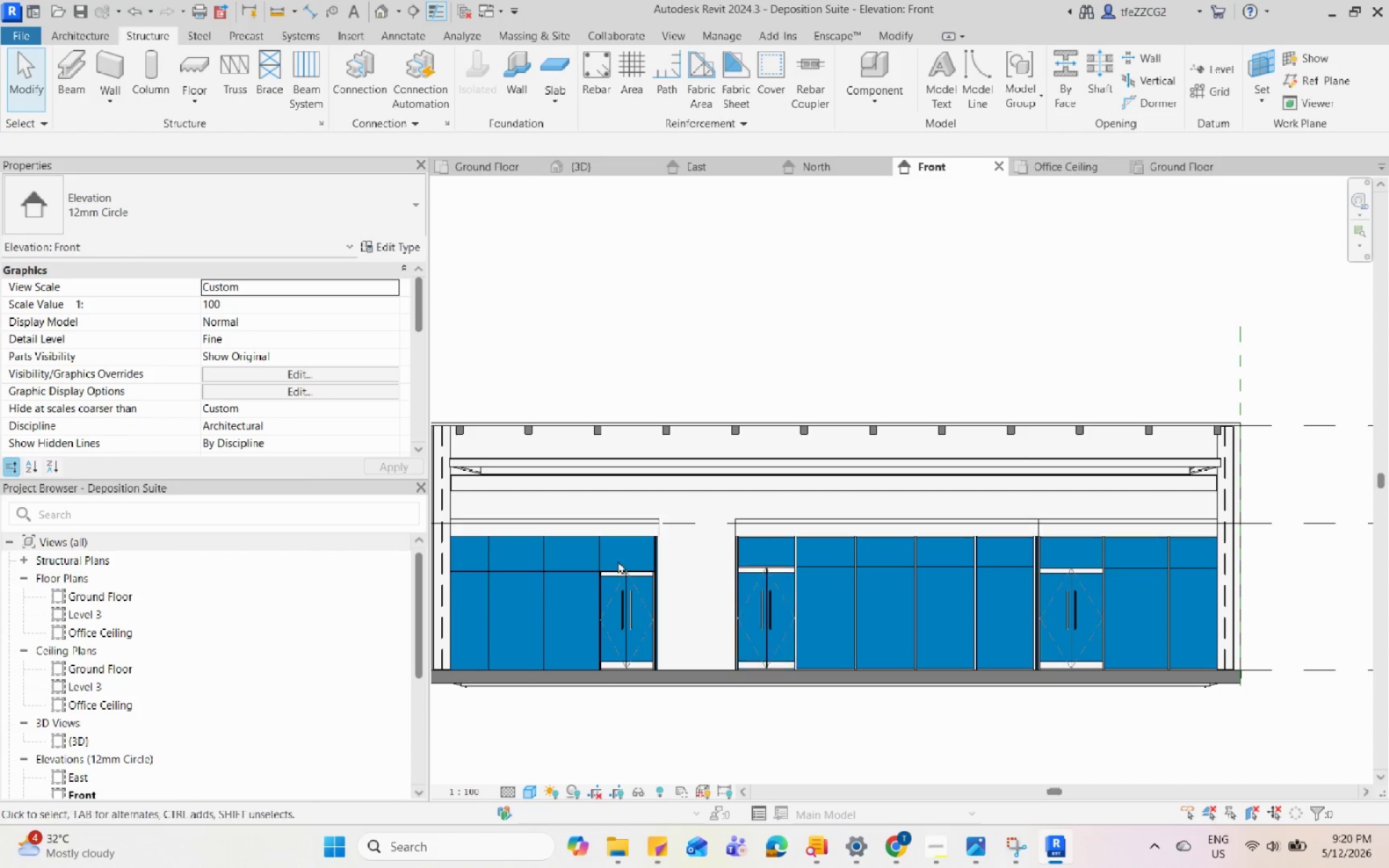 
scroll: coordinate [473, 490], scroll_direction: up, amount: 3.0
 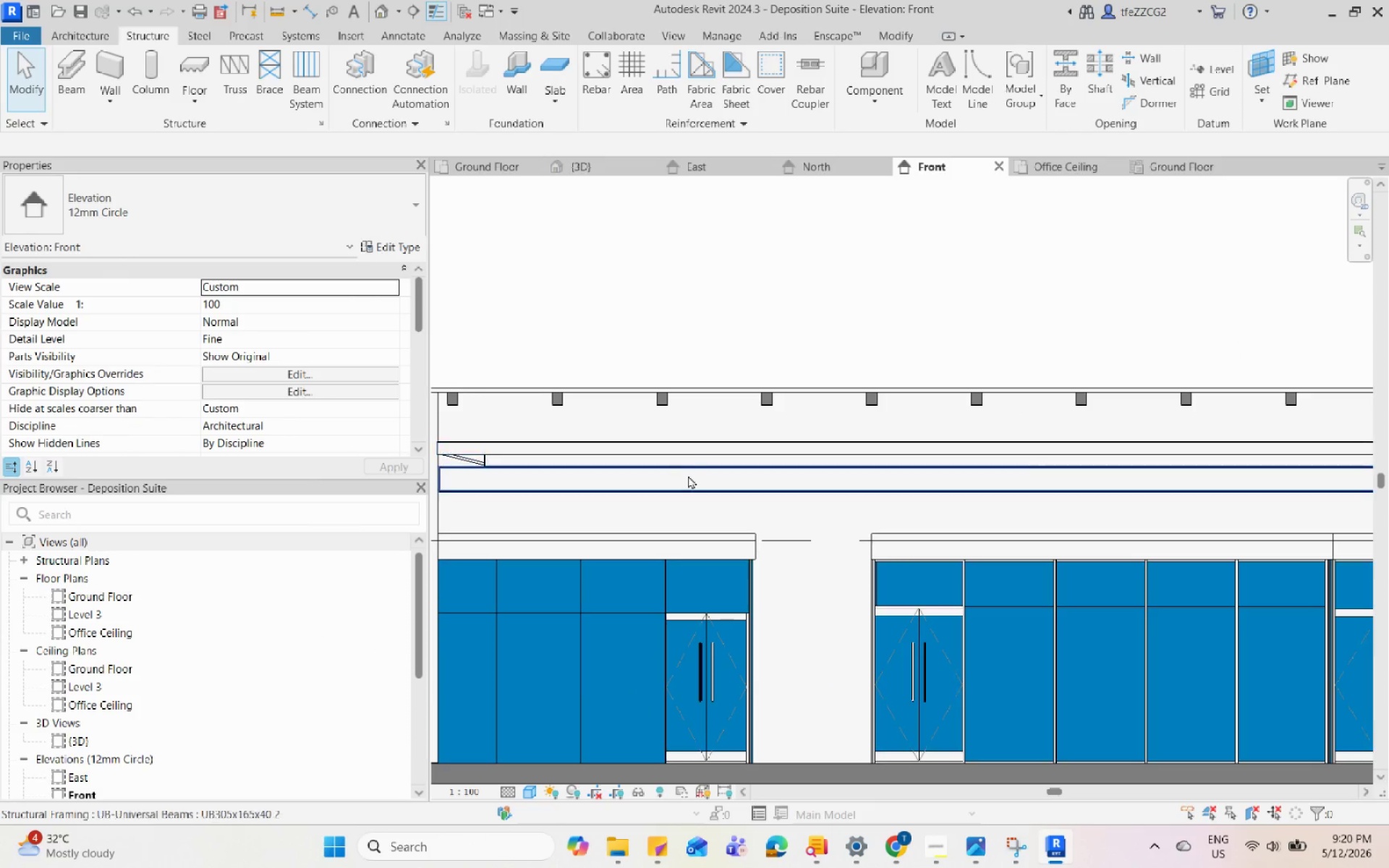 
key(Control+Z)
 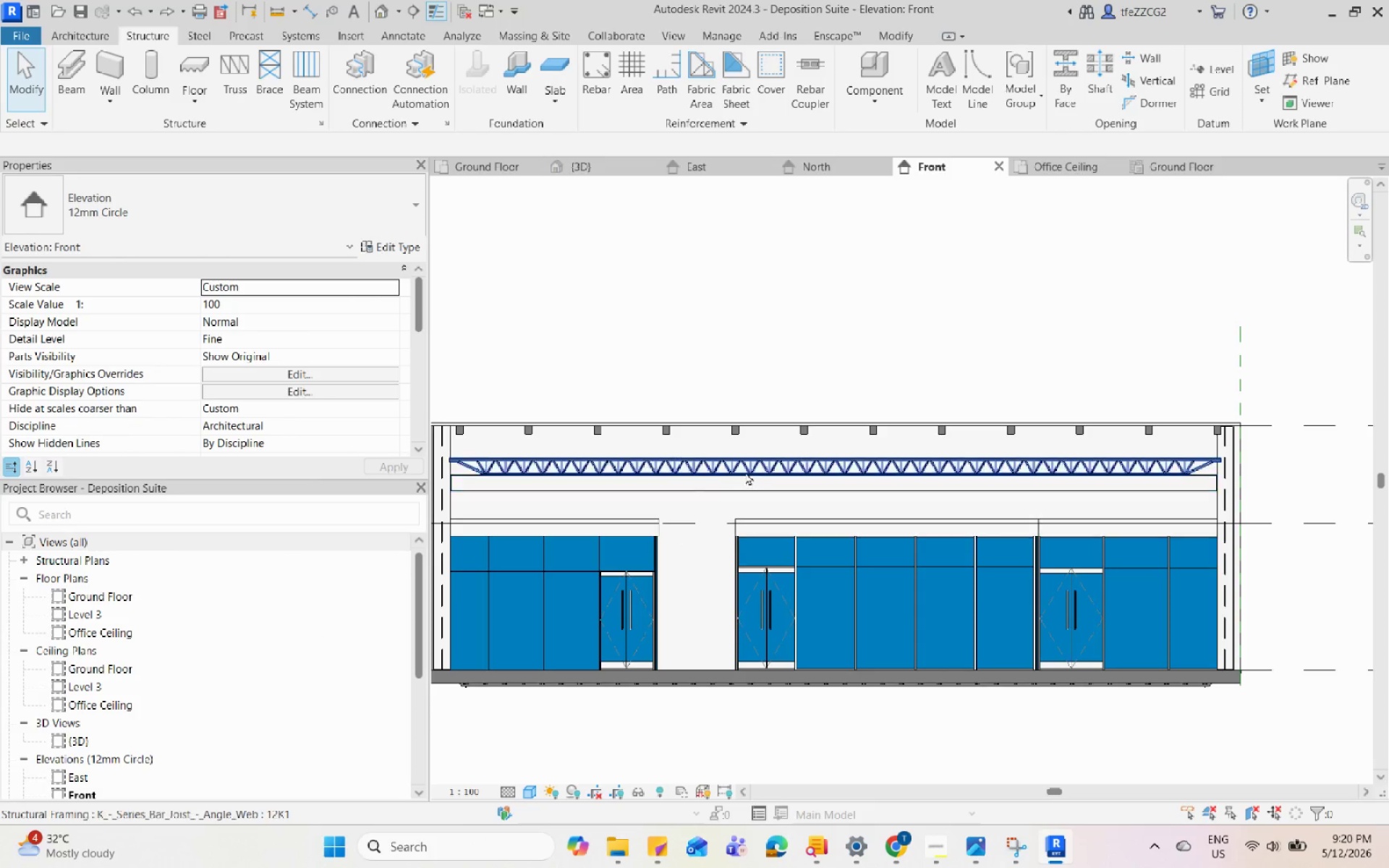 
left_click([746, 470])
 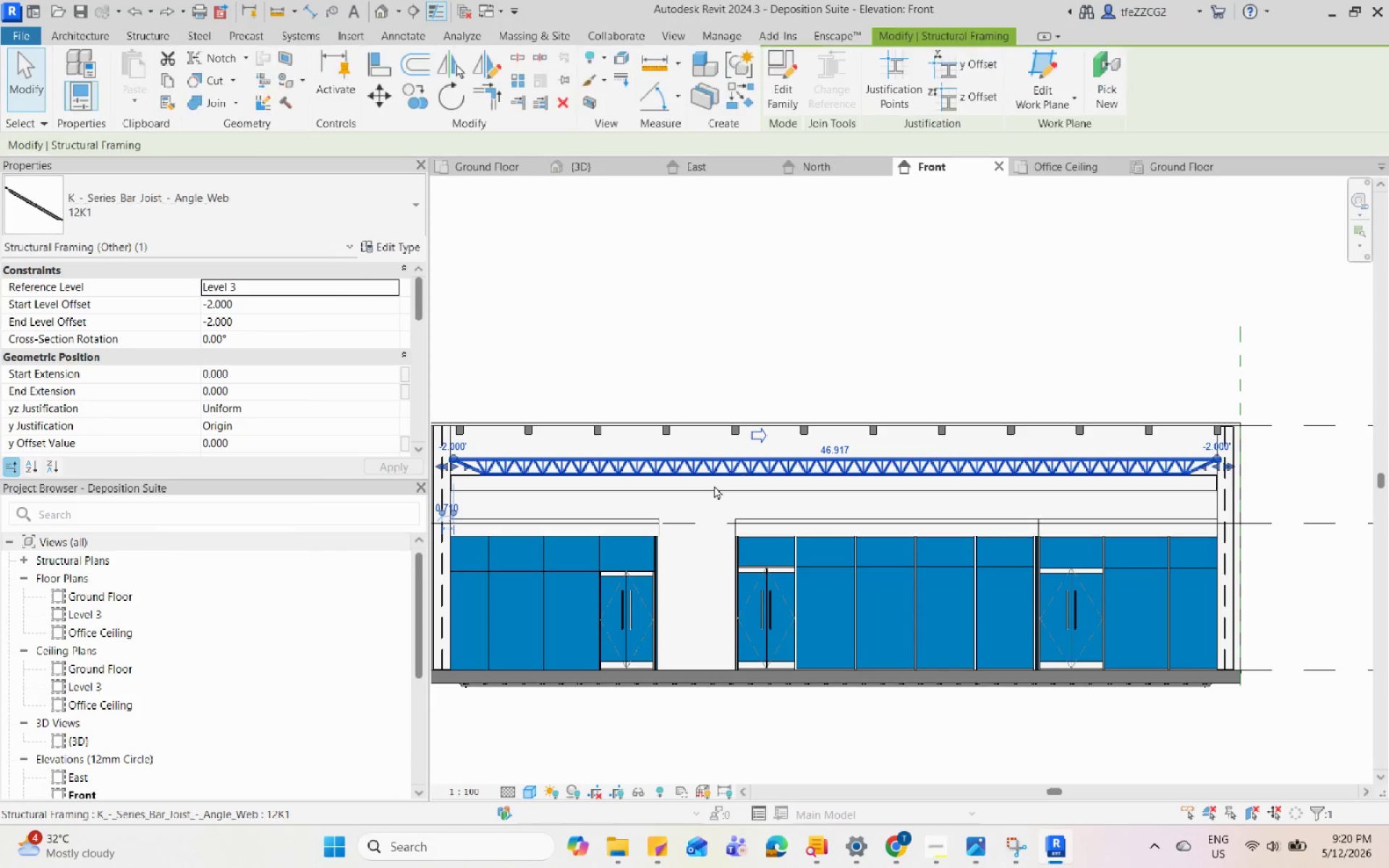 
key(Escape)
 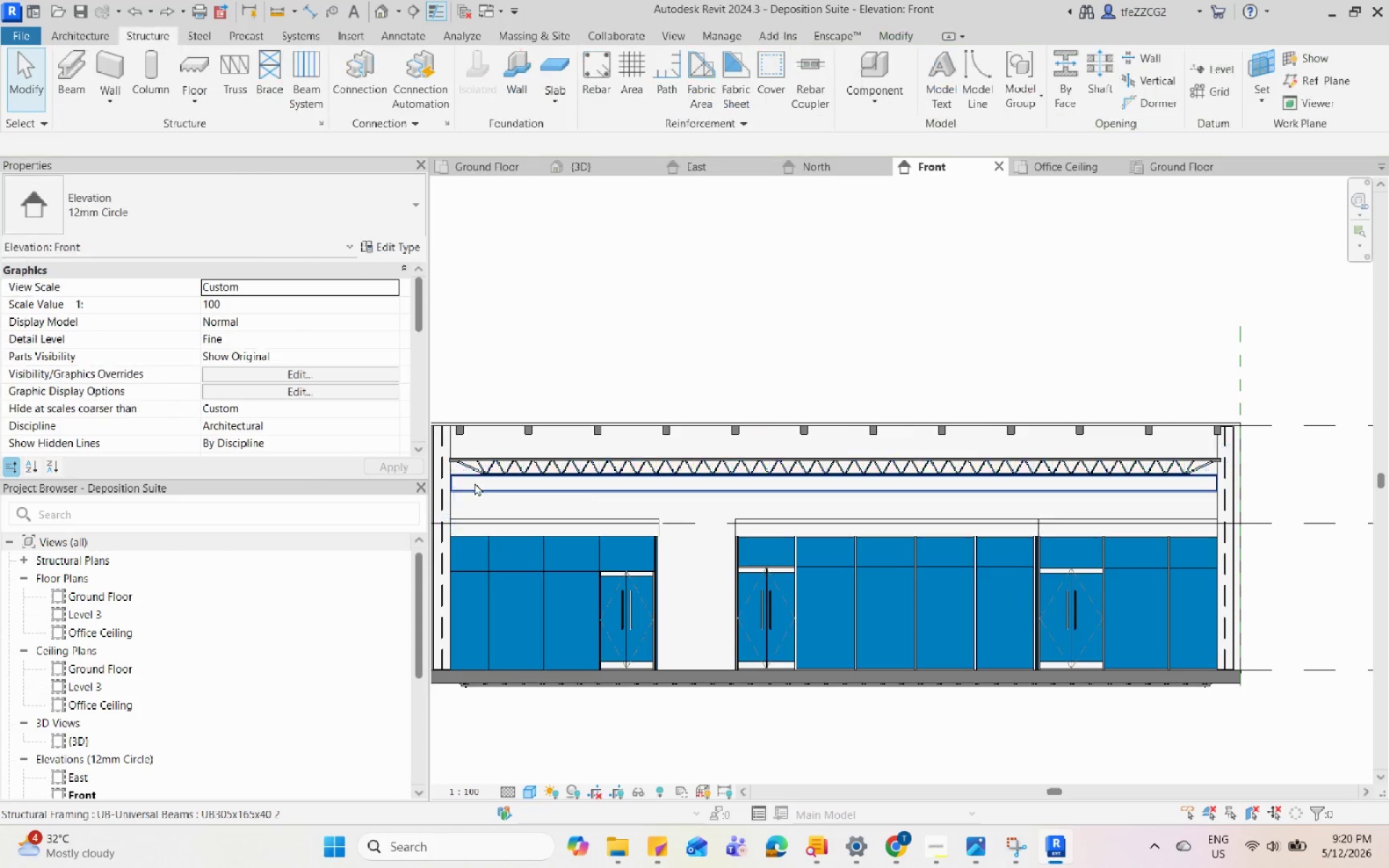 
scroll: coordinate [463, 476], scroll_direction: up, amount: 7.0
 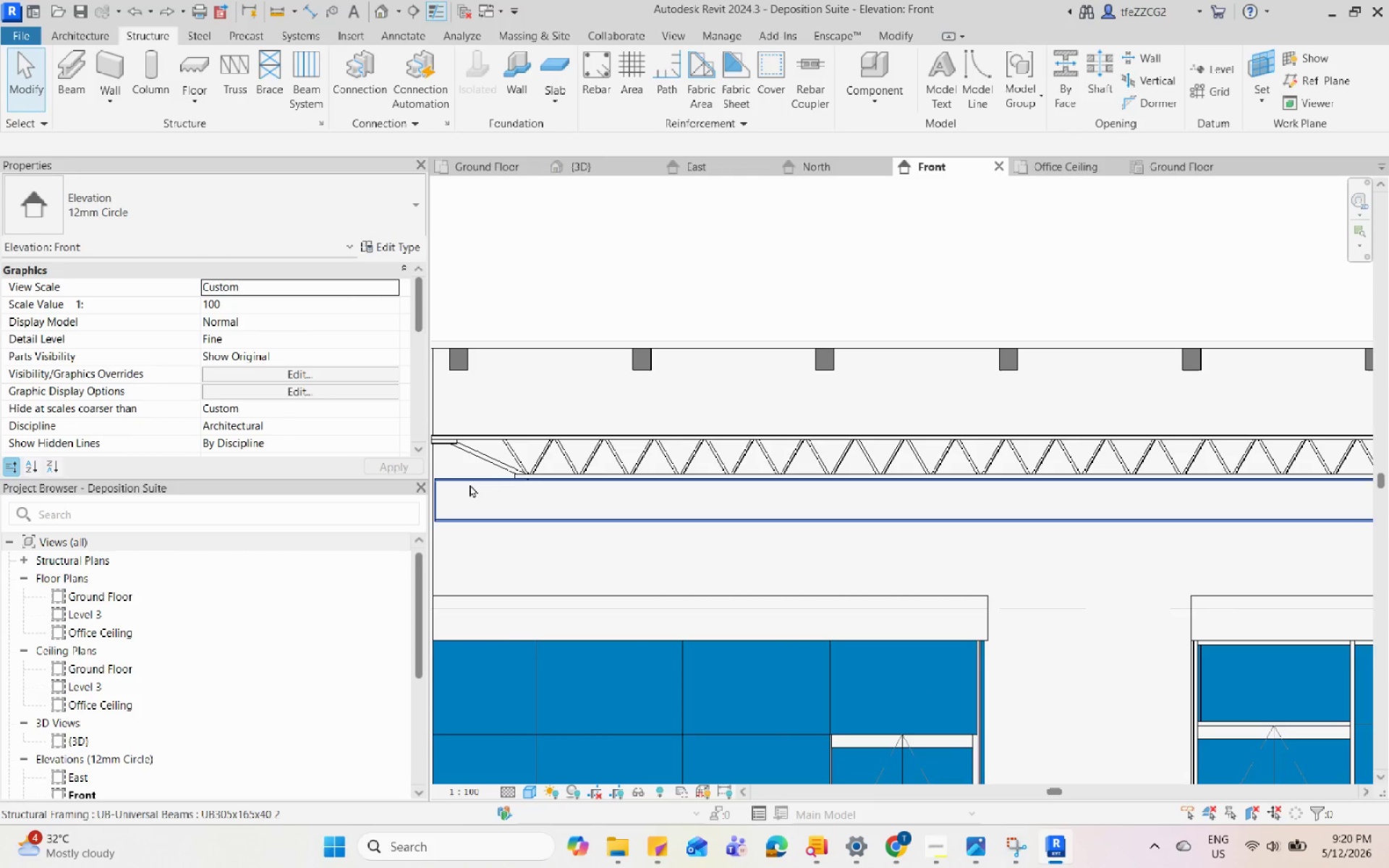 
left_click([470, 484])
 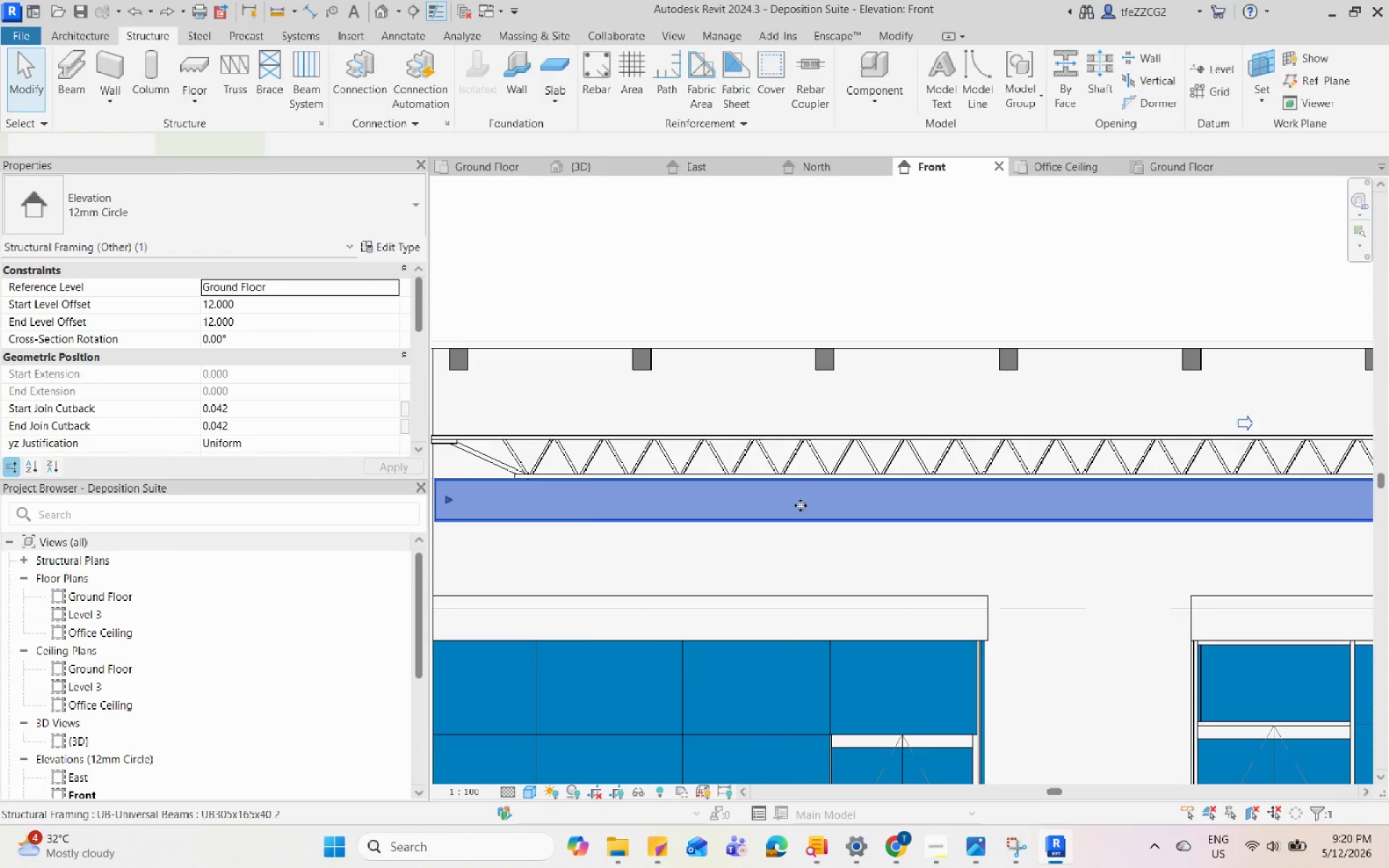 
scroll: coordinate [805, 513], scroll_direction: down, amount: 4.0
 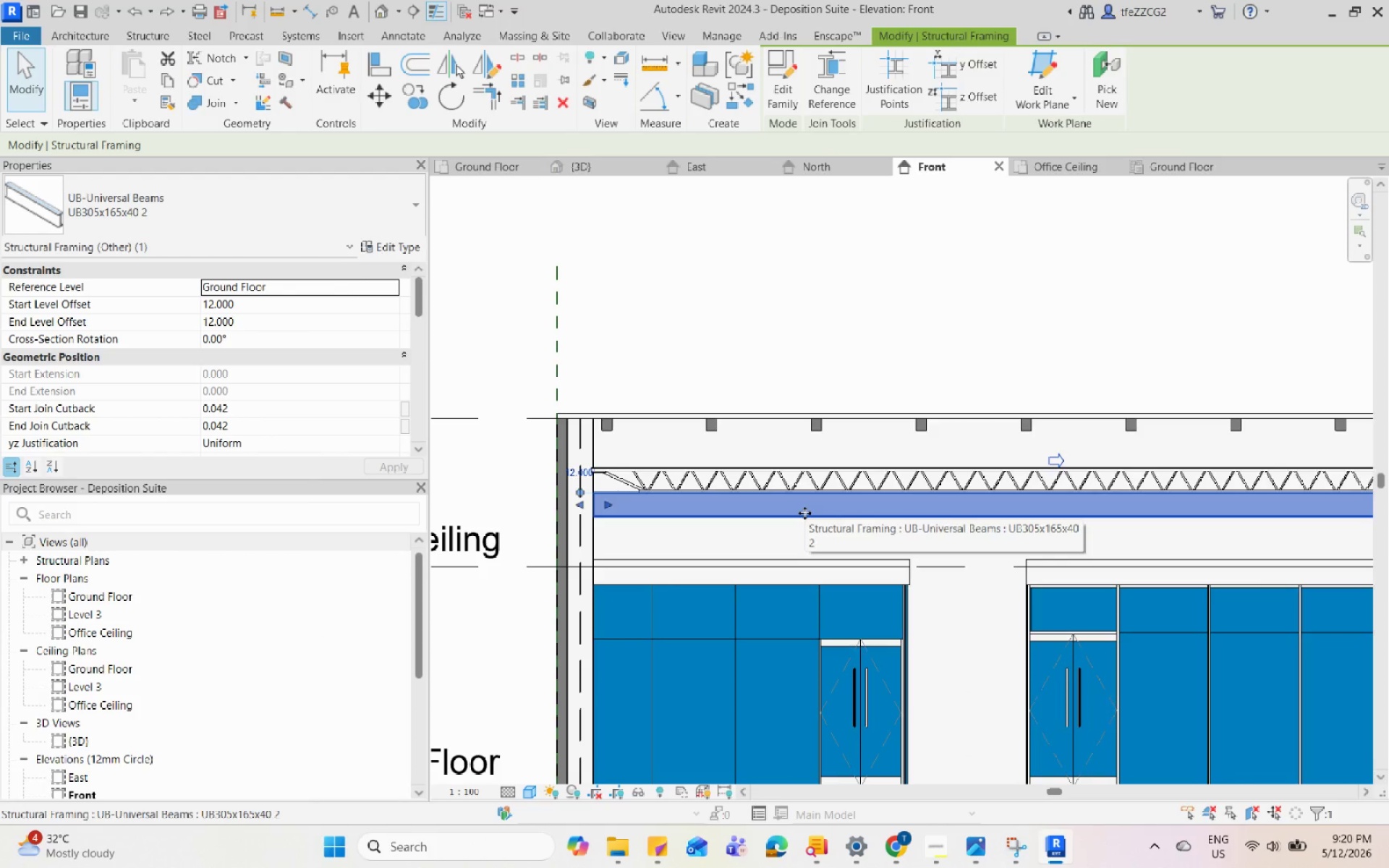 
type(co)
 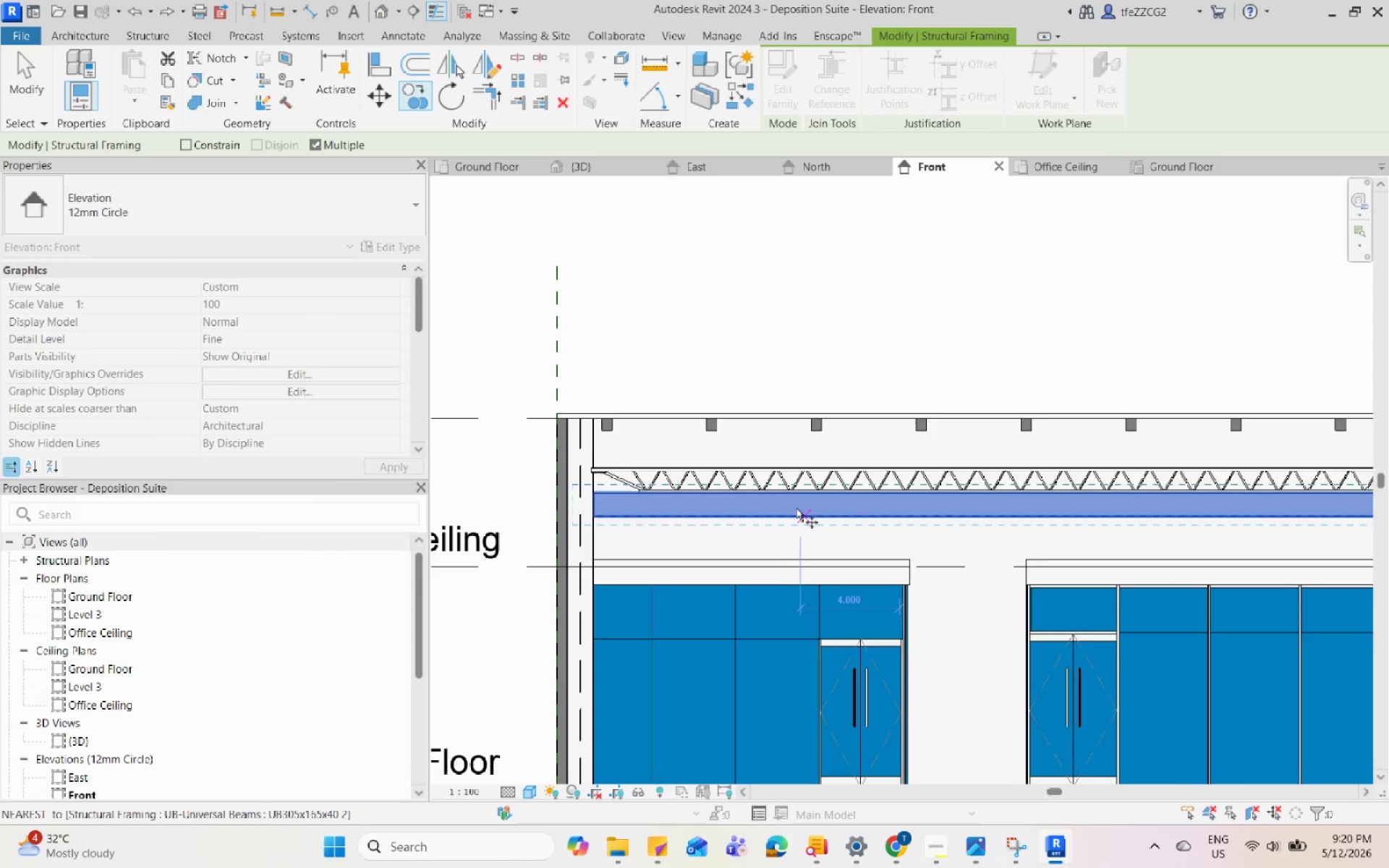 
scroll: coordinate [506, 519], scroll_direction: up, amount: 12.0
 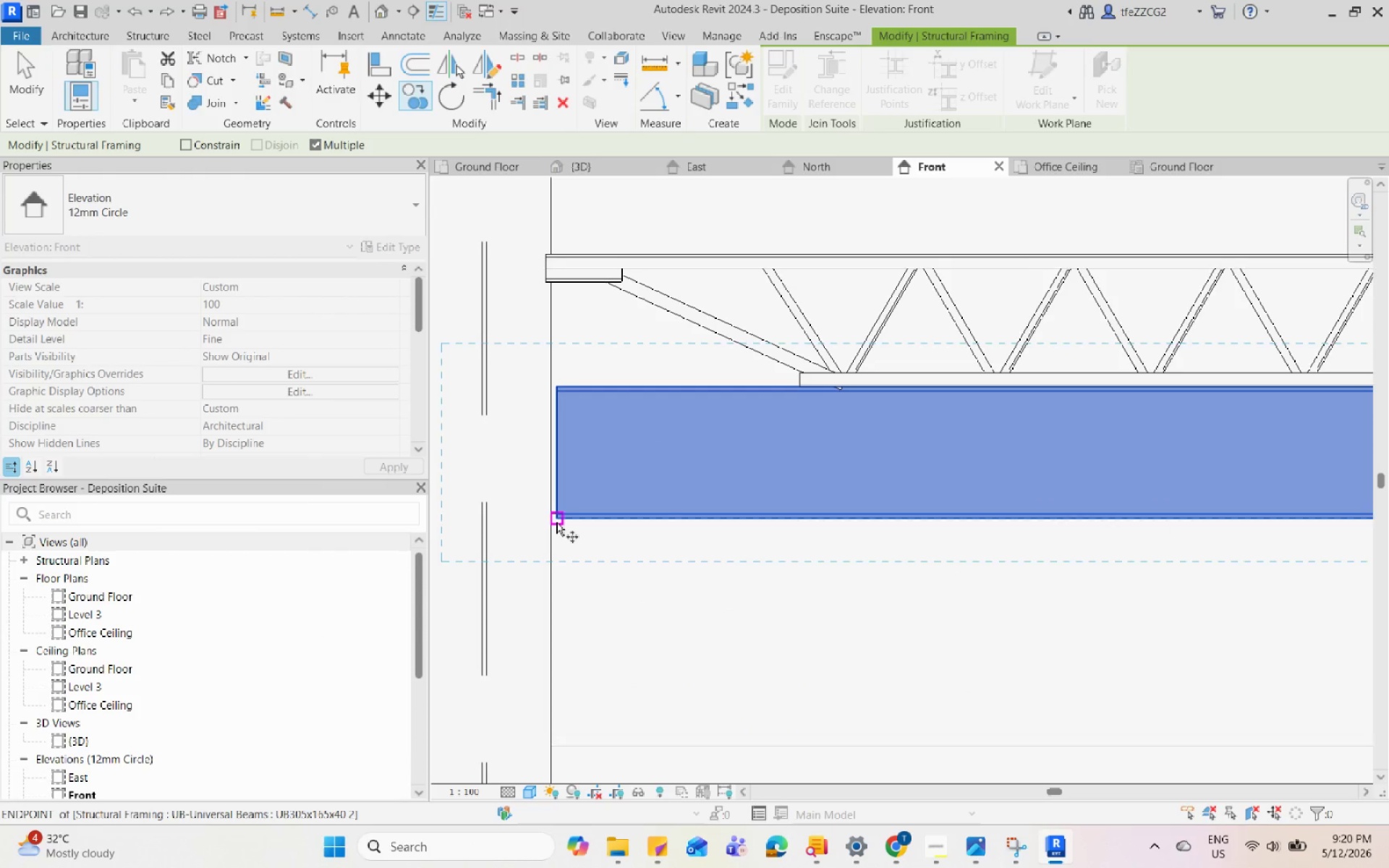 
left_click([556, 522])
 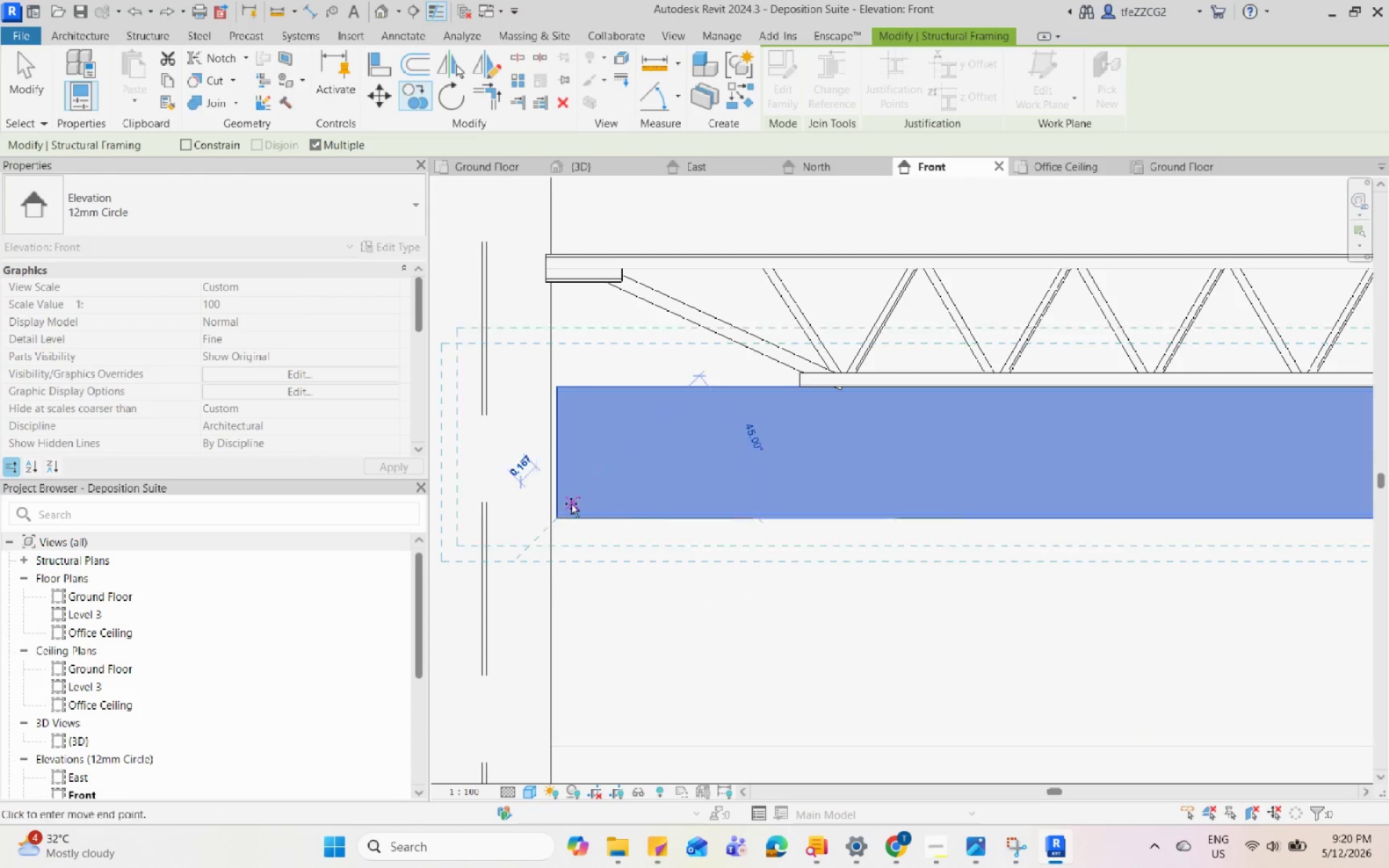 
scroll: coordinate [592, 339], scroll_direction: none, amount: 0.0
 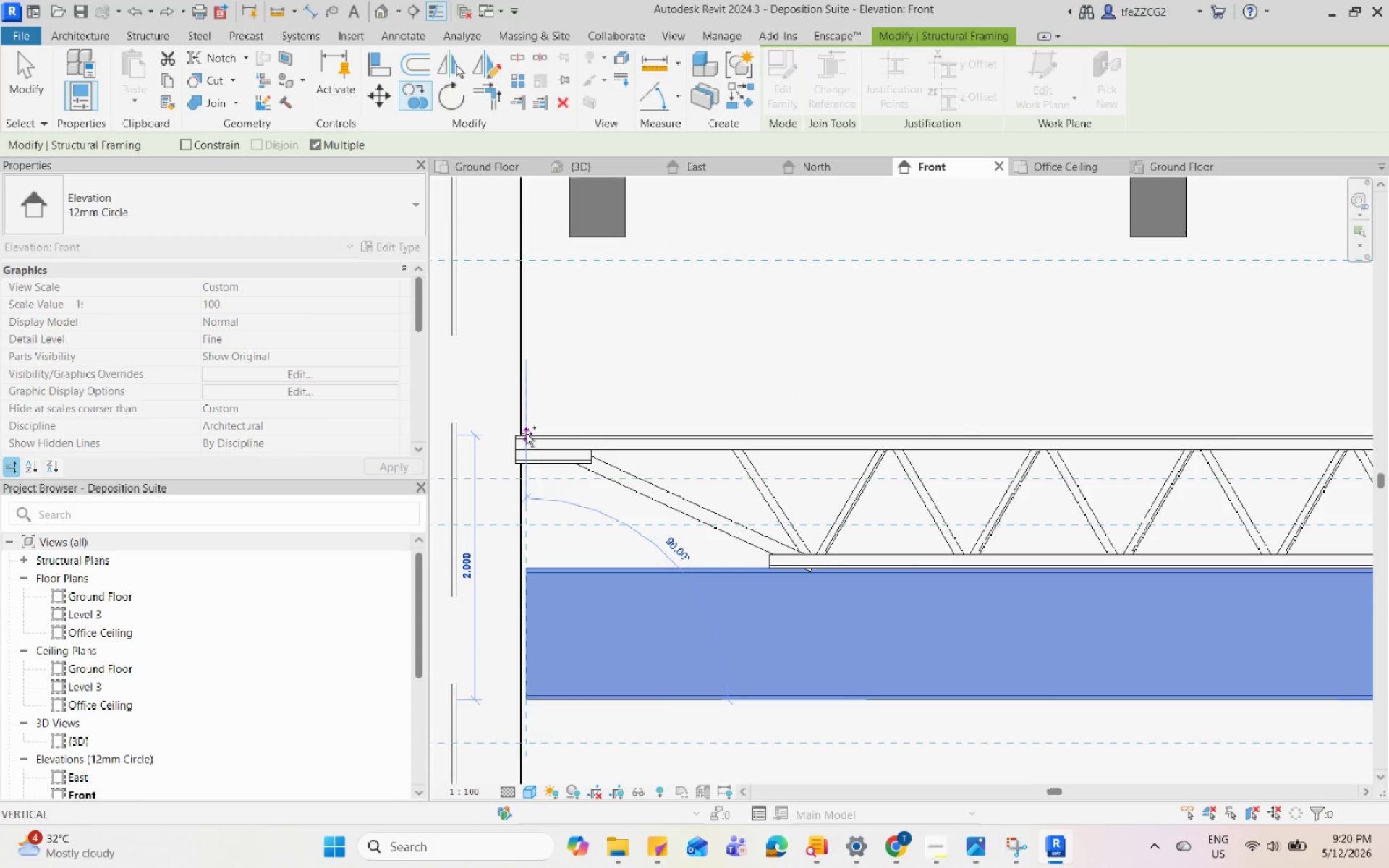 
left_click([526, 433])
 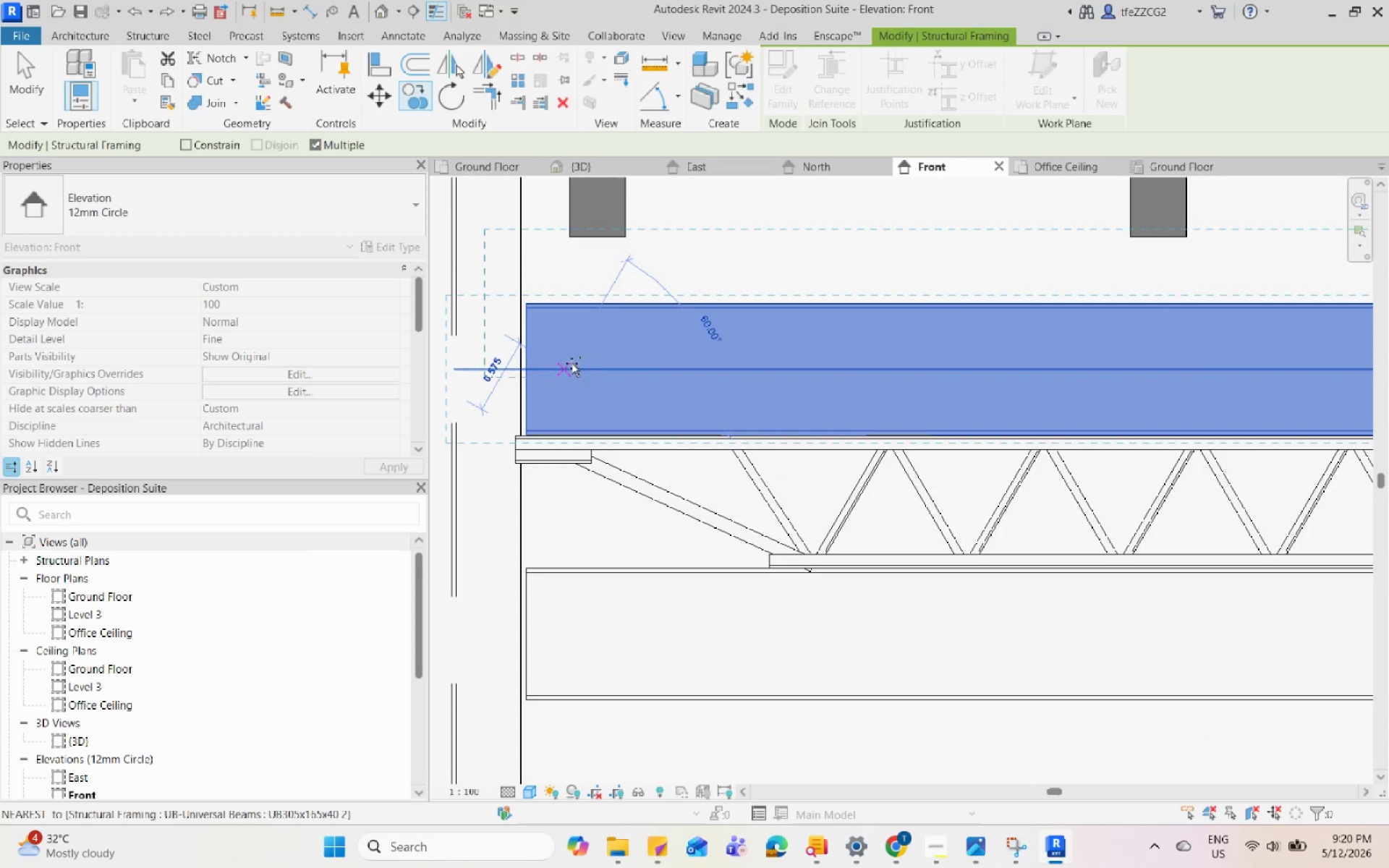 
key(Escape)
 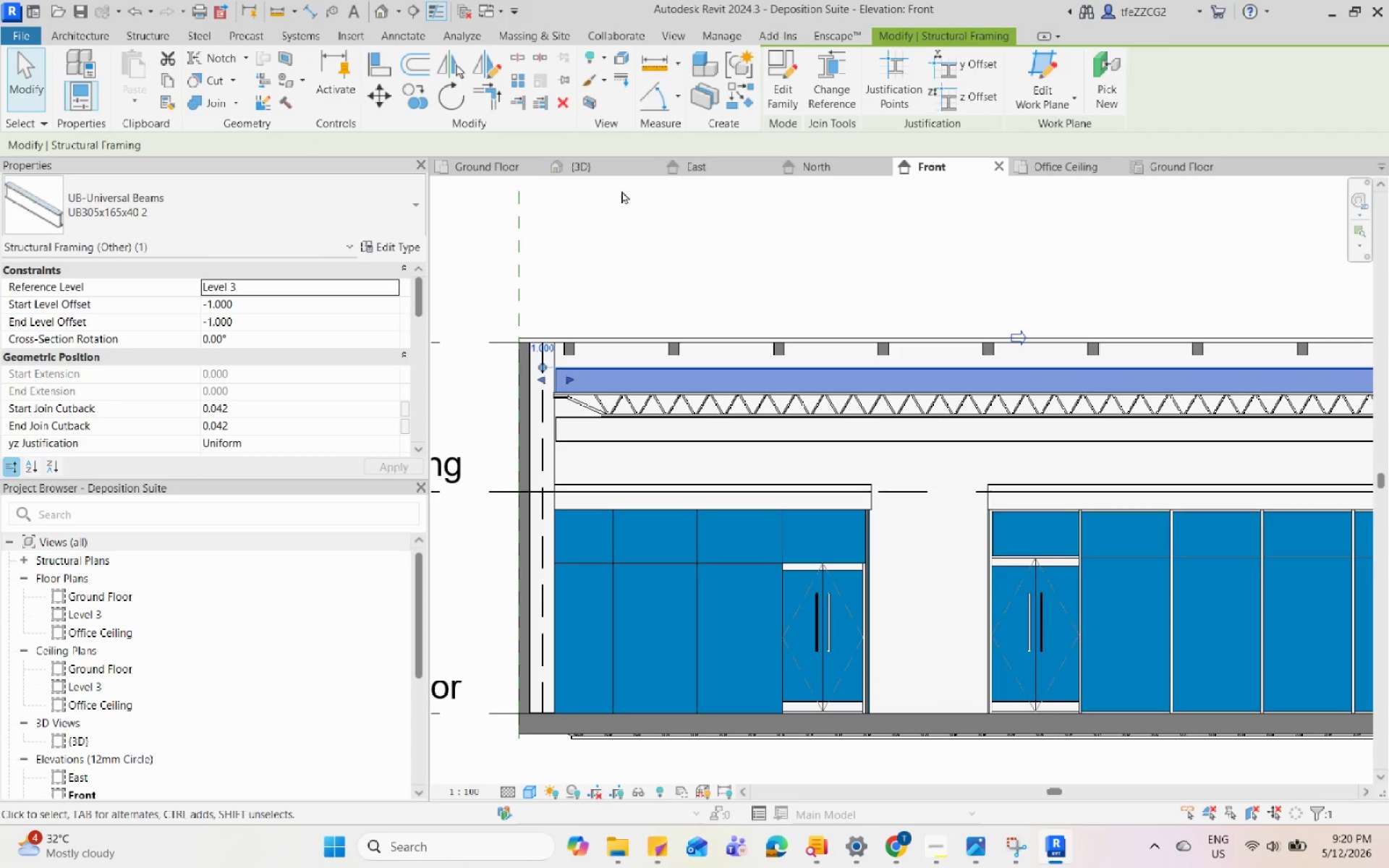 
scroll: coordinate [560, 385], scroll_direction: down, amount: 11.0
 